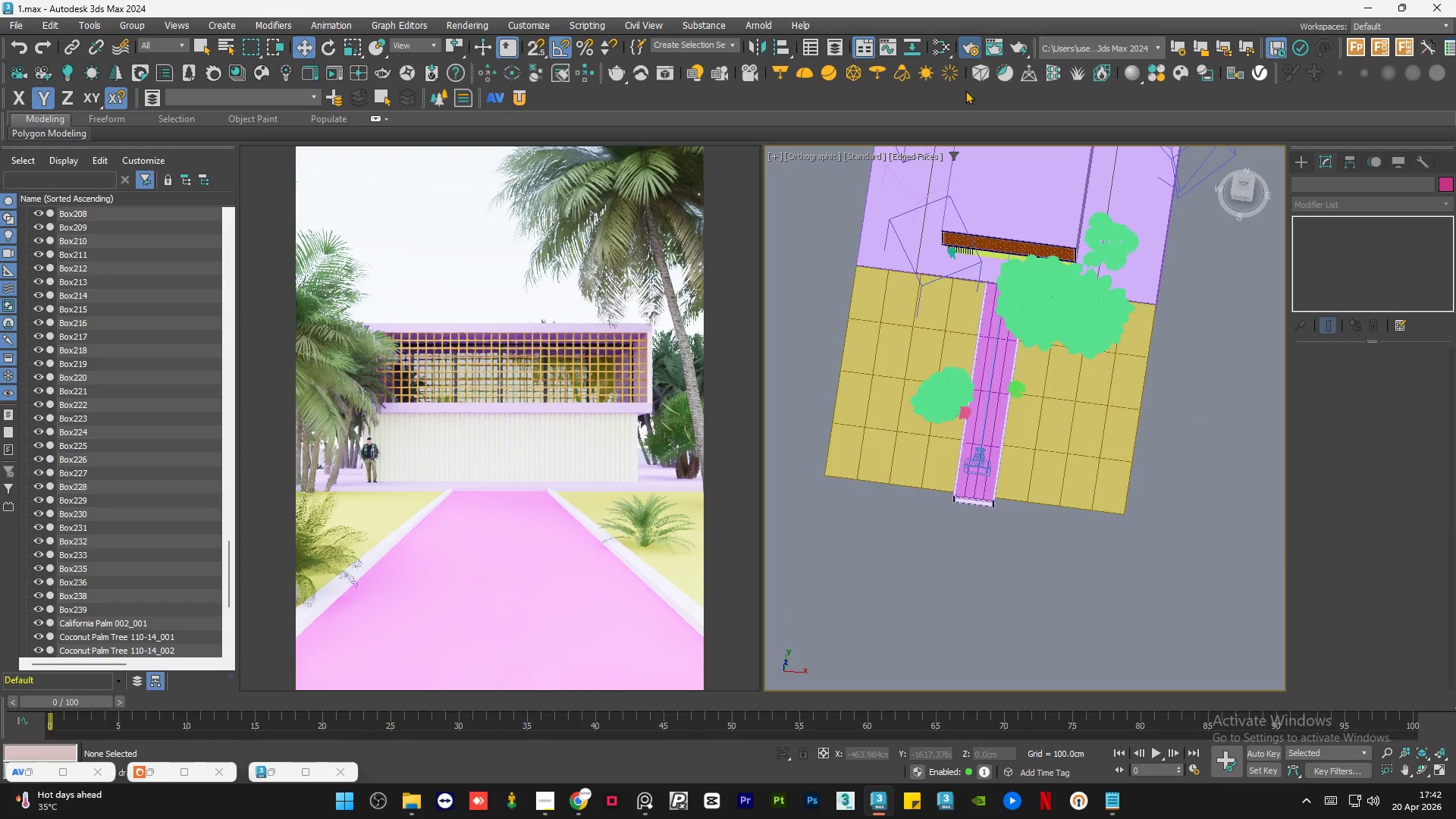 
mouse_move([929, 291])
 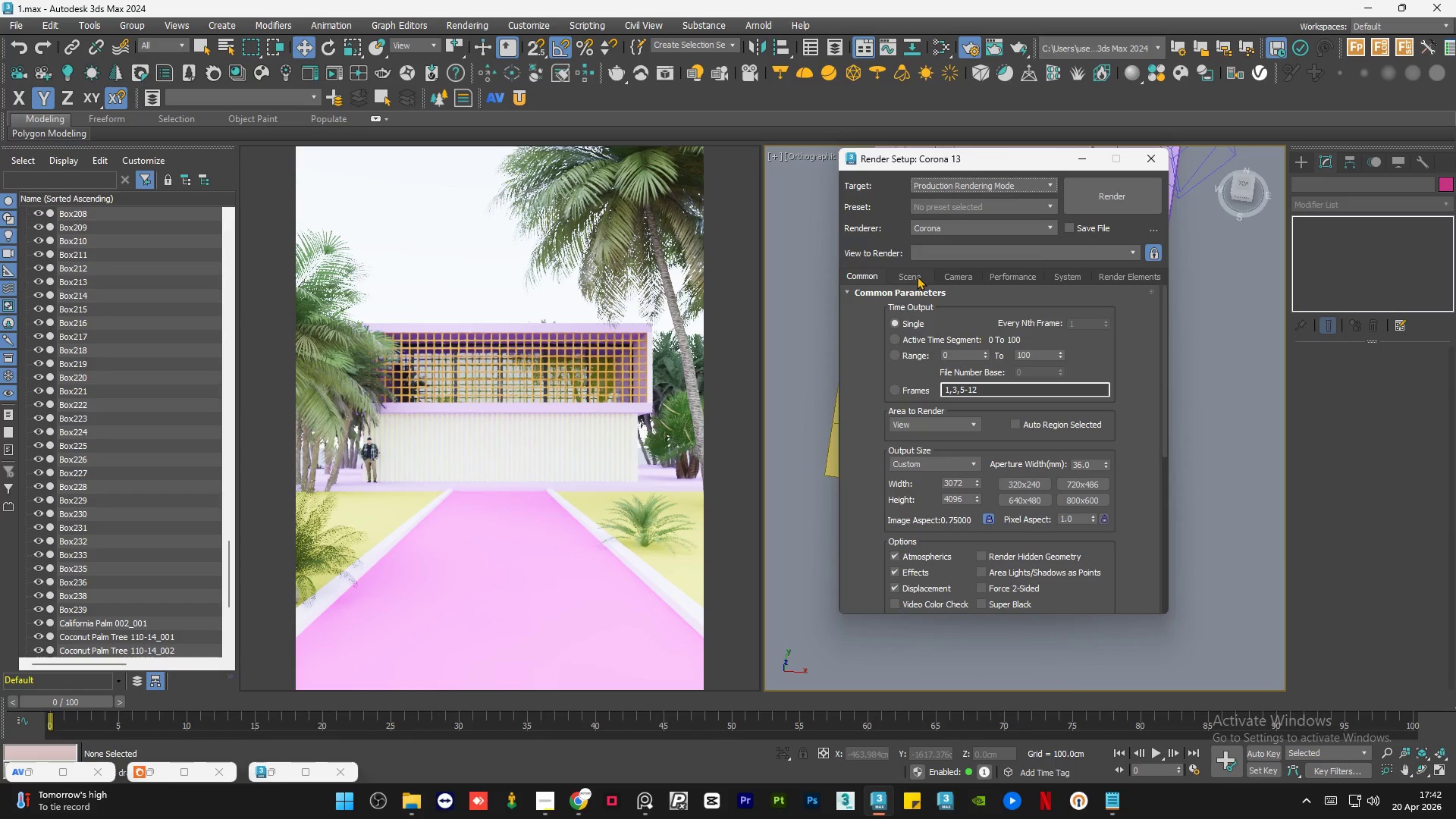 
left_click([917, 276])
 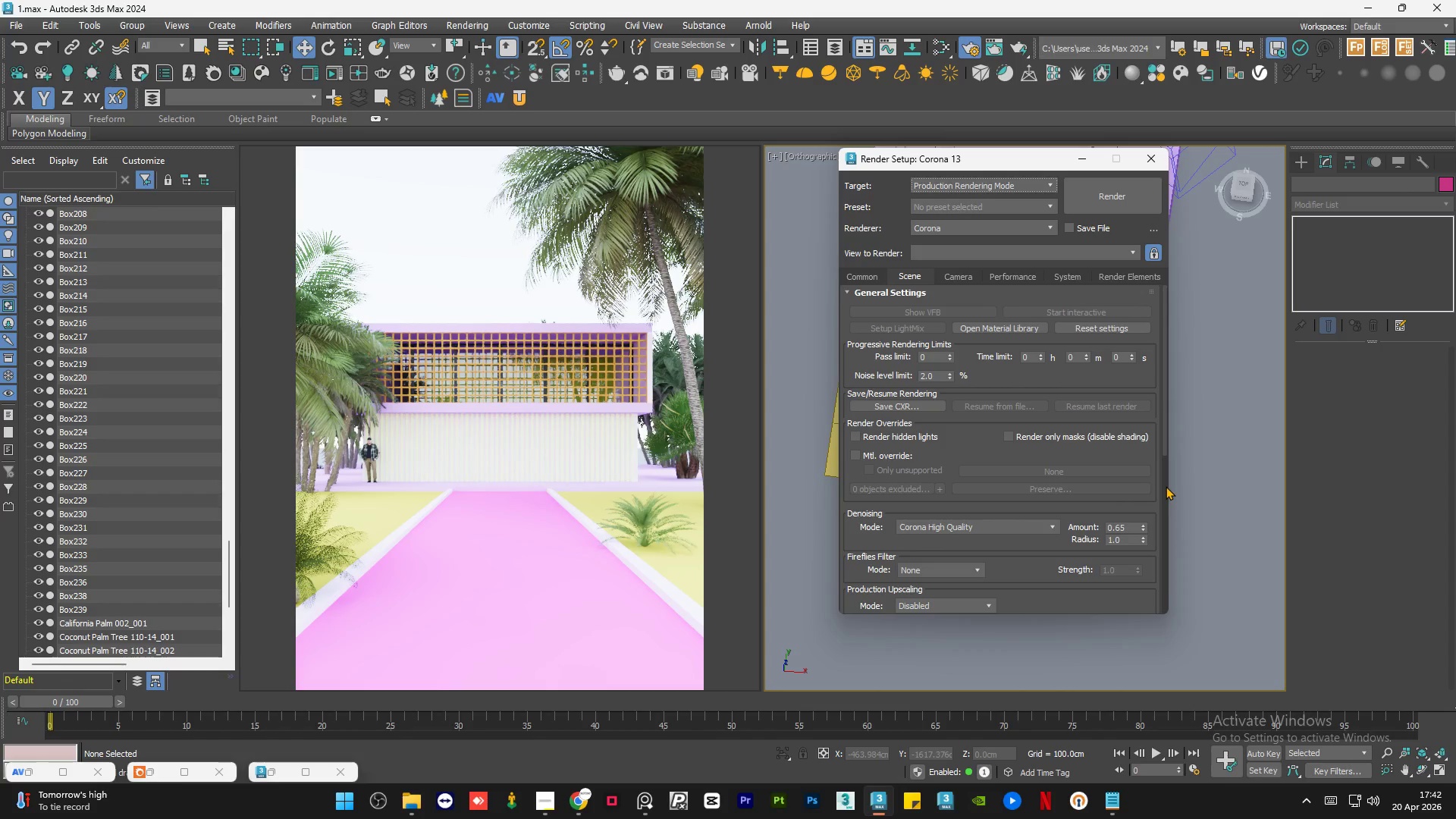 
left_click([886, 453])
 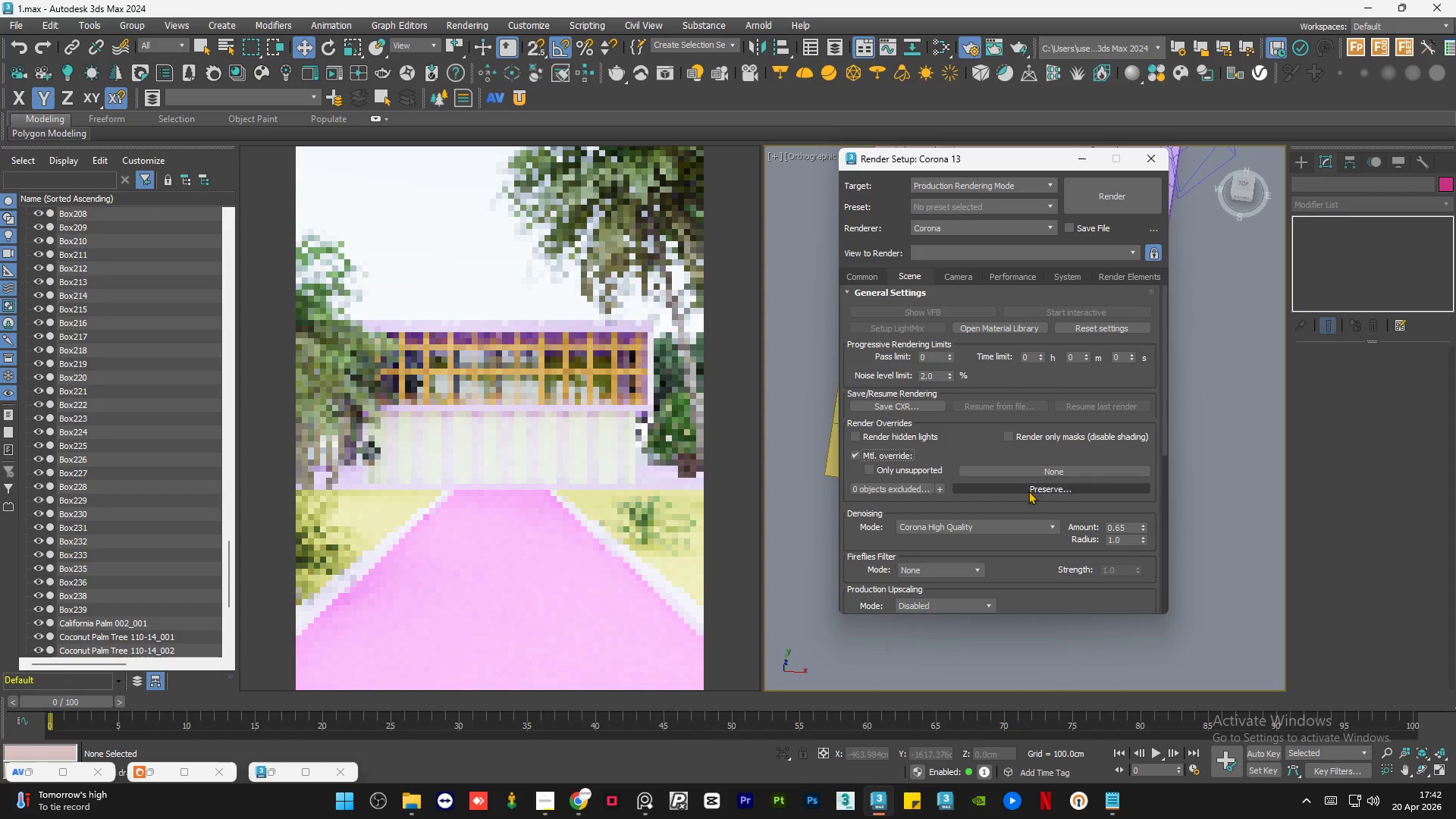 
left_click([1029, 492])
 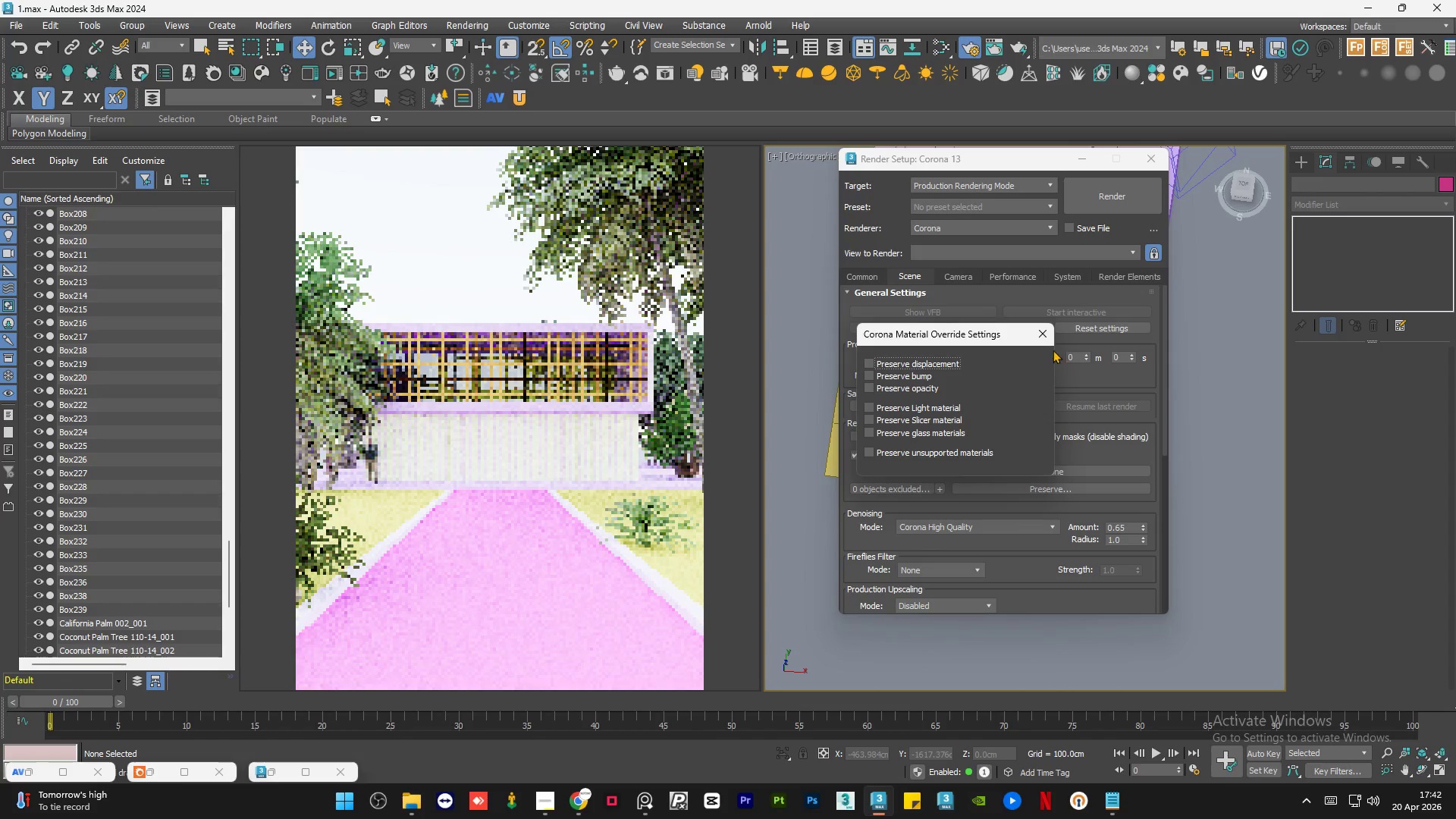 
left_click([1047, 333])
 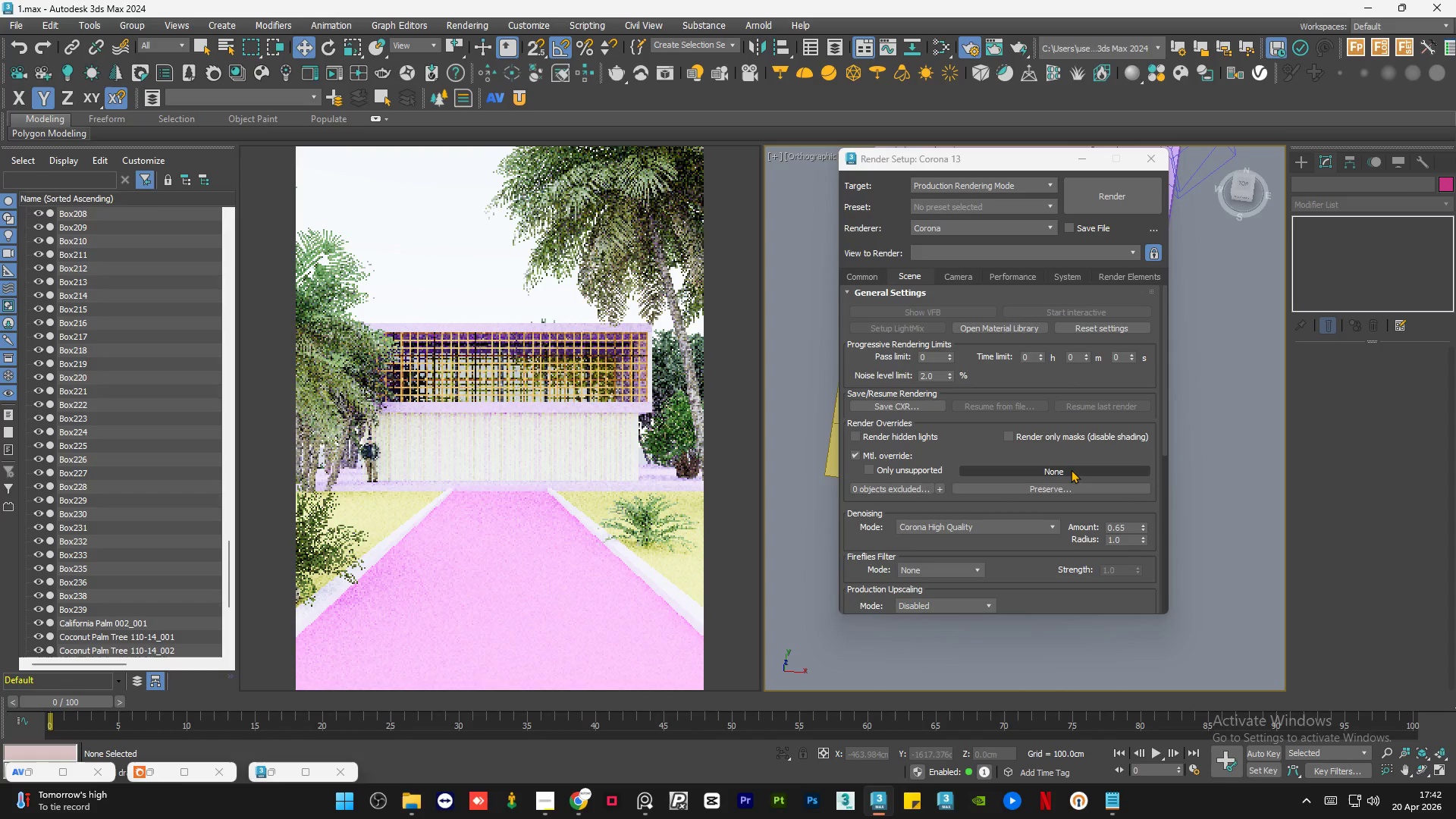 
left_click([1070, 470])
 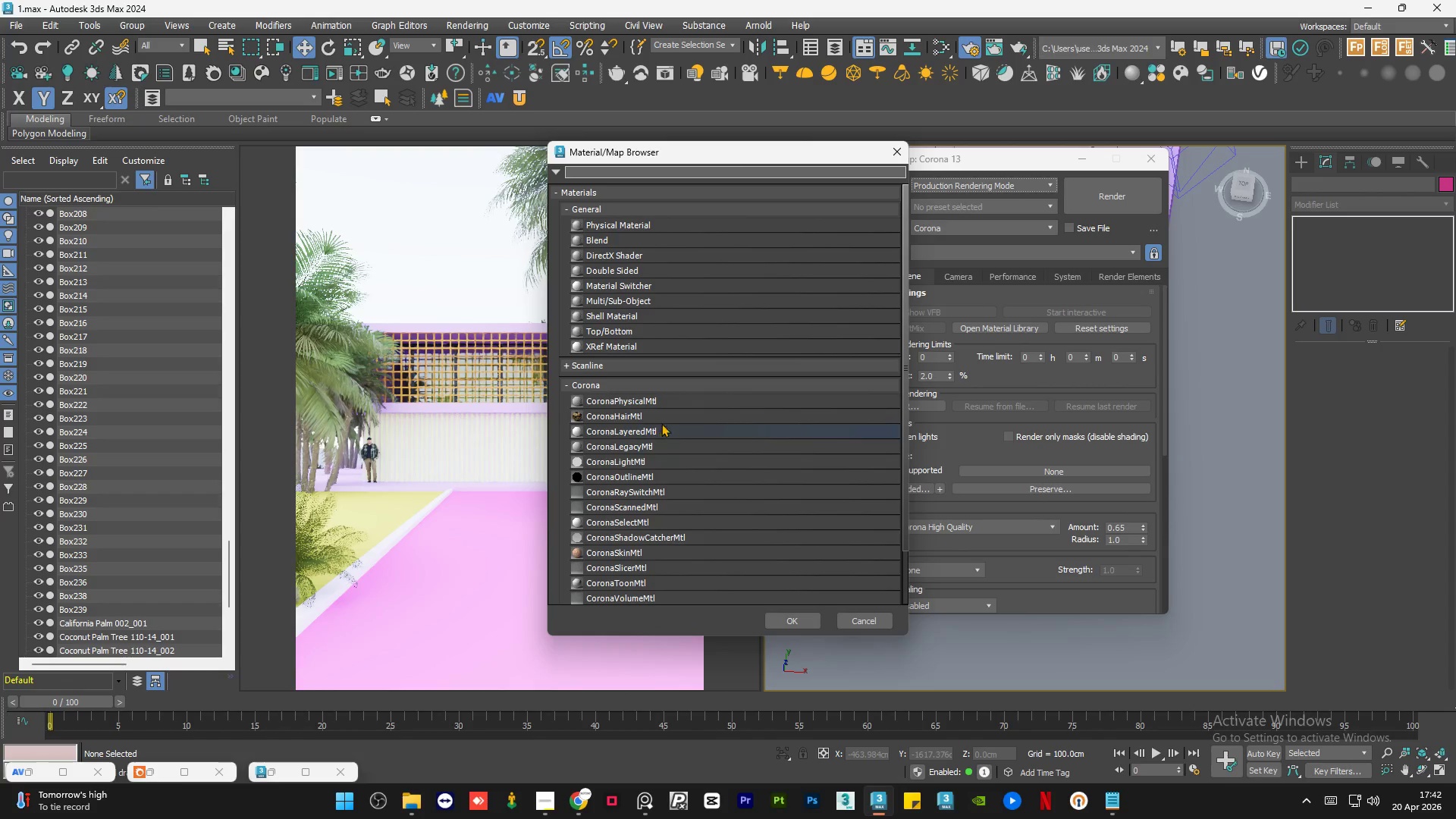 
double_click([673, 401])
 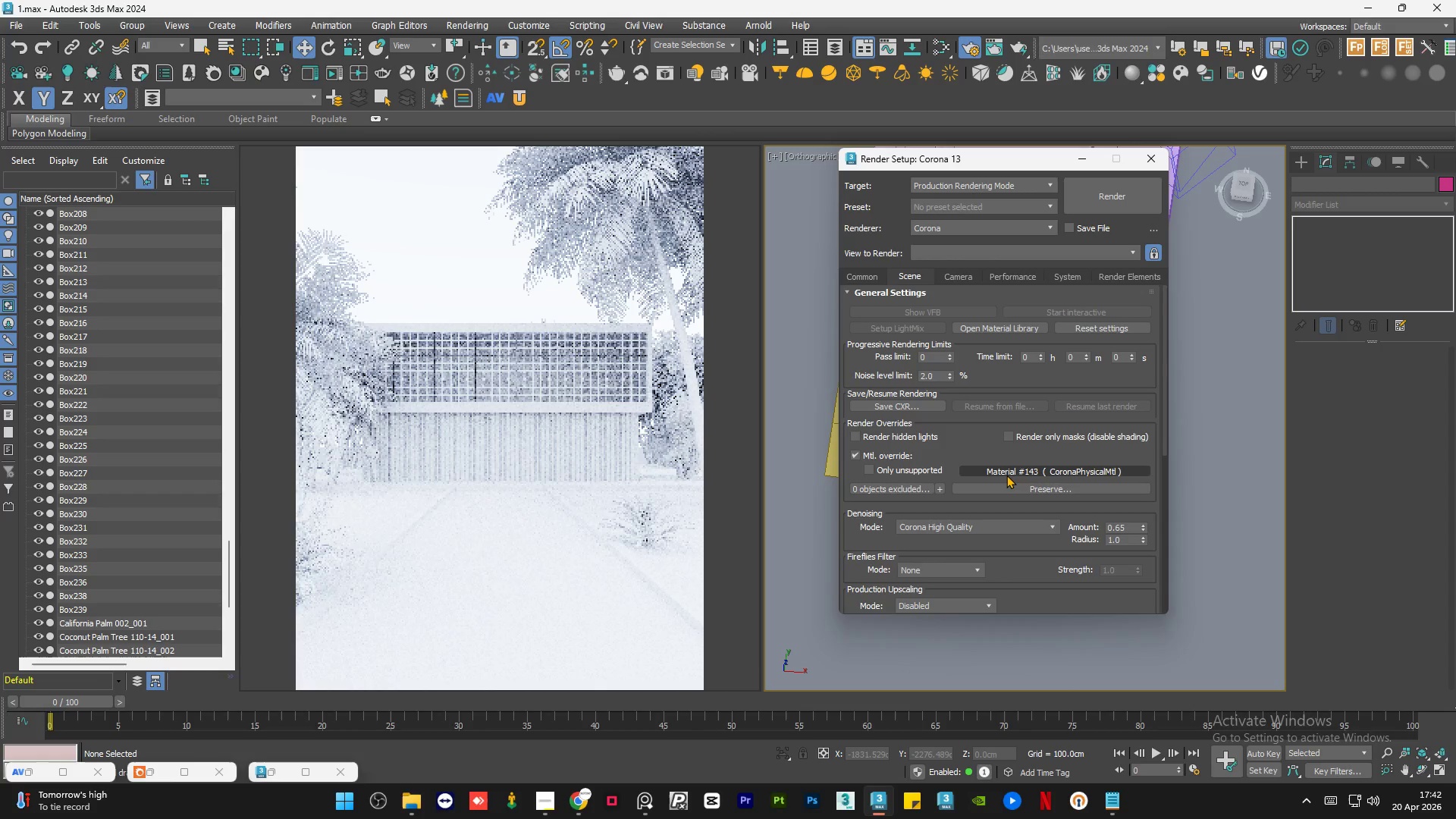 
wait(5.09)
 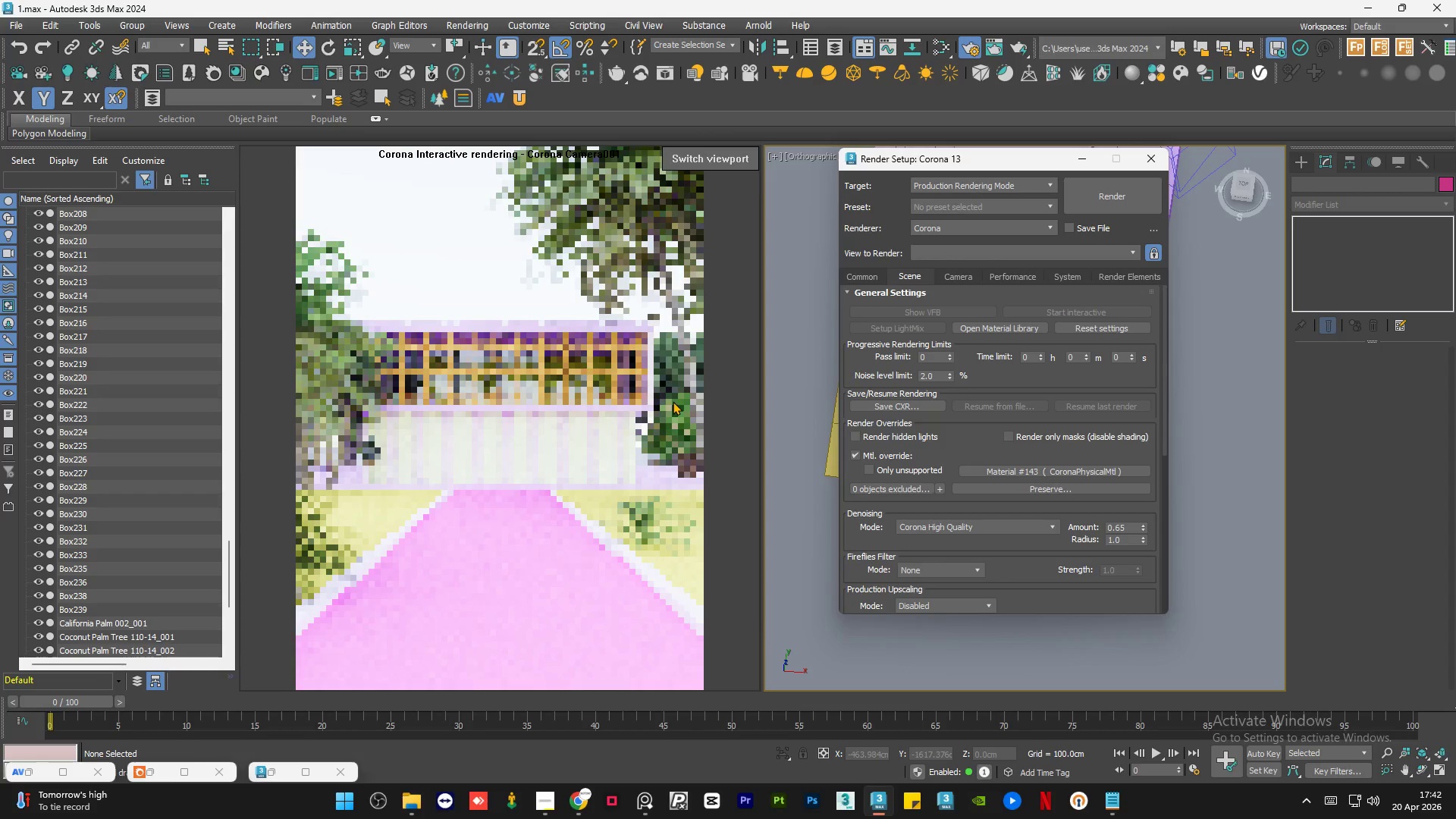 
left_click([995, 487])
 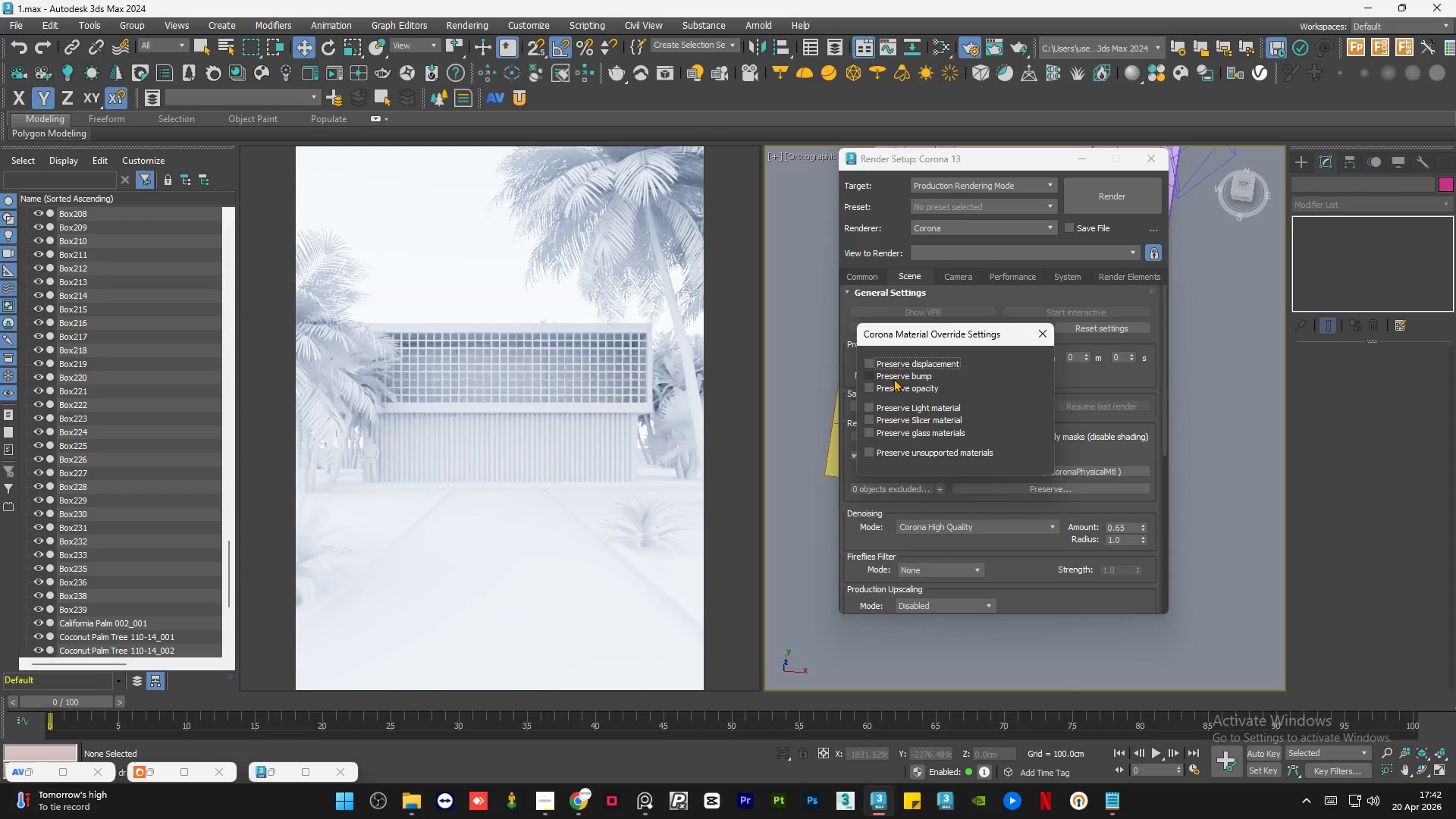 
left_click([882, 384])
 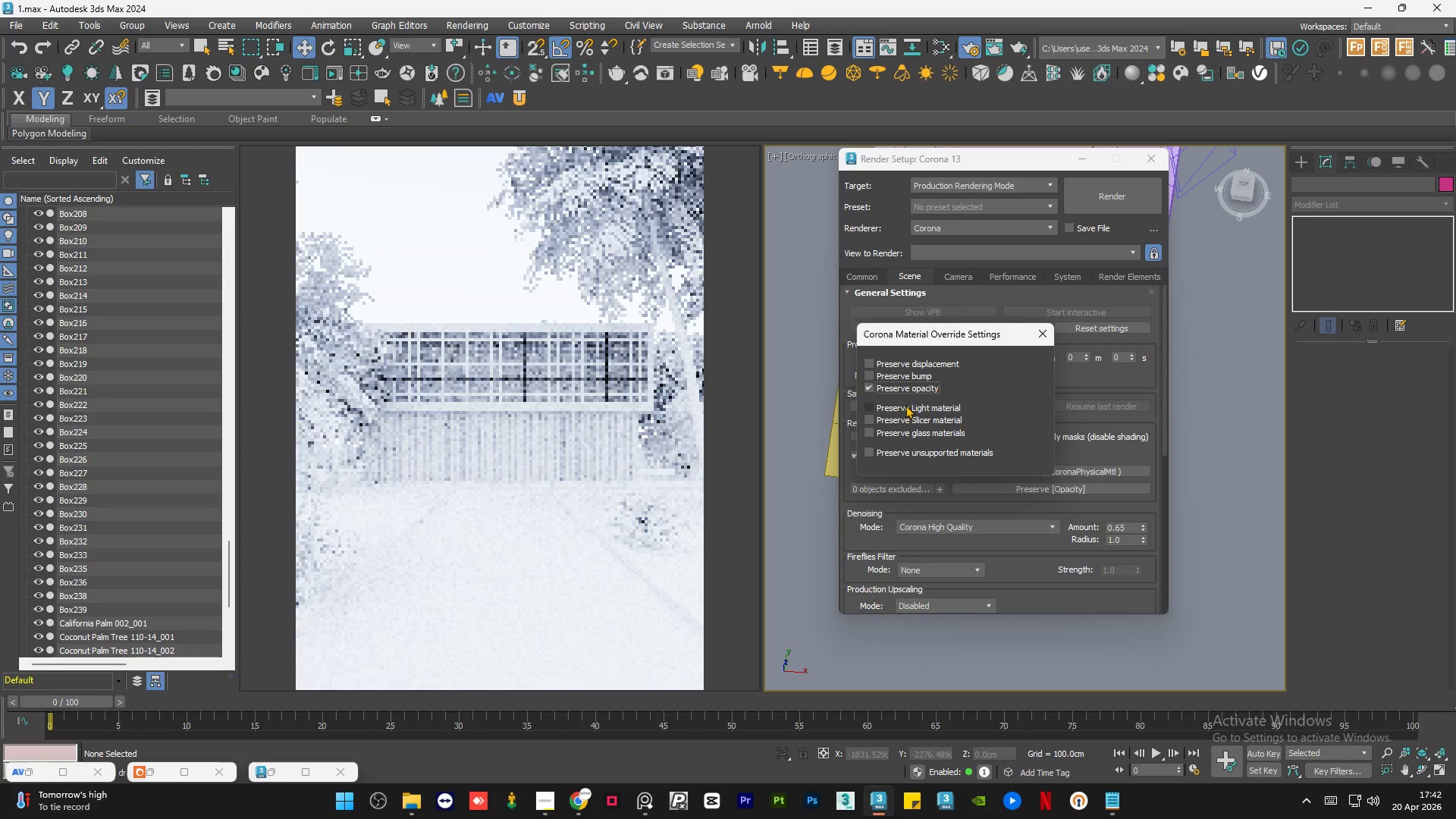 
left_click([896, 436])
 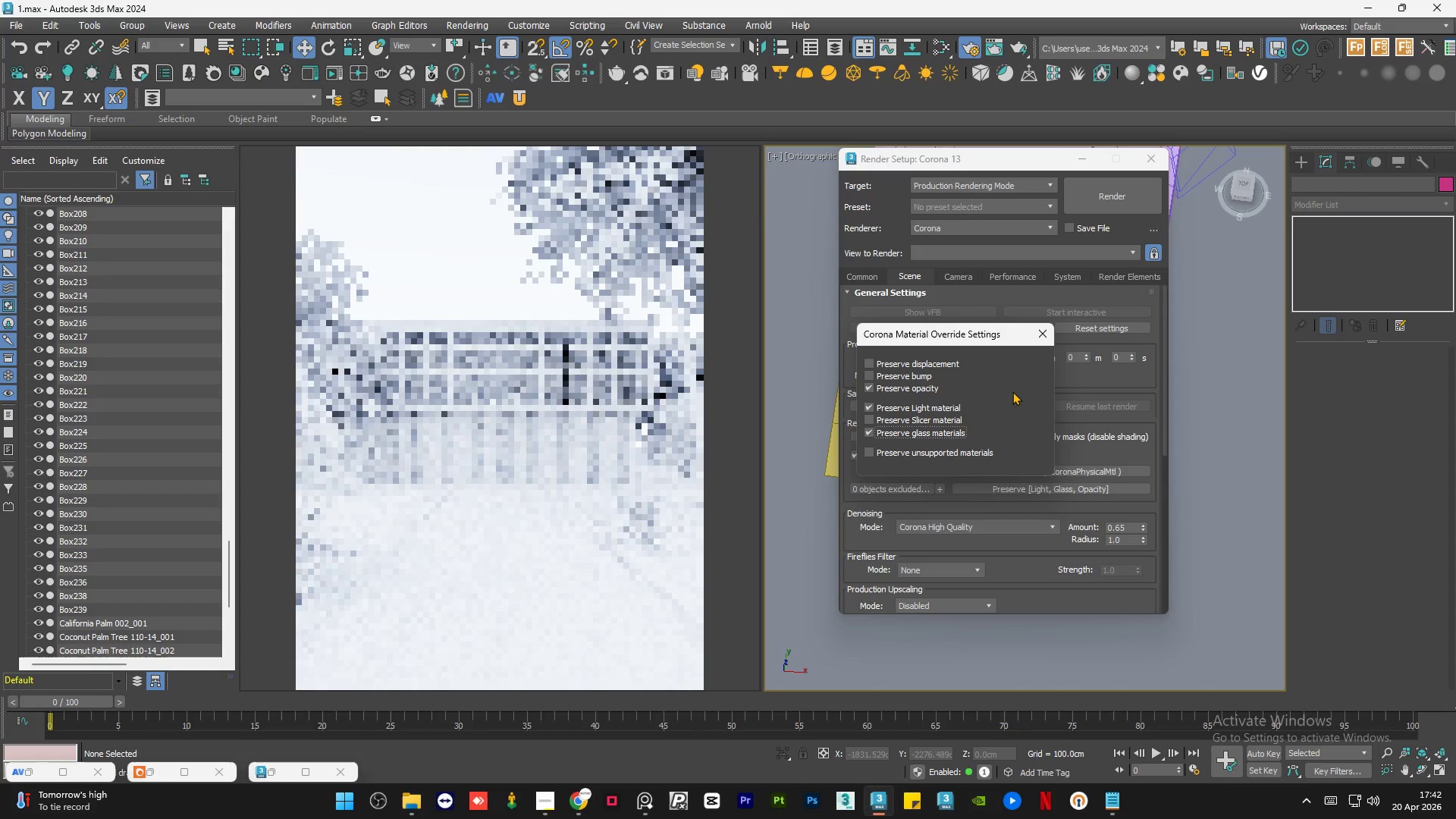 
left_click([1012, 391])
 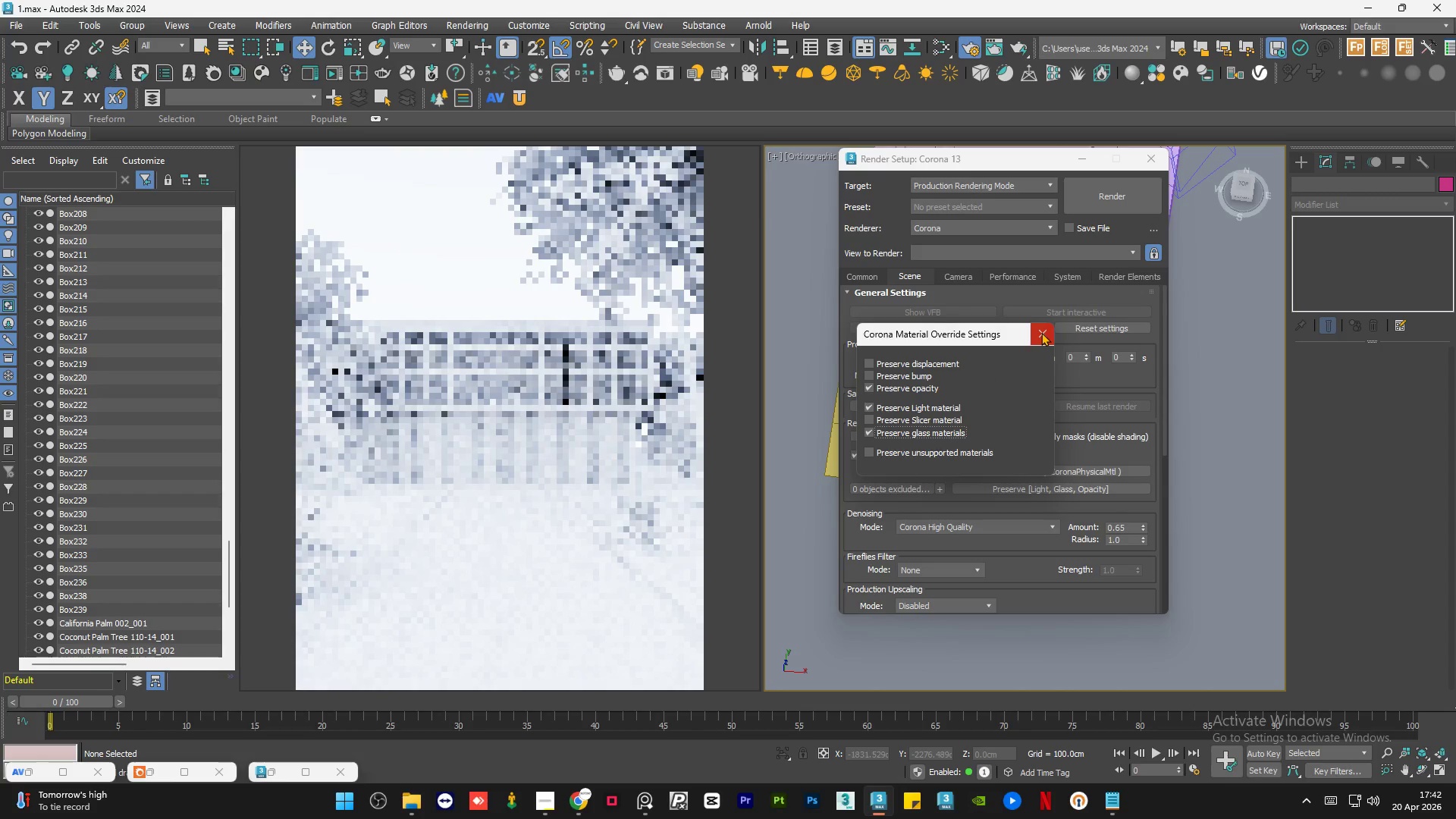 
left_click([1041, 332])
 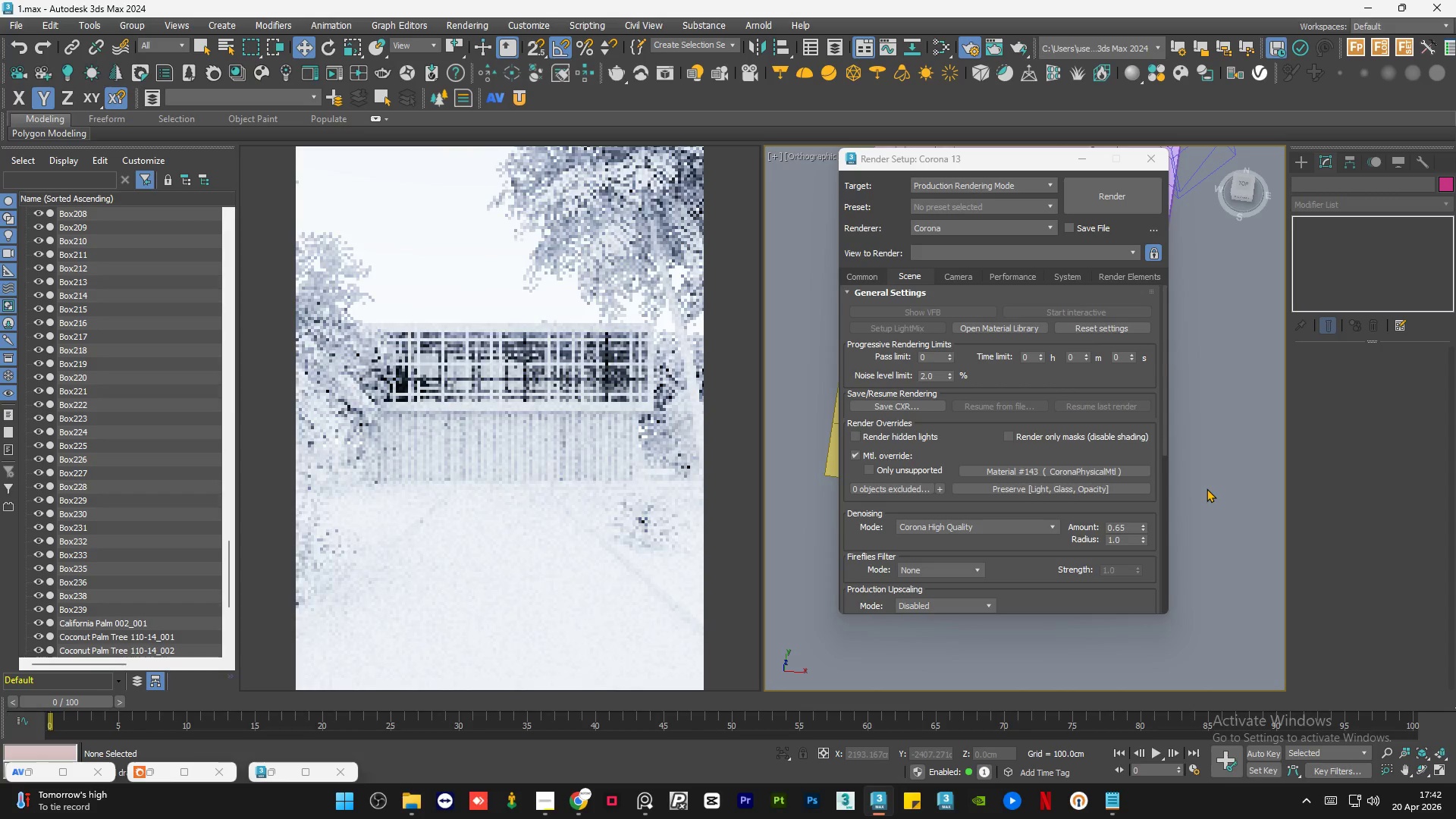 
left_click([1207, 488])
 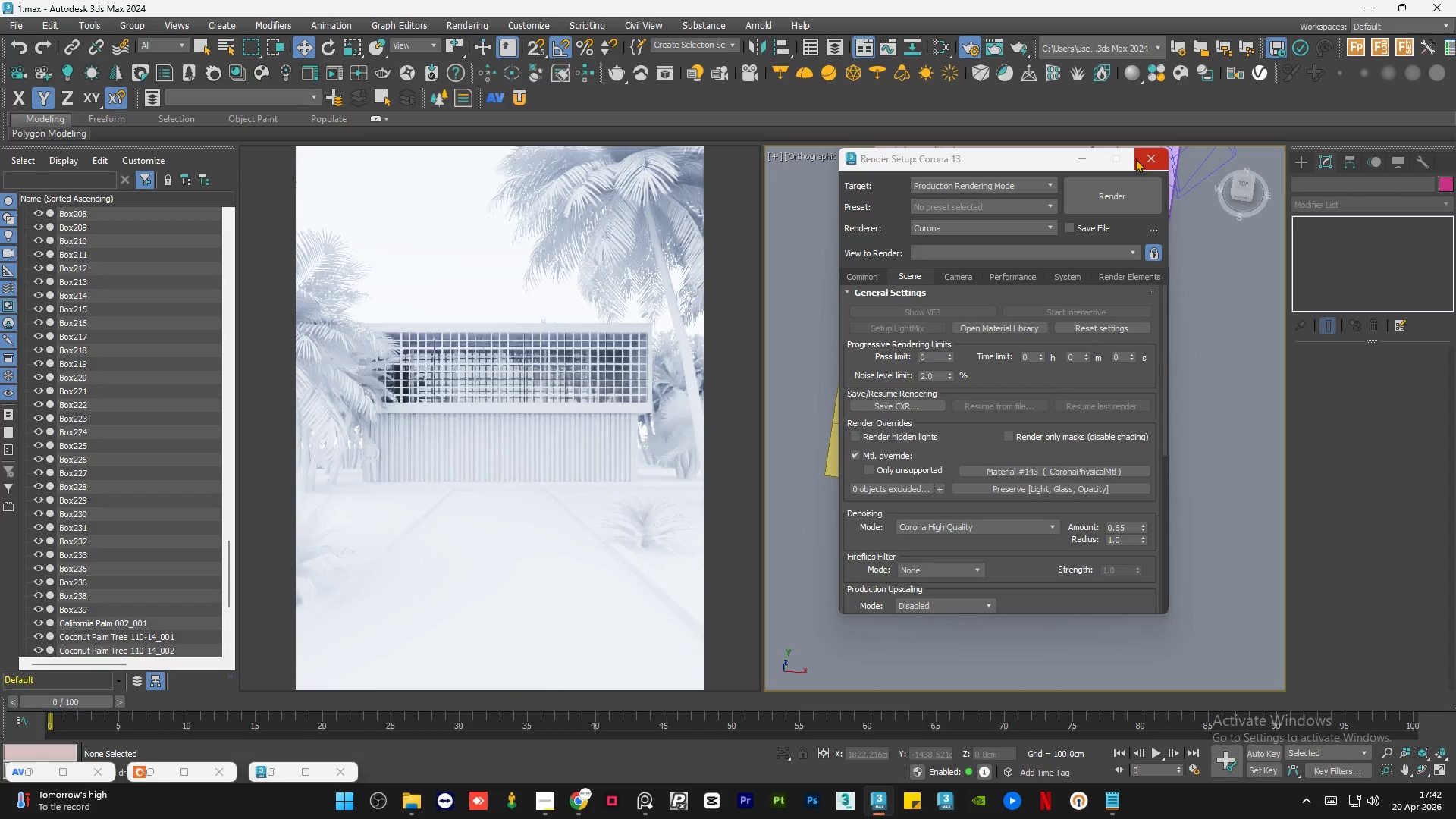 
left_click([1135, 158])
 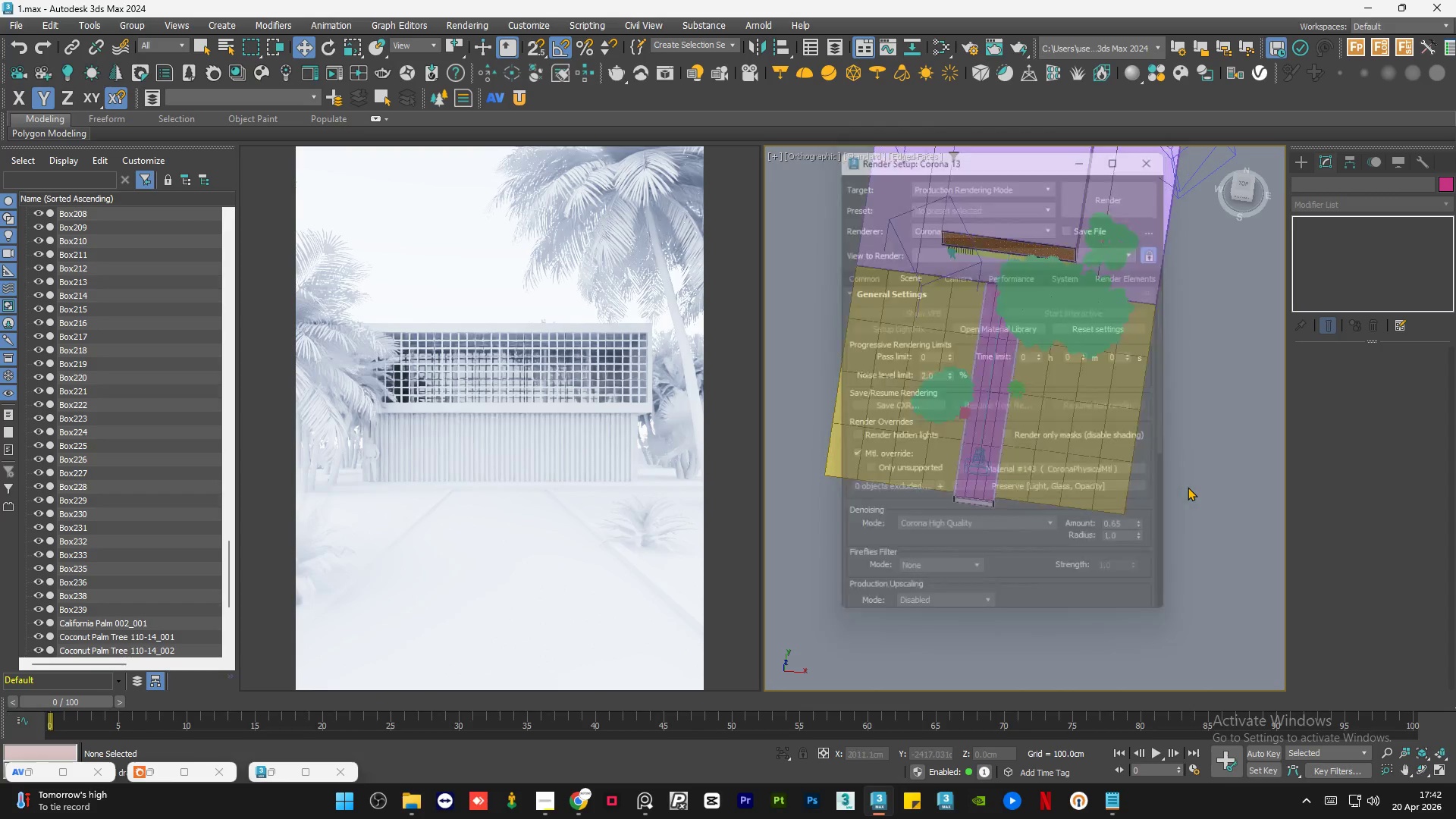 
left_click([1188, 487])
 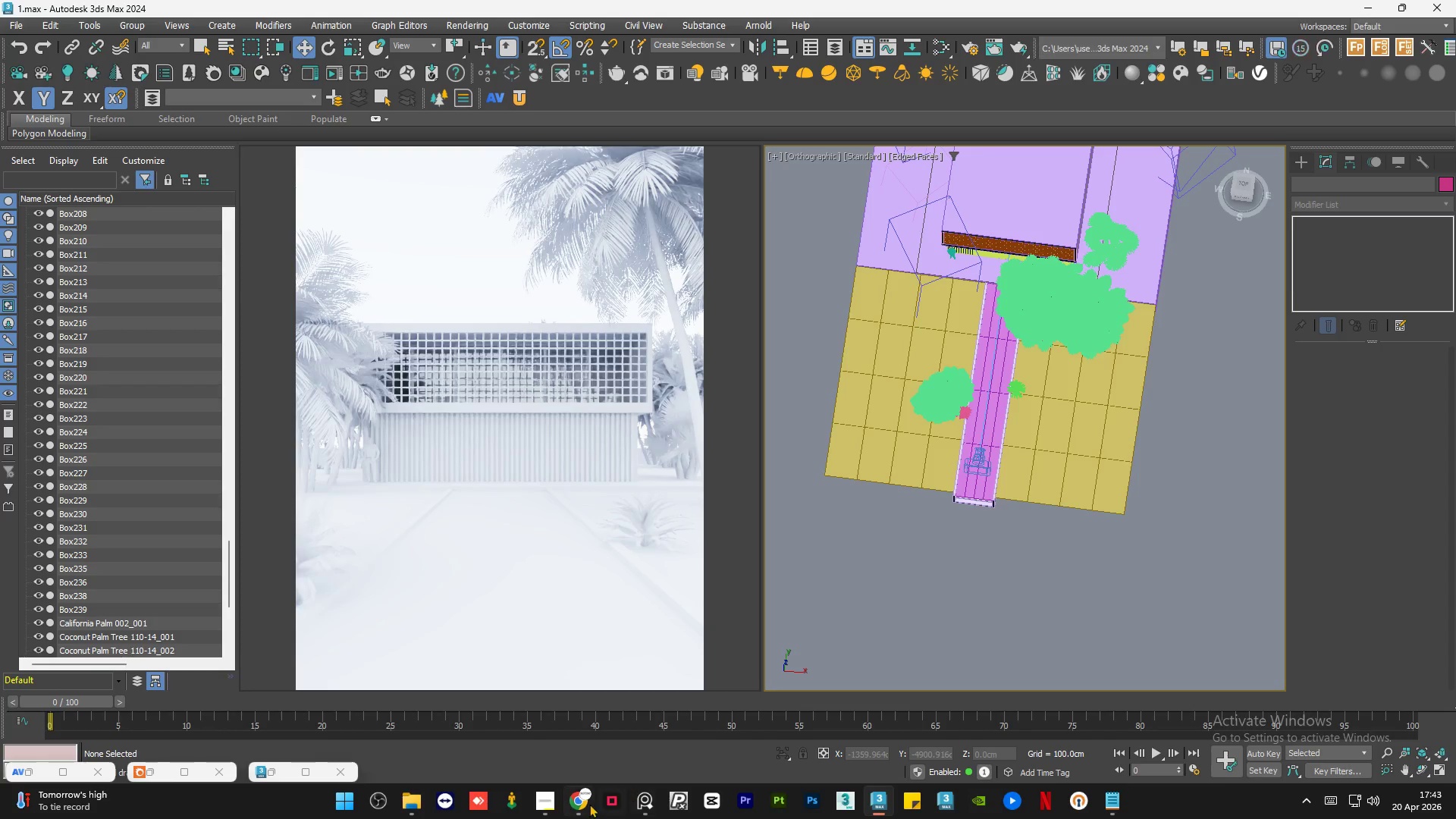 
left_click([585, 808])
 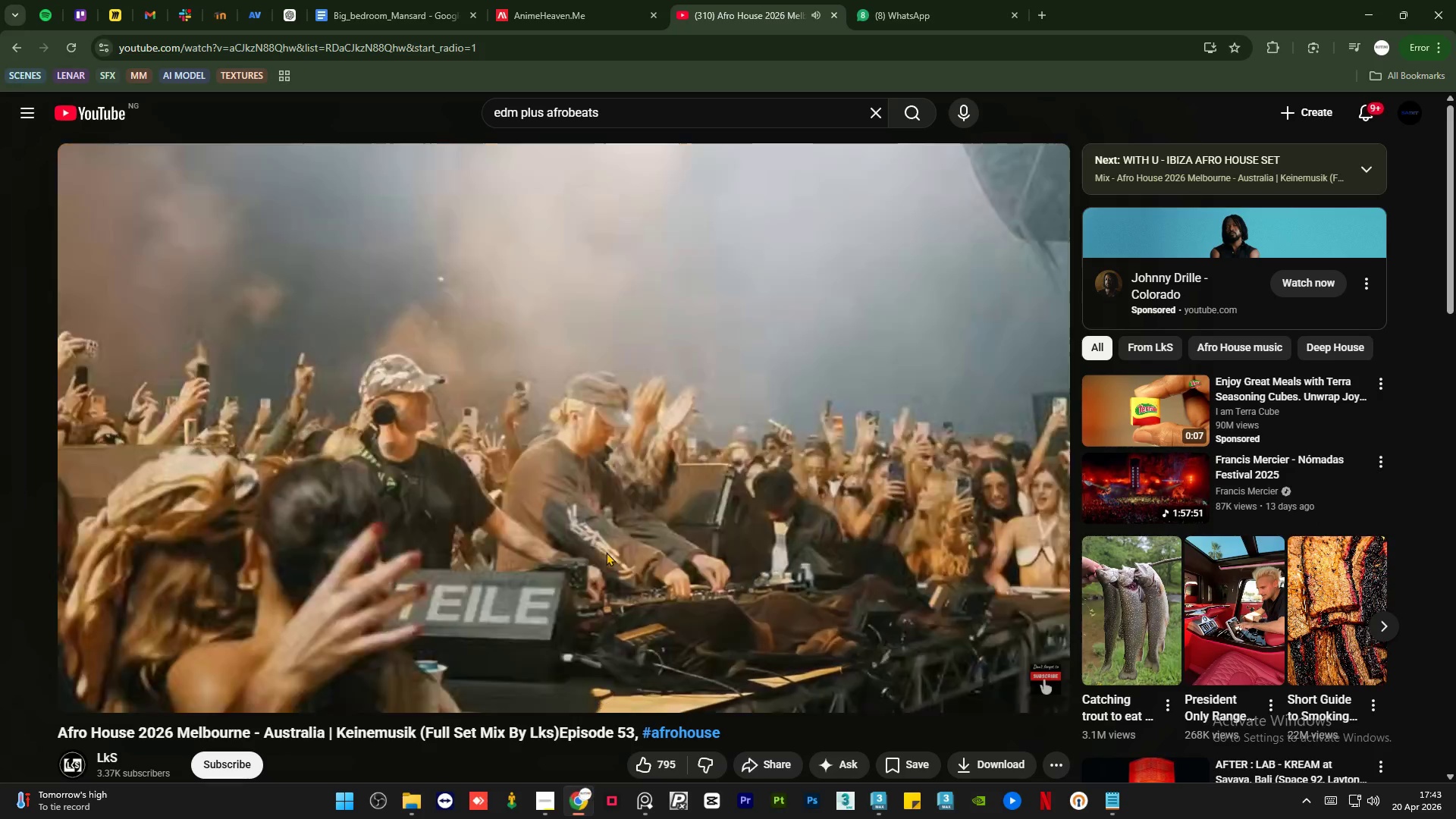 
key(Space)
 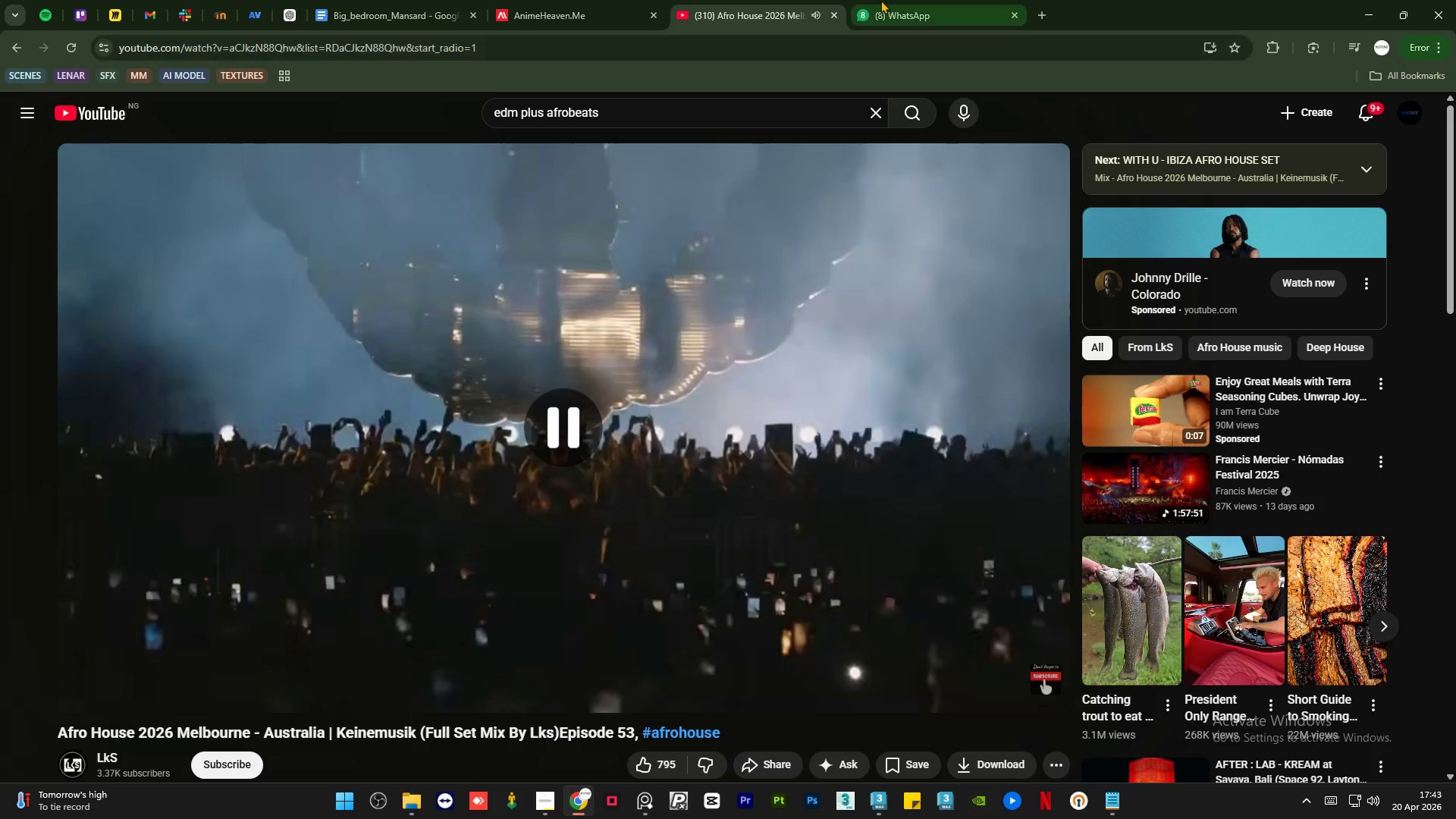 
left_click([883, 0])
 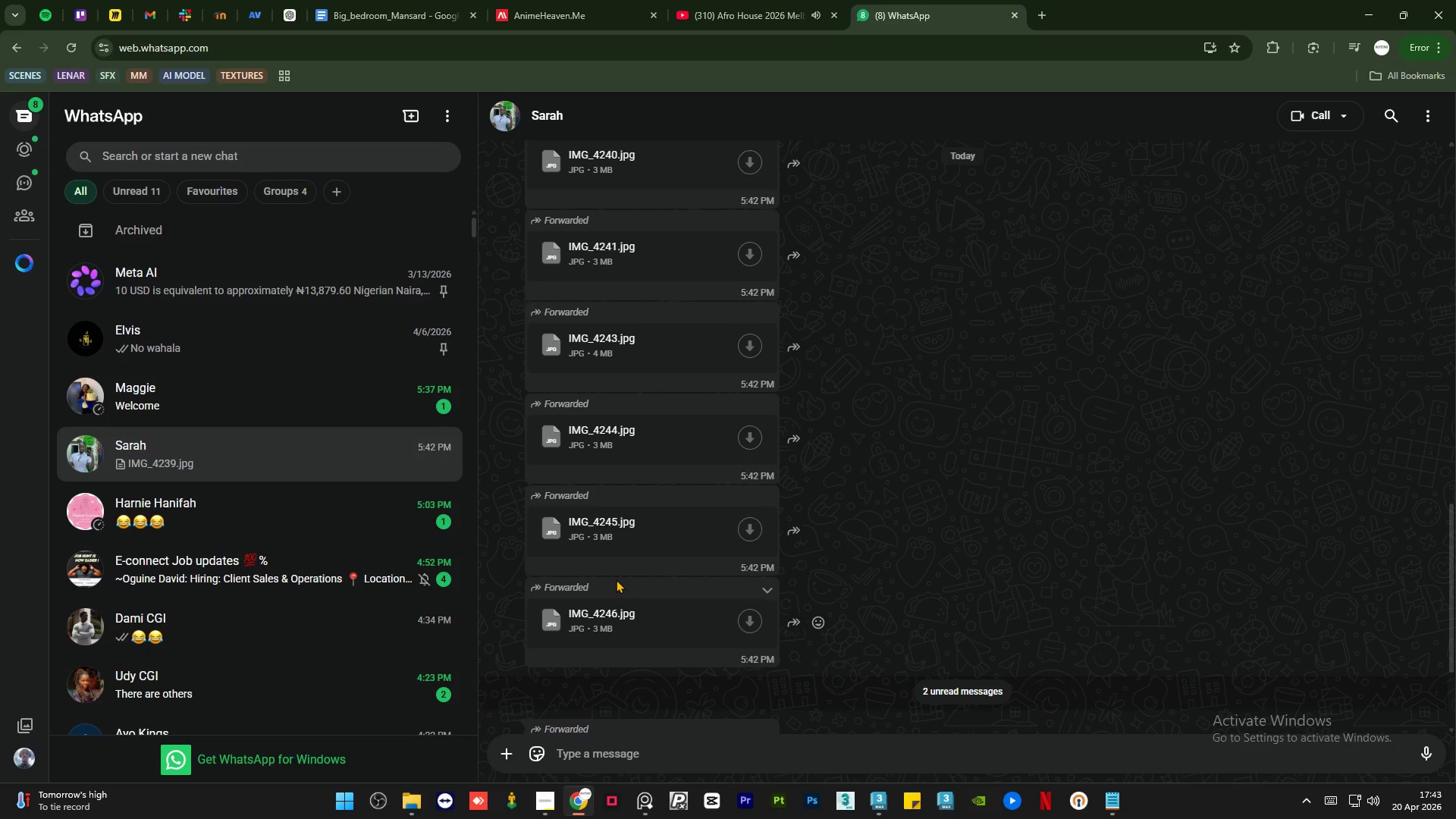 
scroll: coordinate [621, 575], scroll_direction: down, amount: 8.0
 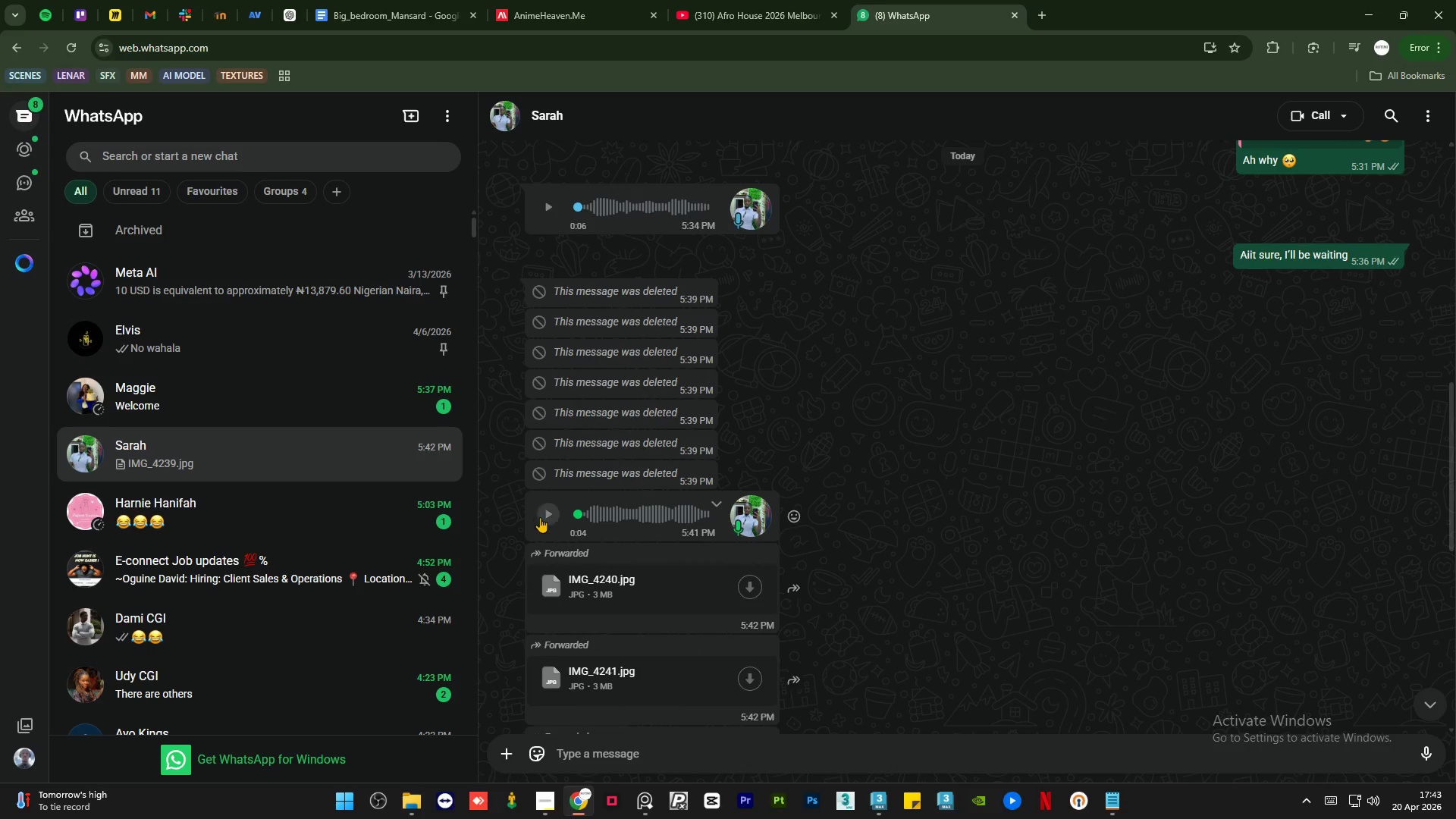 
left_click([547, 513])
 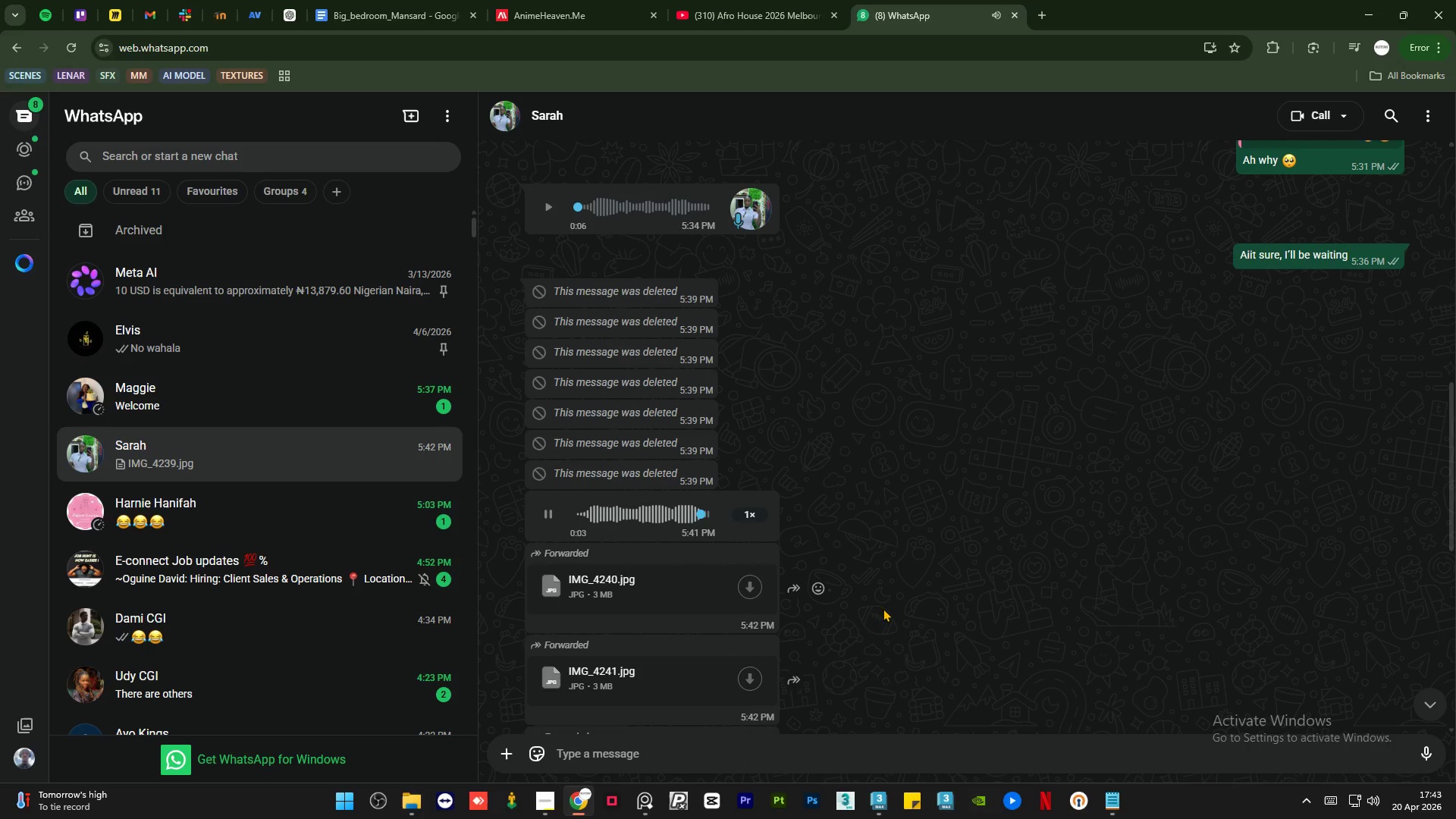 
wait(5.67)
 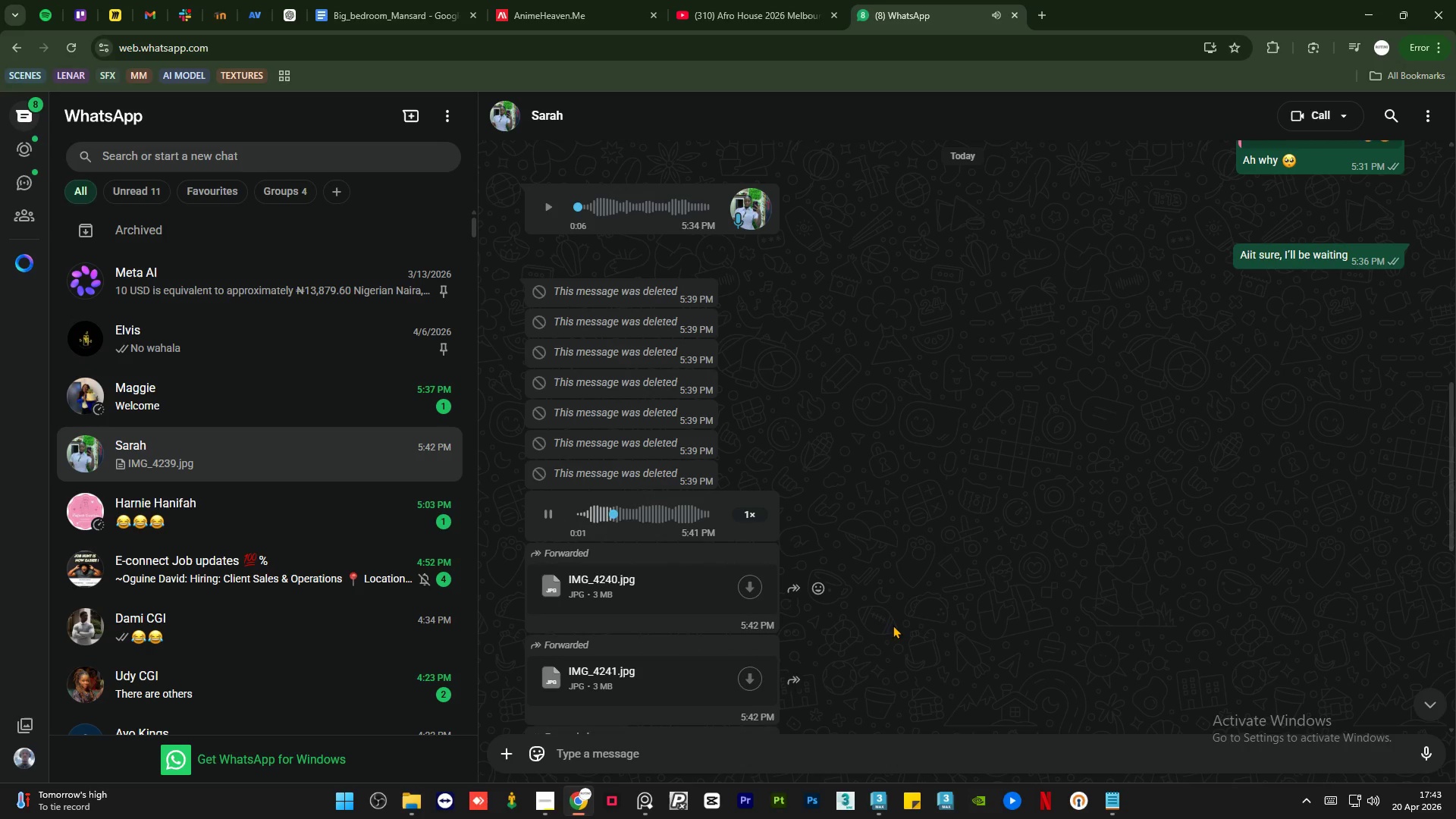 
left_click([705, 0])
 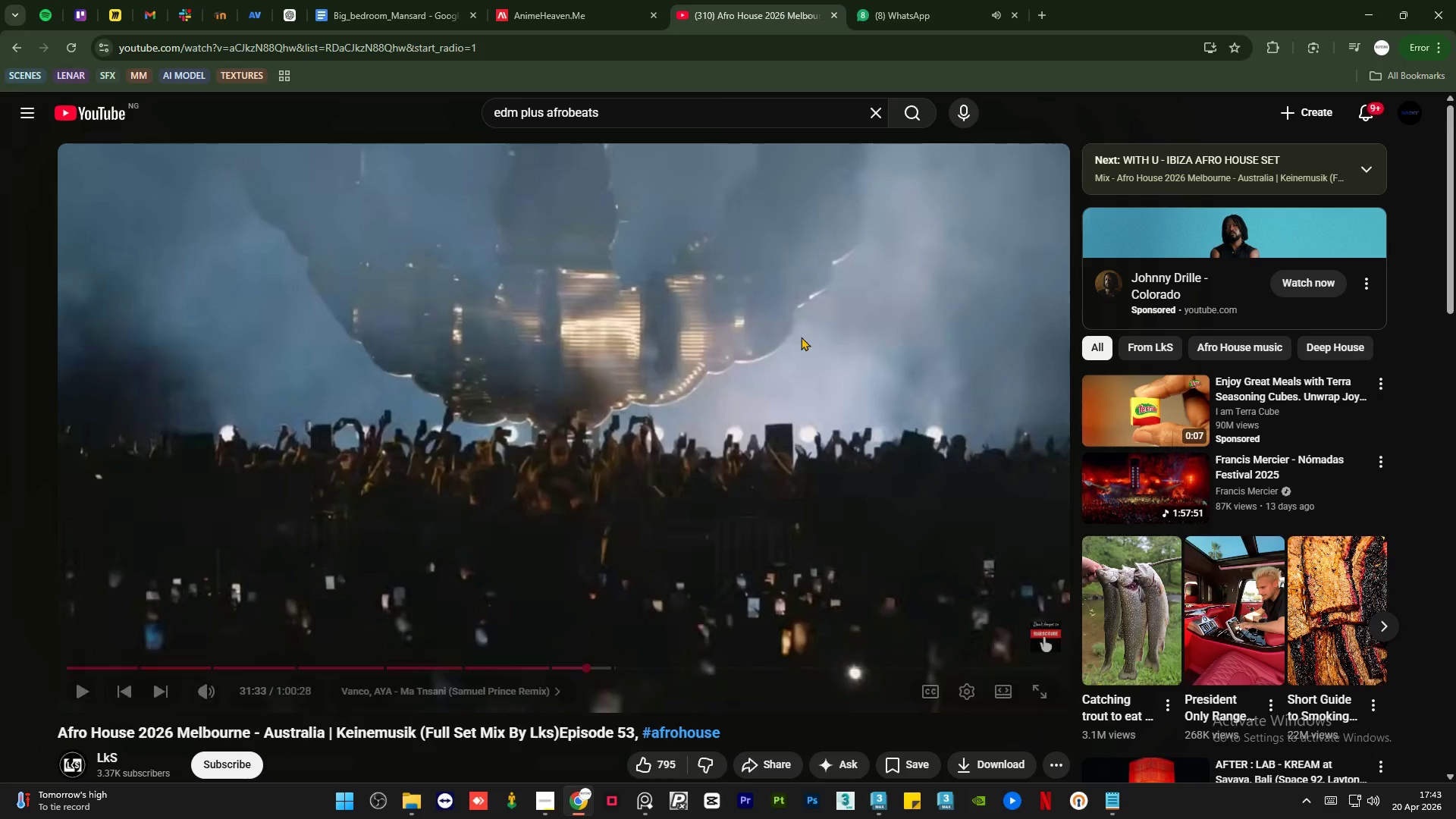 
key(Space)
 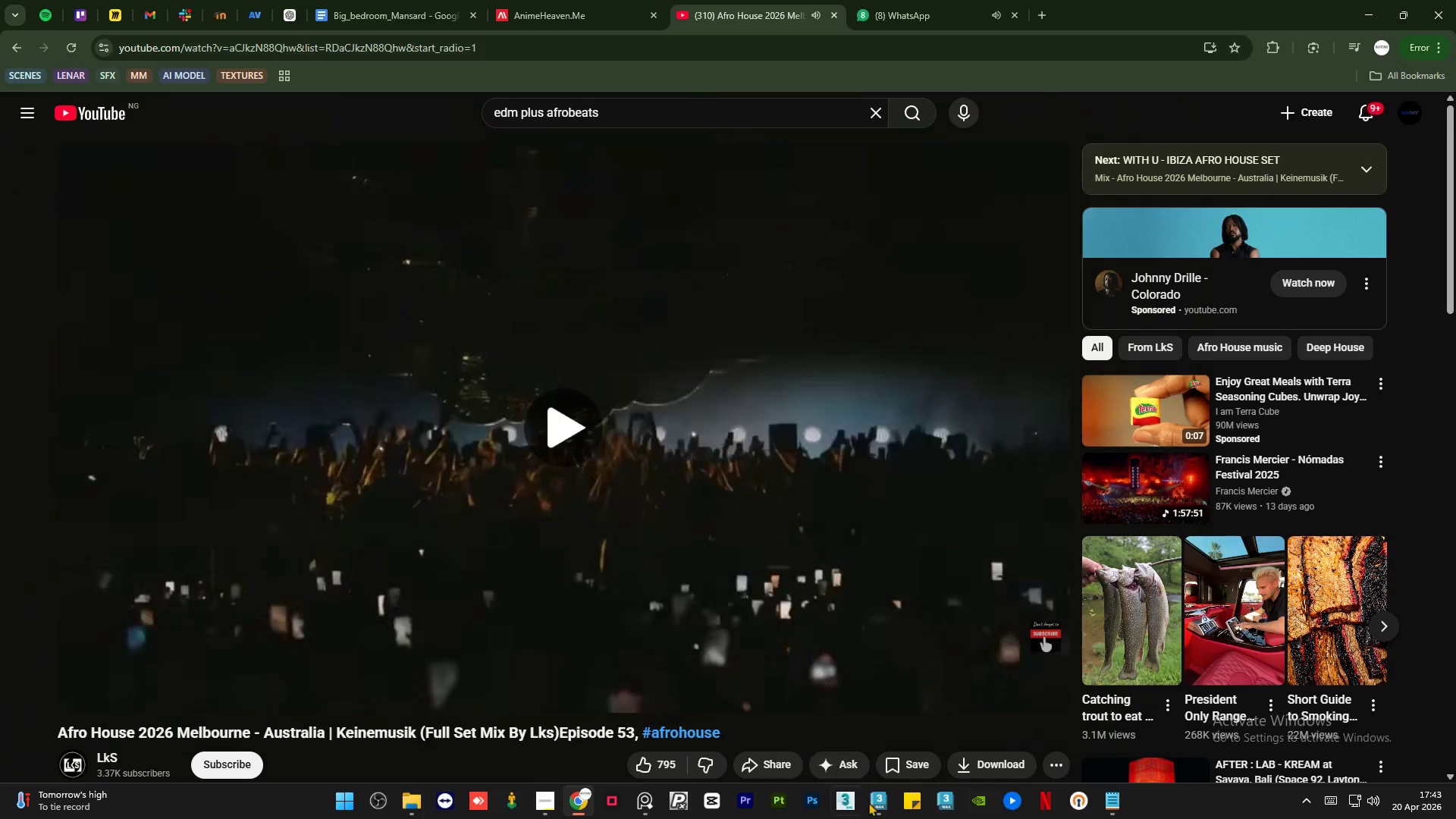 
left_click([876, 807])
 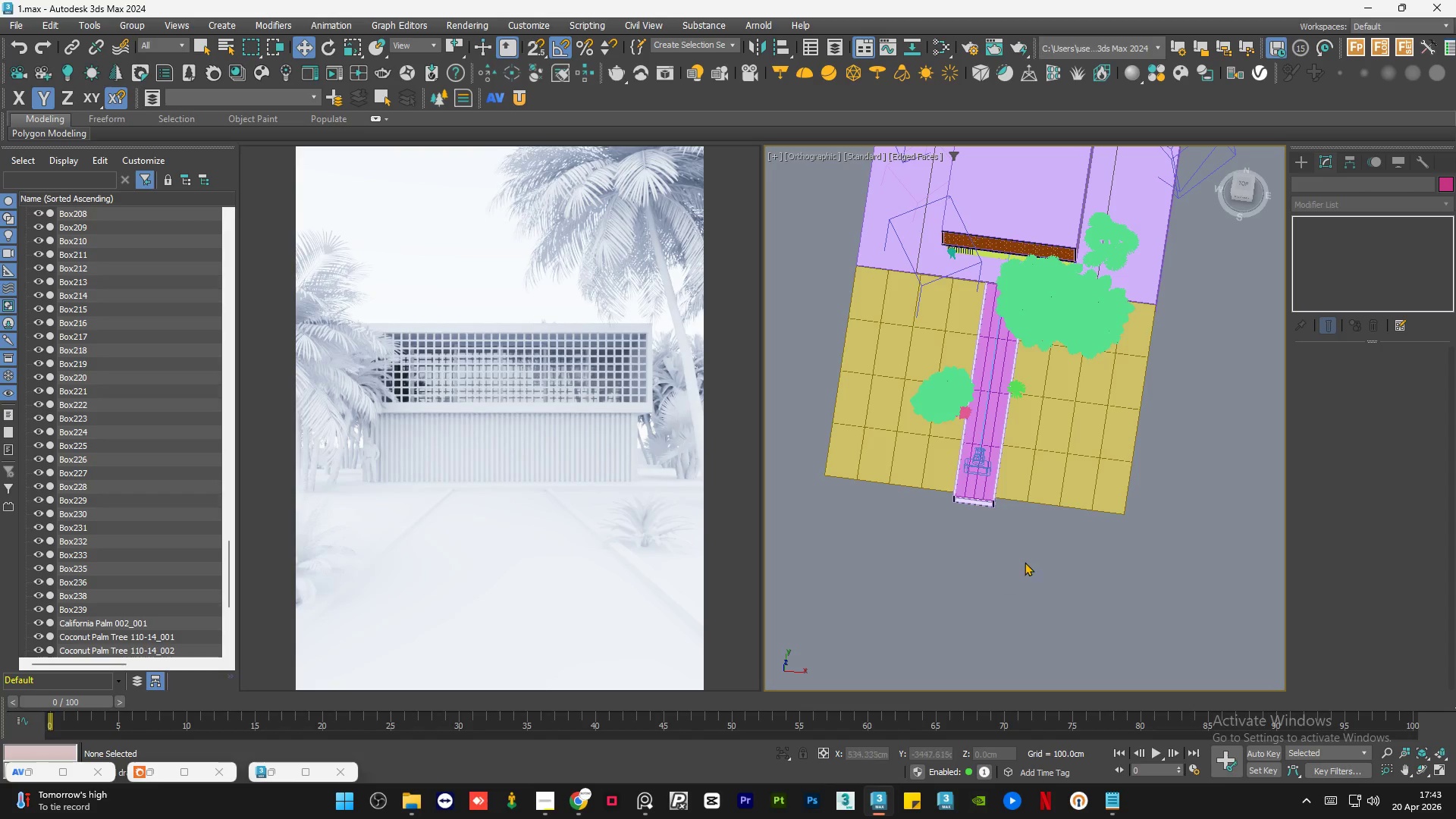 
left_click([1027, 558])
 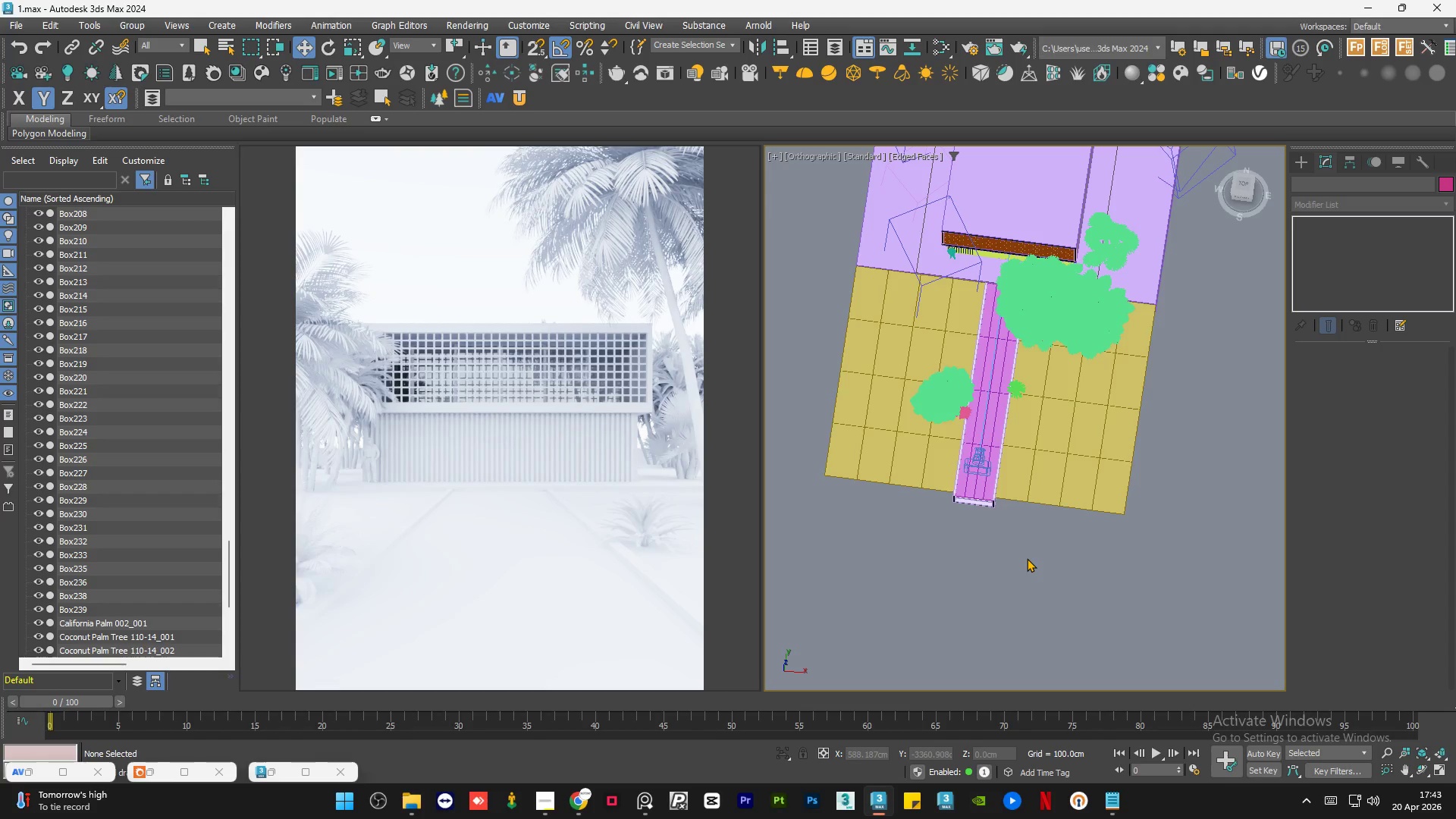 
key(Control+S)
 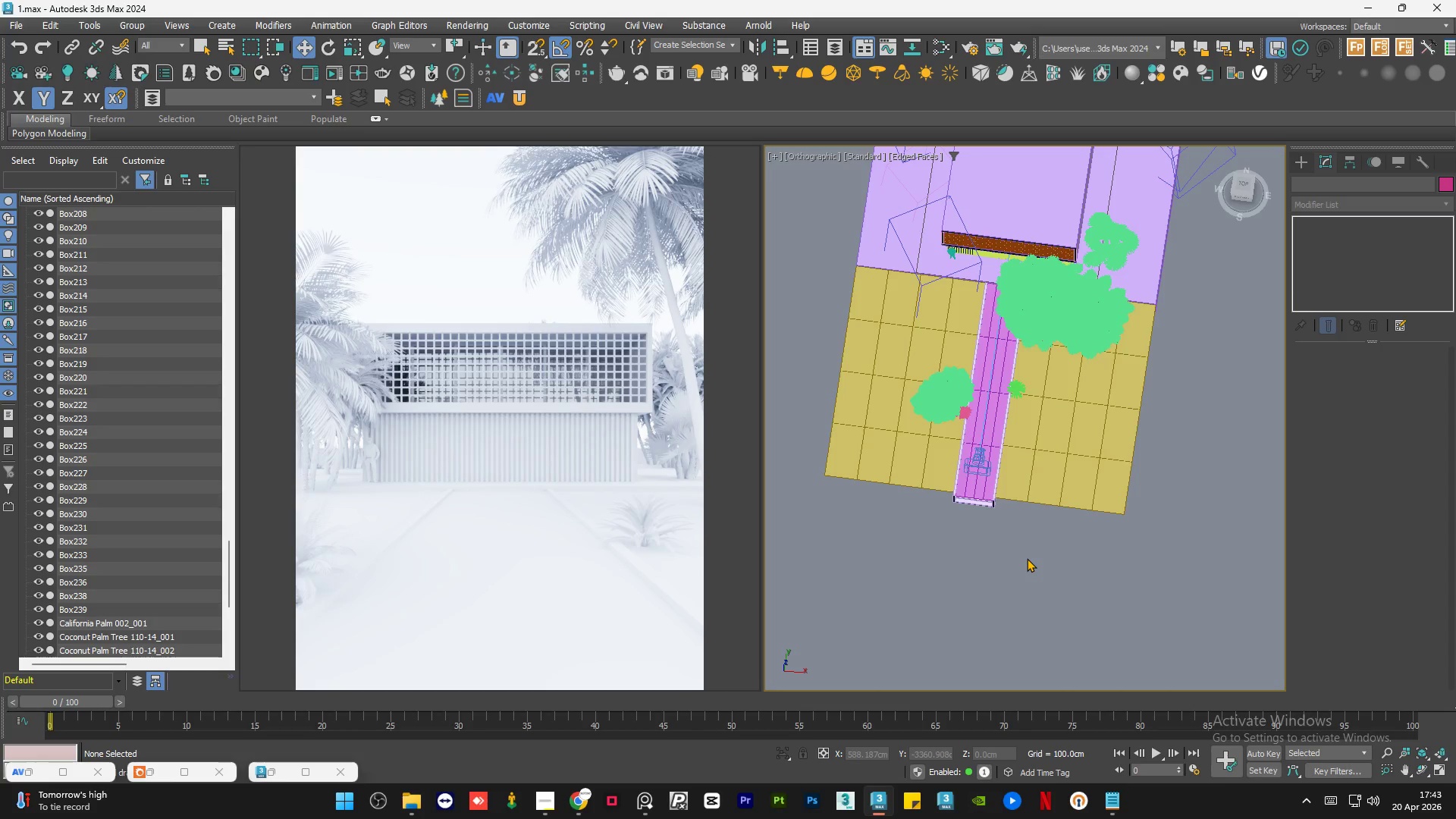 
wait(32.75)
 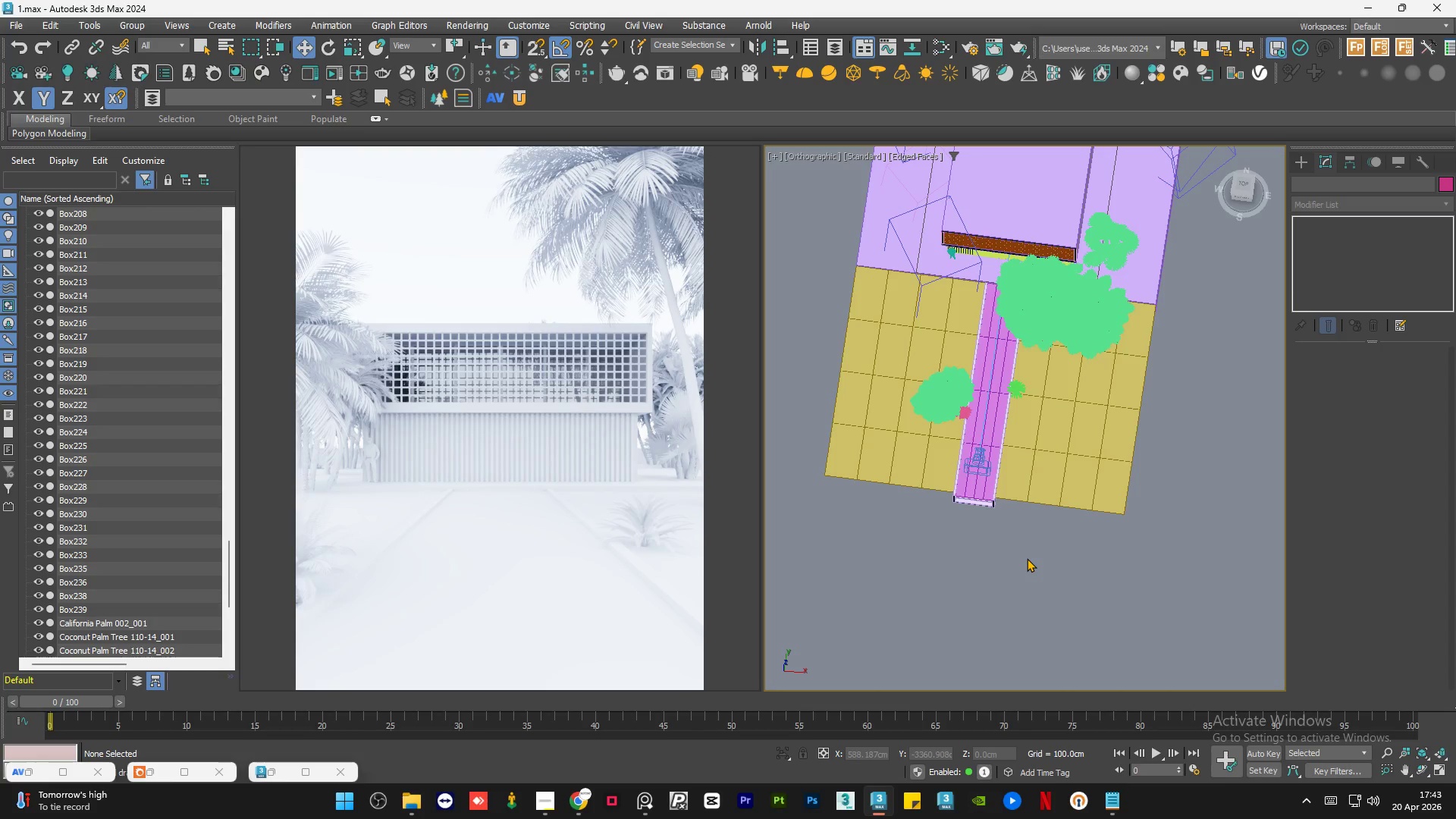 
left_click([651, 804])
 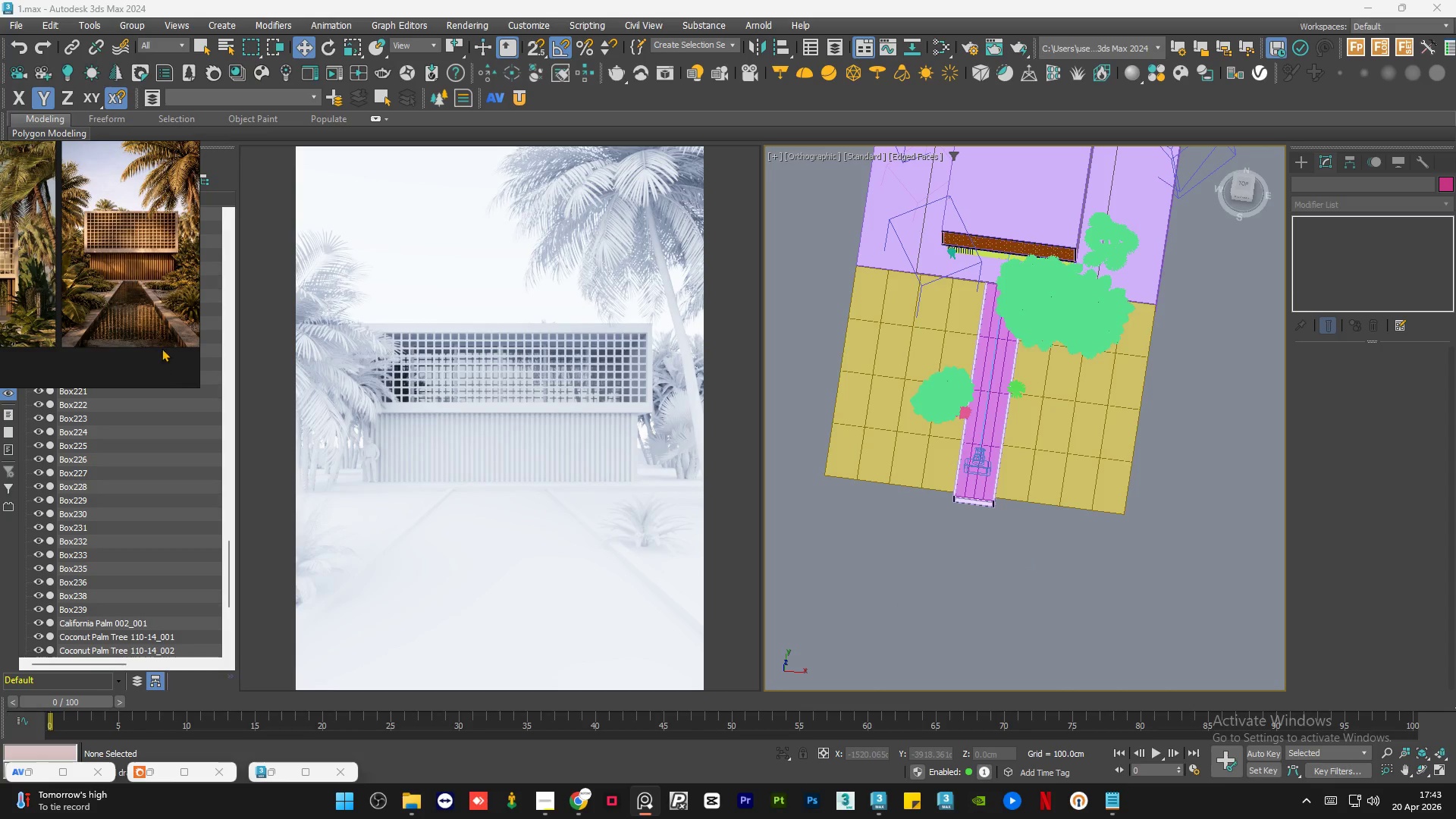 
scroll: coordinate [149, 312], scroll_direction: down, amount: 4.0
 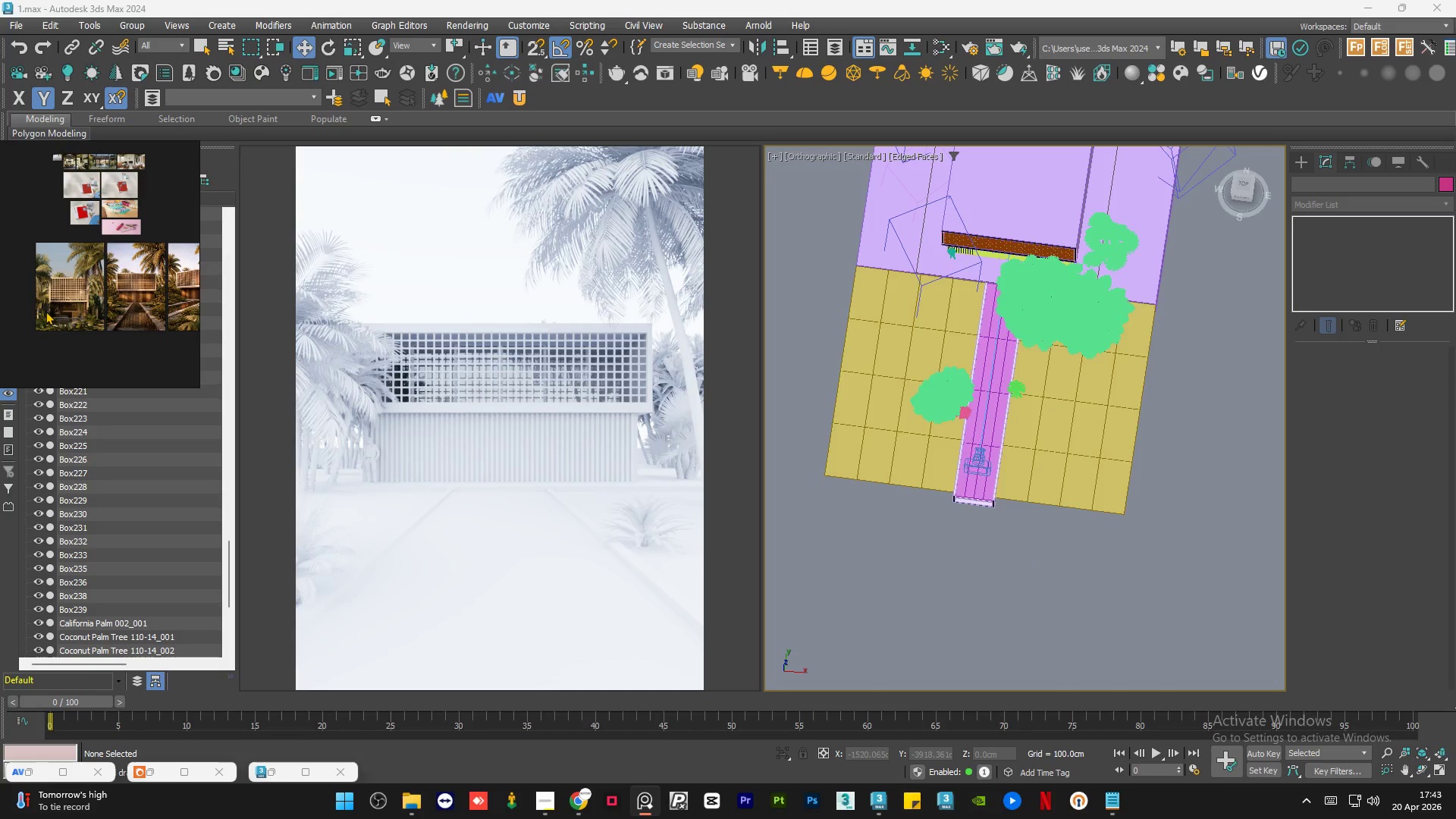 
scroll: coordinate [58, 312], scroll_direction: up, amount: 5.0
 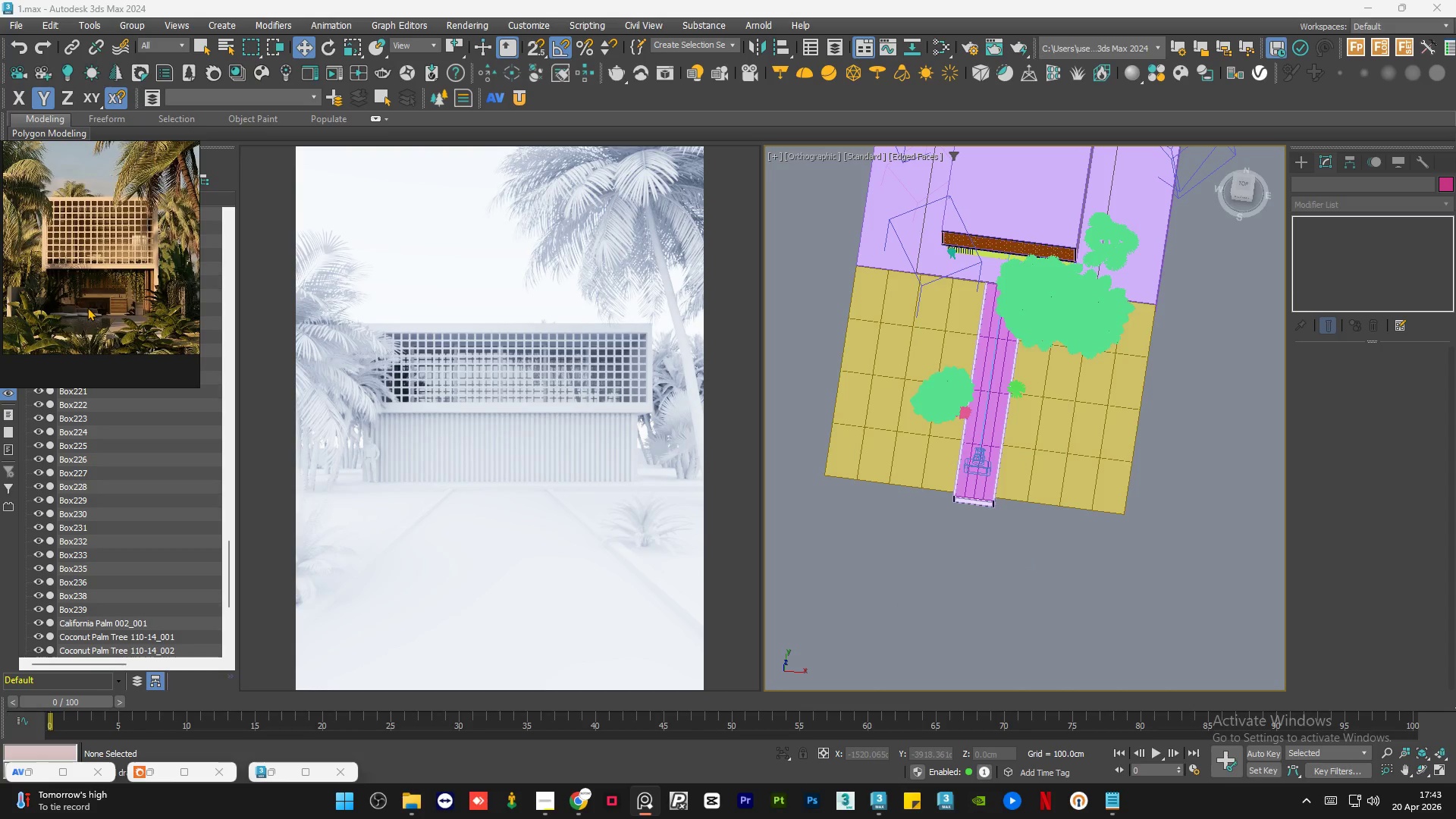 
scroll: coordinate [53, 288], scroll_direction: down, amount: 6.0
 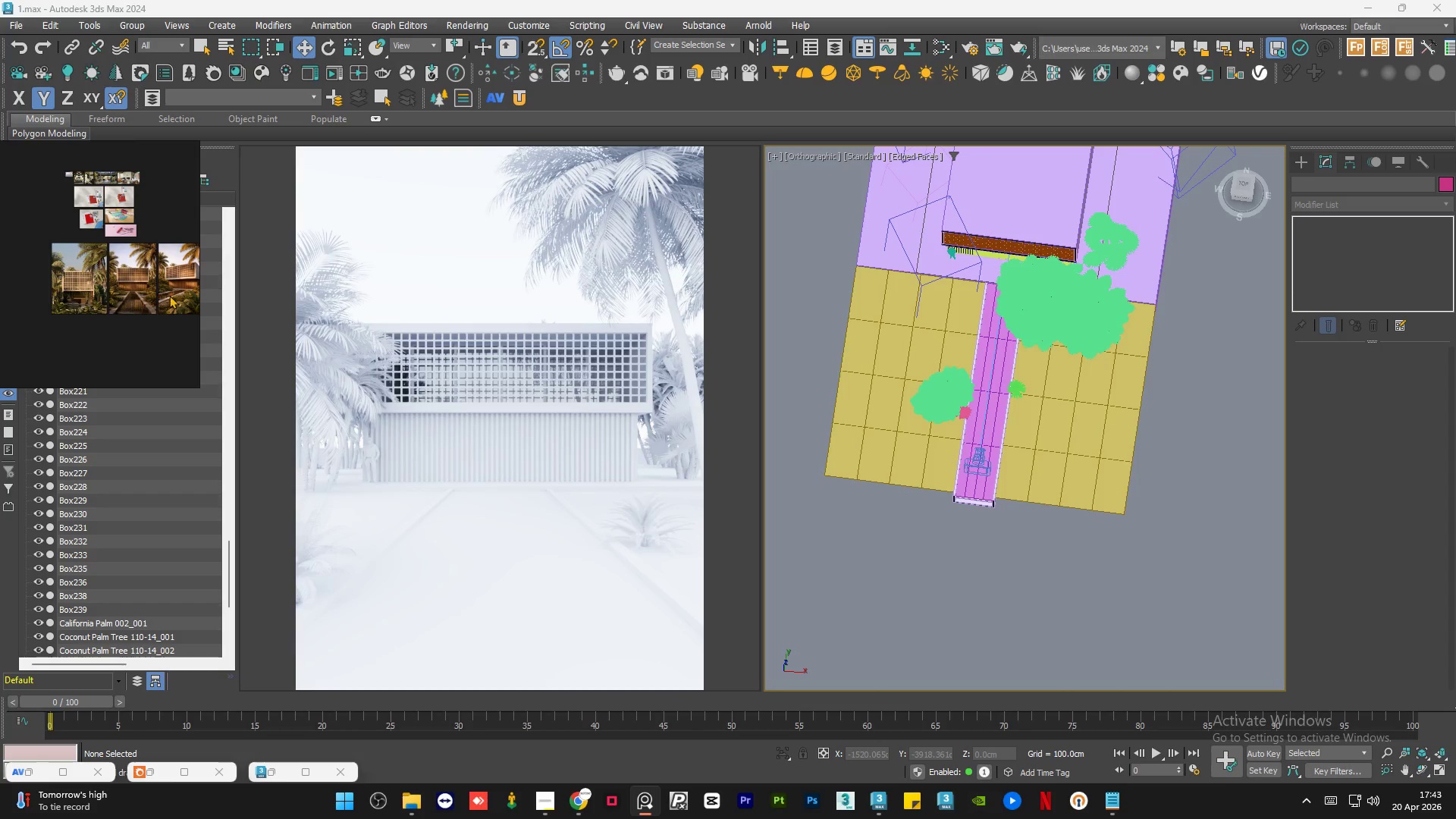 
scroll: coordinate [124, 279], scroll_direction: up, amount: 4.0
 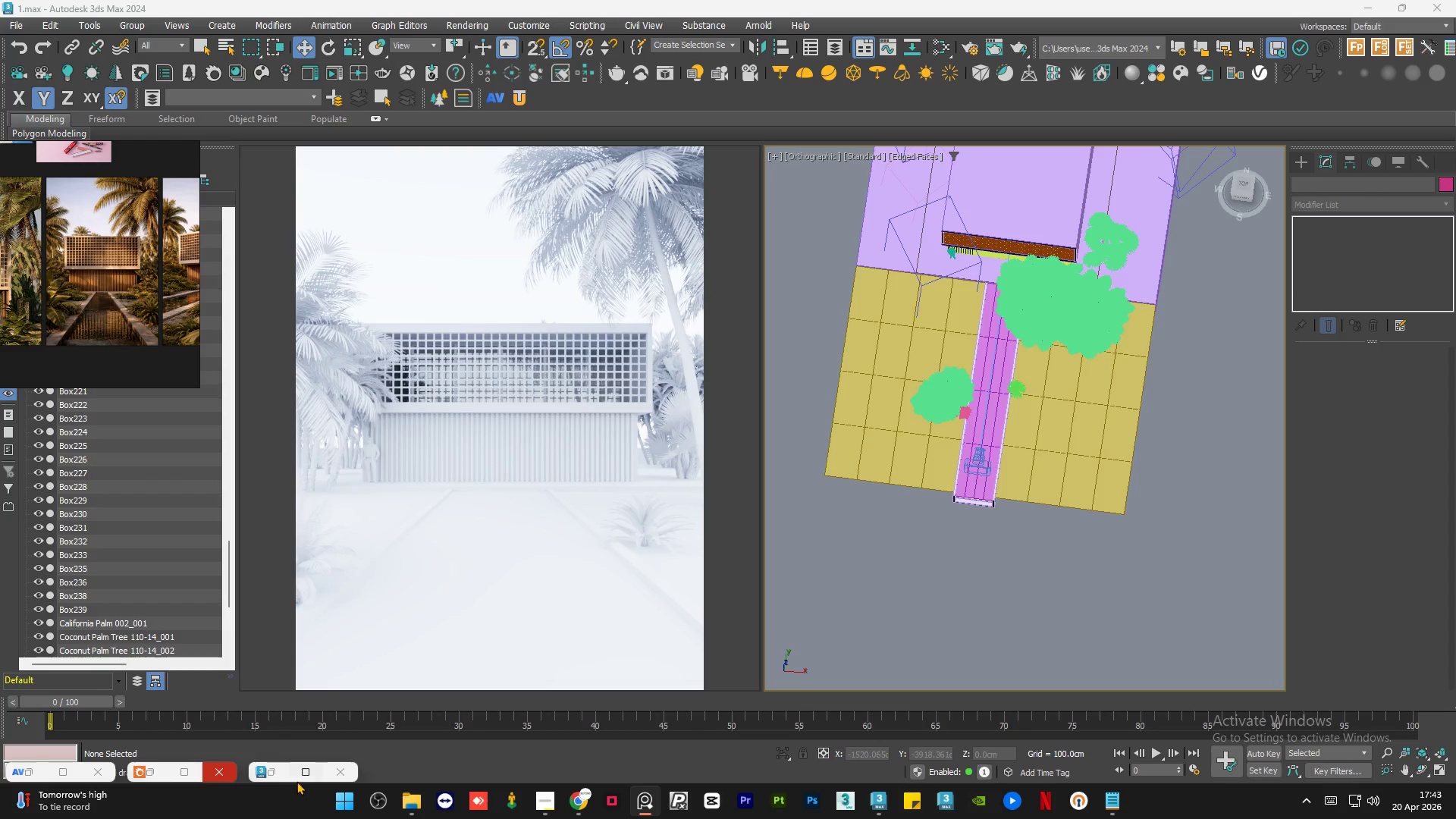 
left_click([282, 772])
 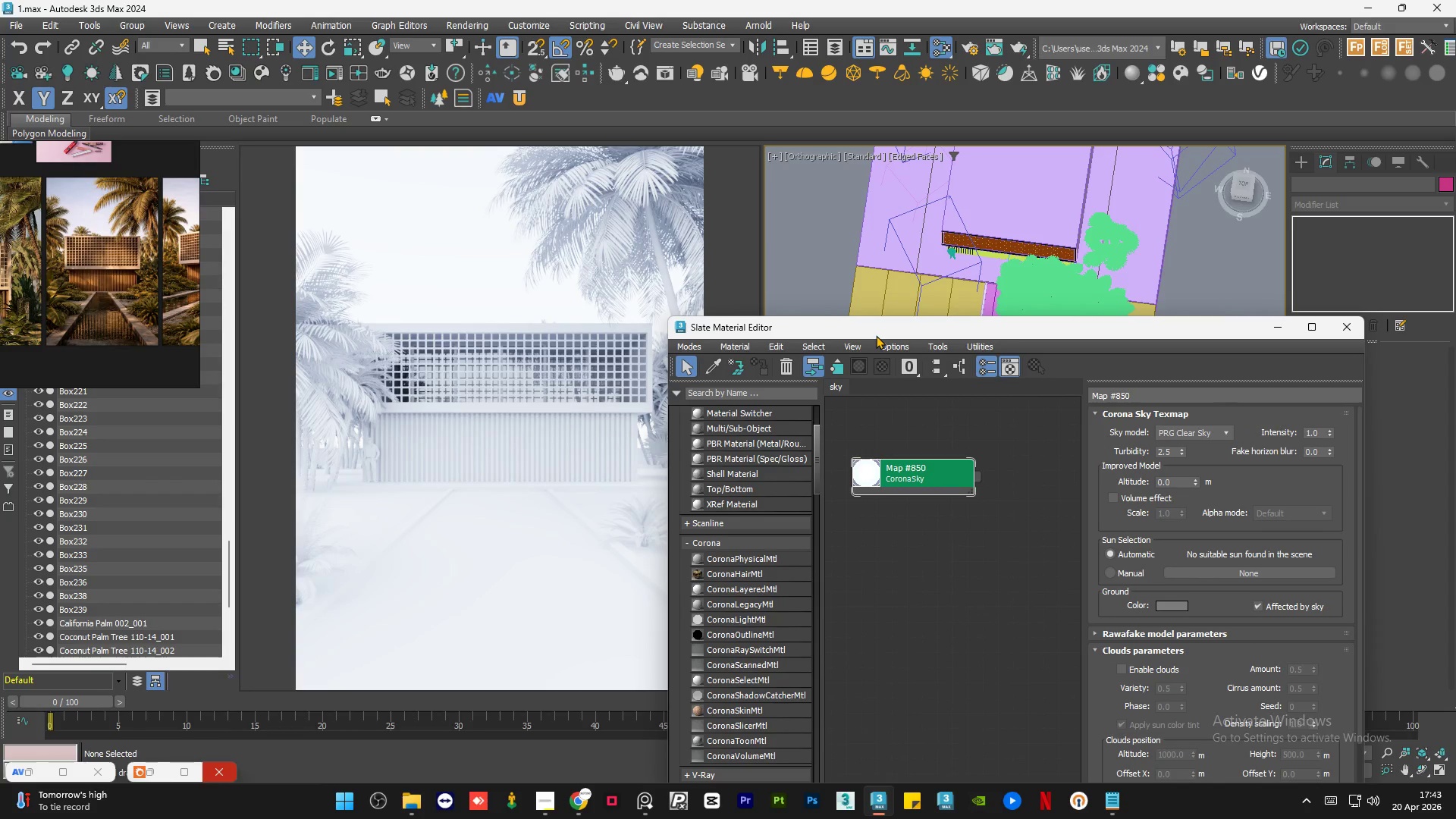 
left_click_drag(start_coordinate=[876, 335], to_coordinate=[924, 223])
 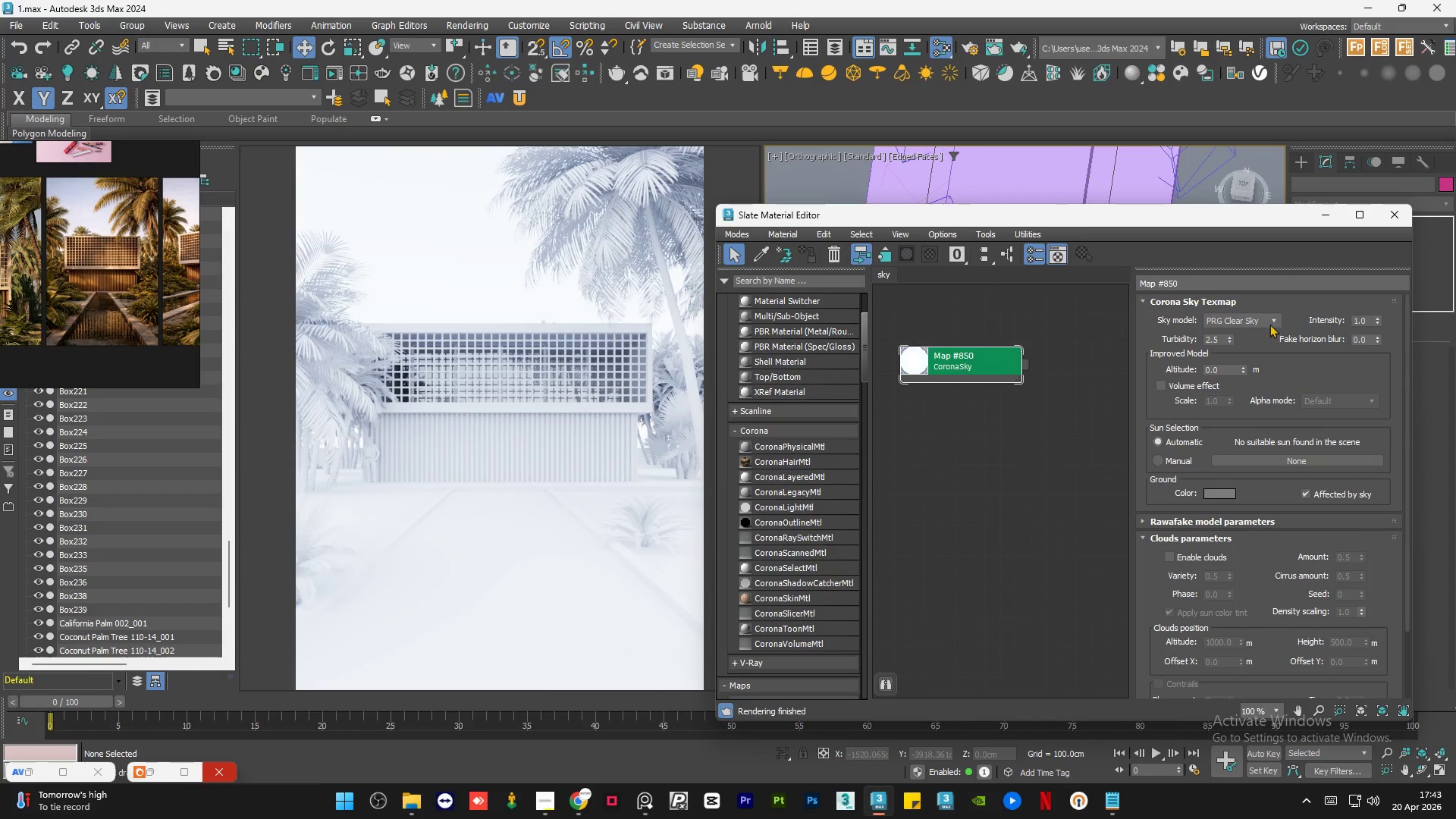 
left_click([1266, 322])
 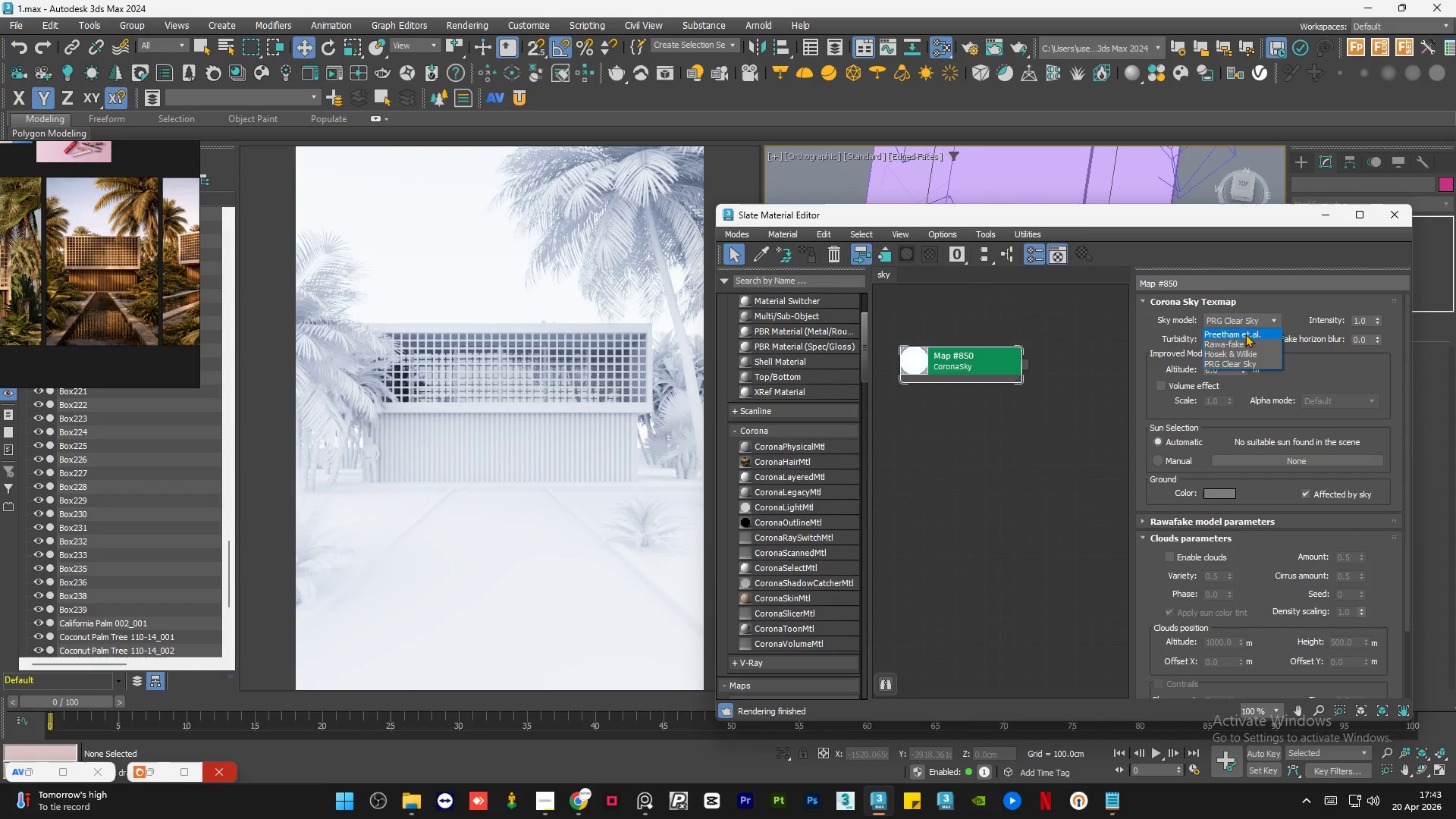 
left_click([1245, 334])
 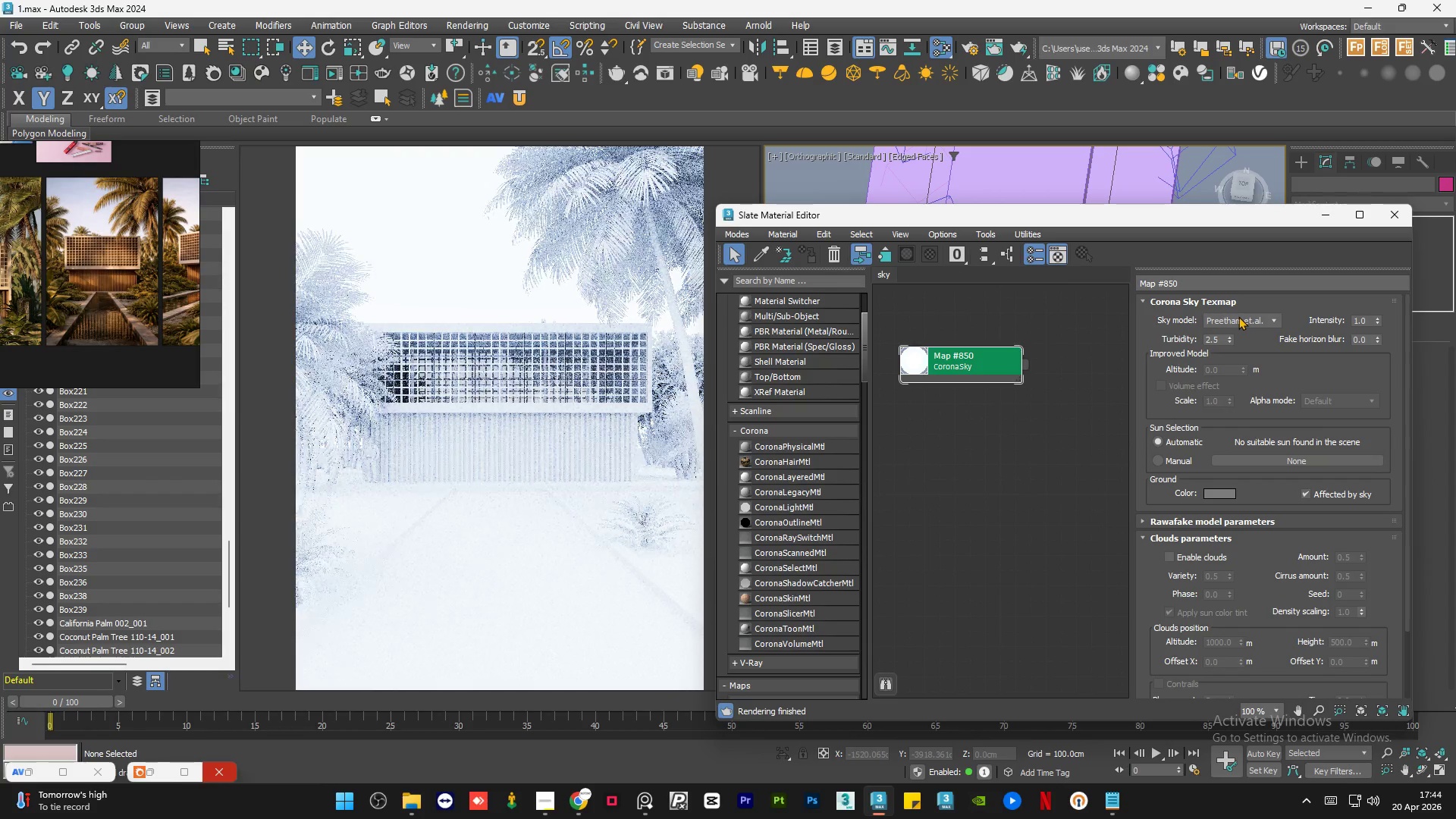 
scroll: coordinate [1237, 322], scroll_direction: down, amount: 3.0
 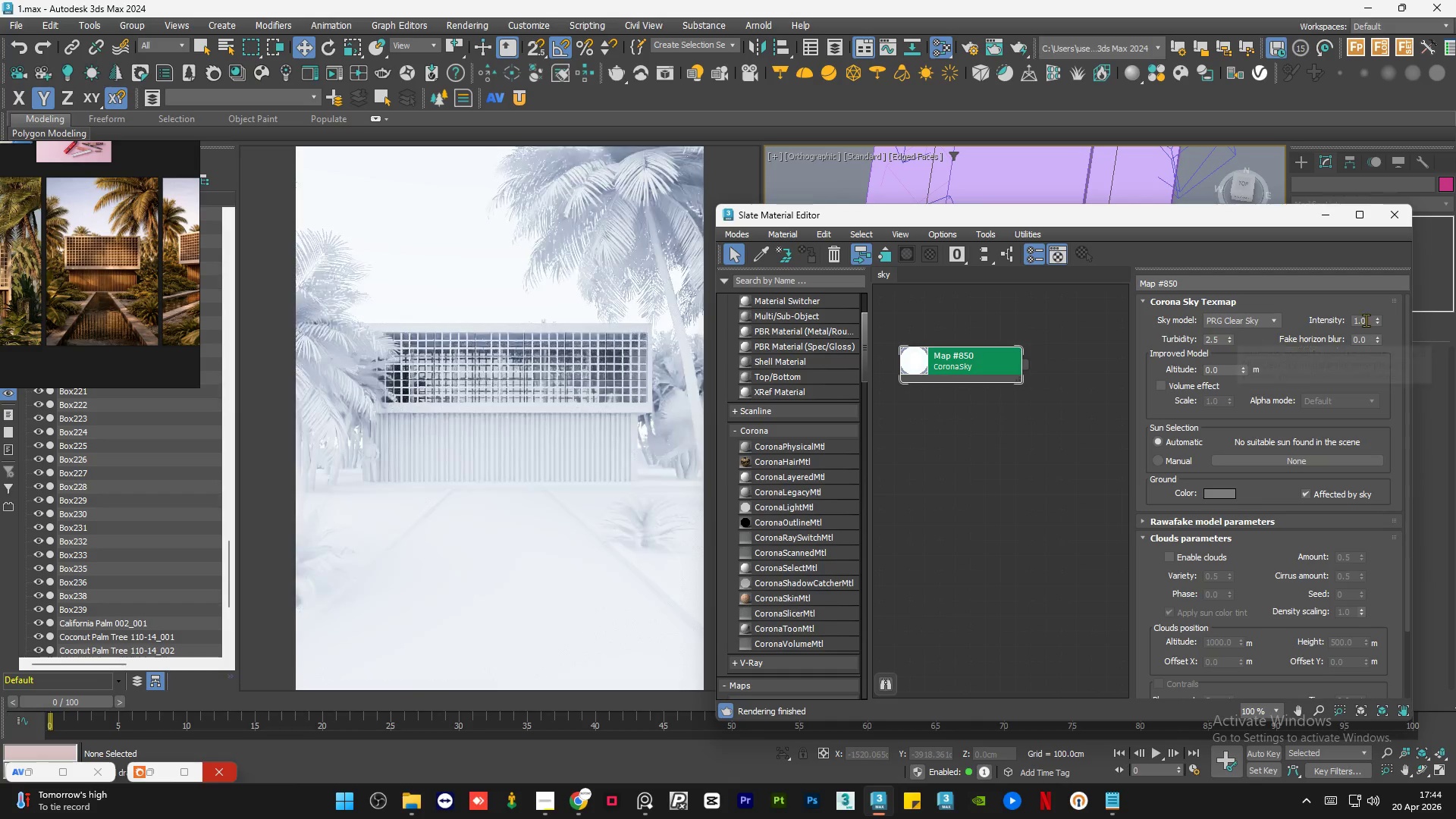 
double_click([1358, 318])
 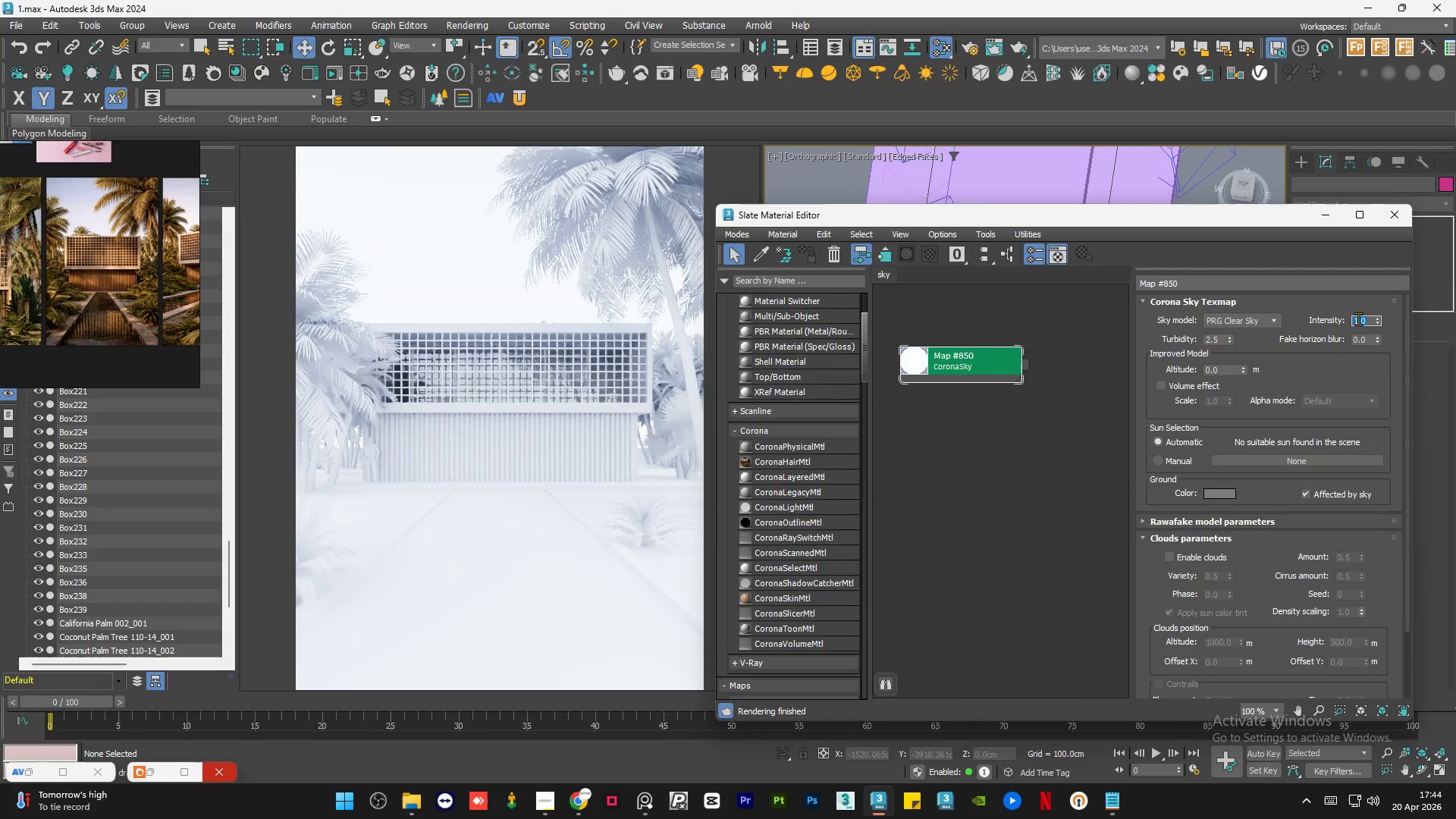 
key(NumpadDecimal)
 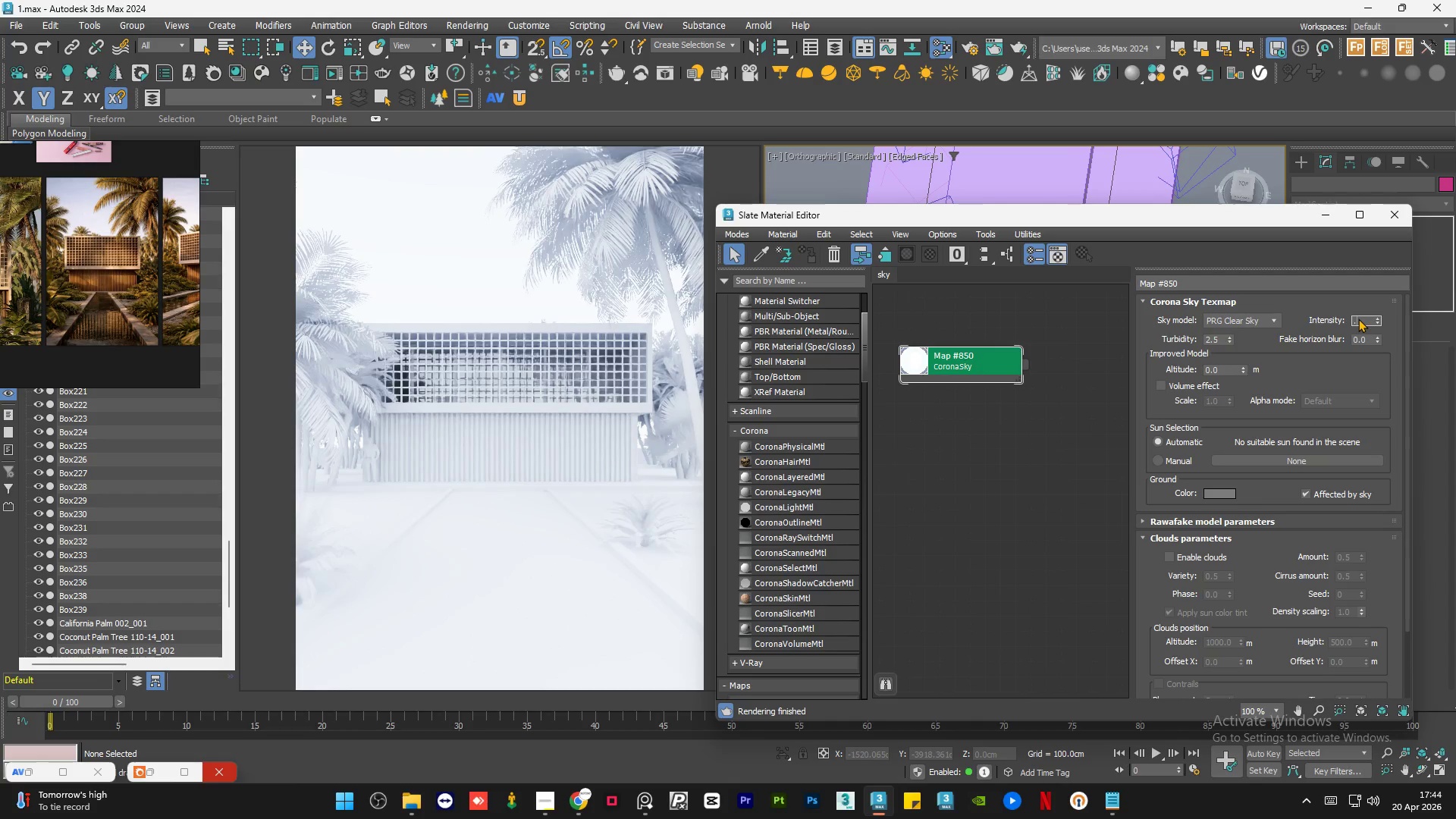 
key(Numpad1)
 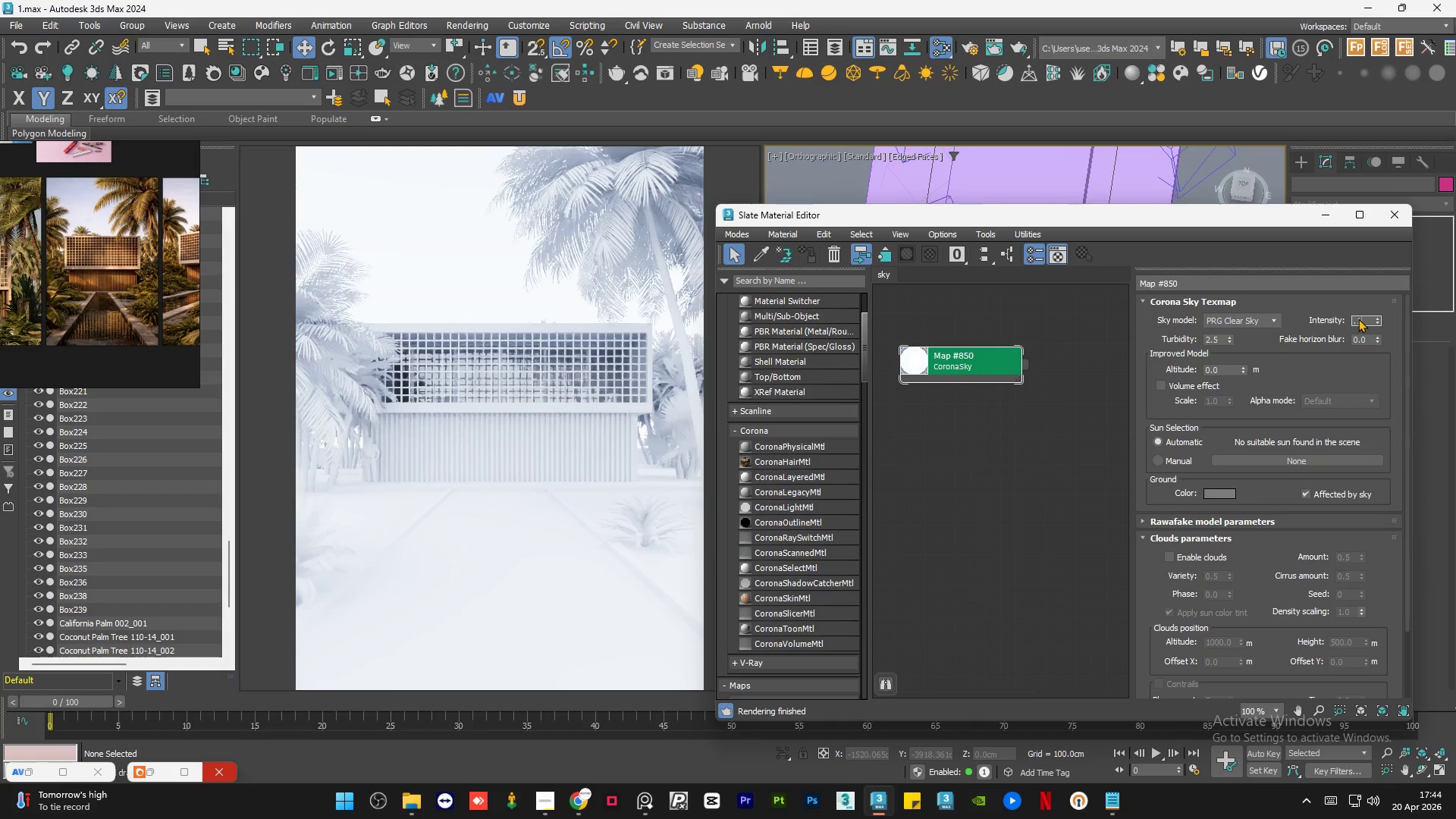 
key(NumpadEnter)
 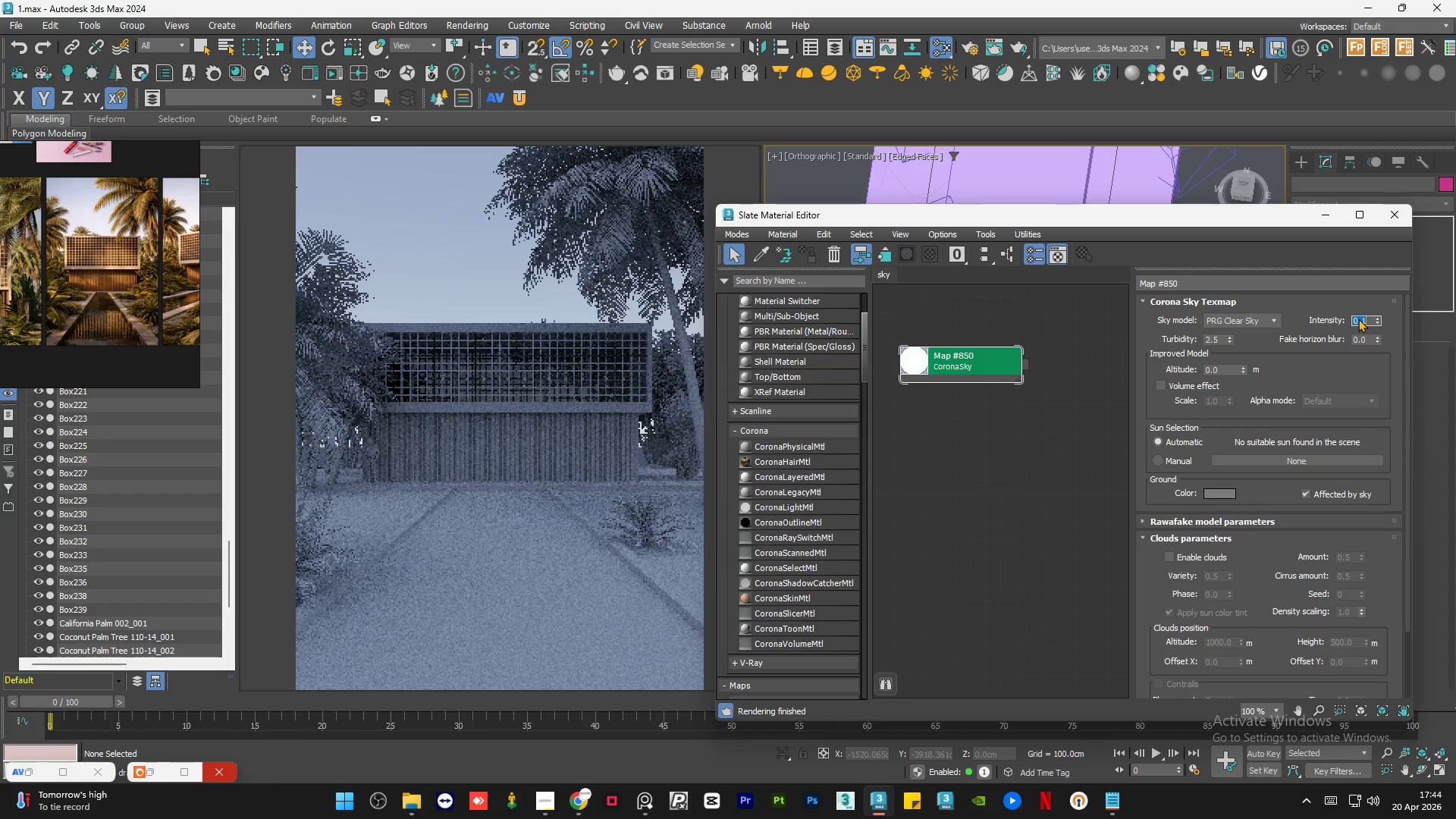 
key(NumpadDecimal)
 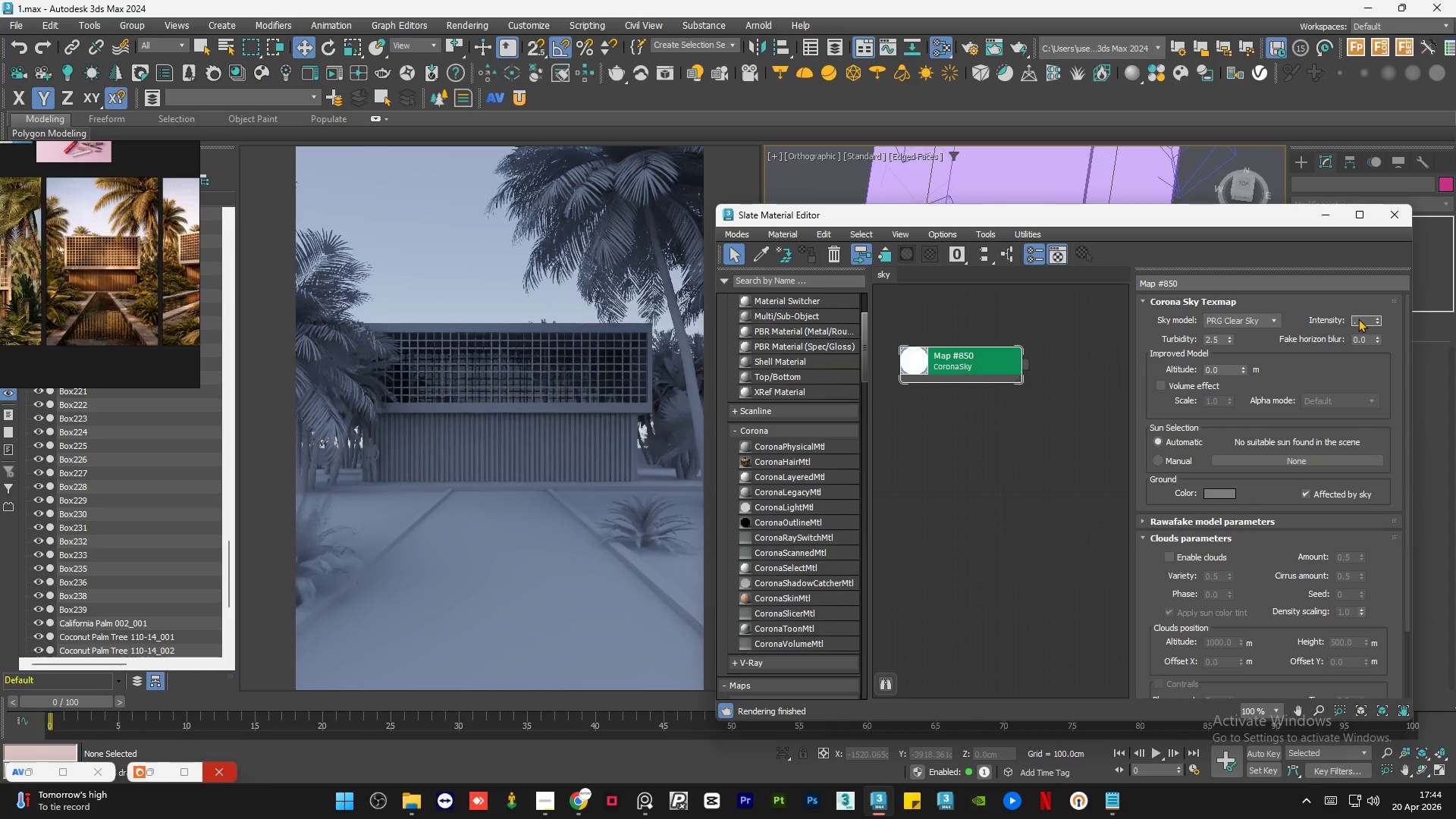 
key(Numpad2)
 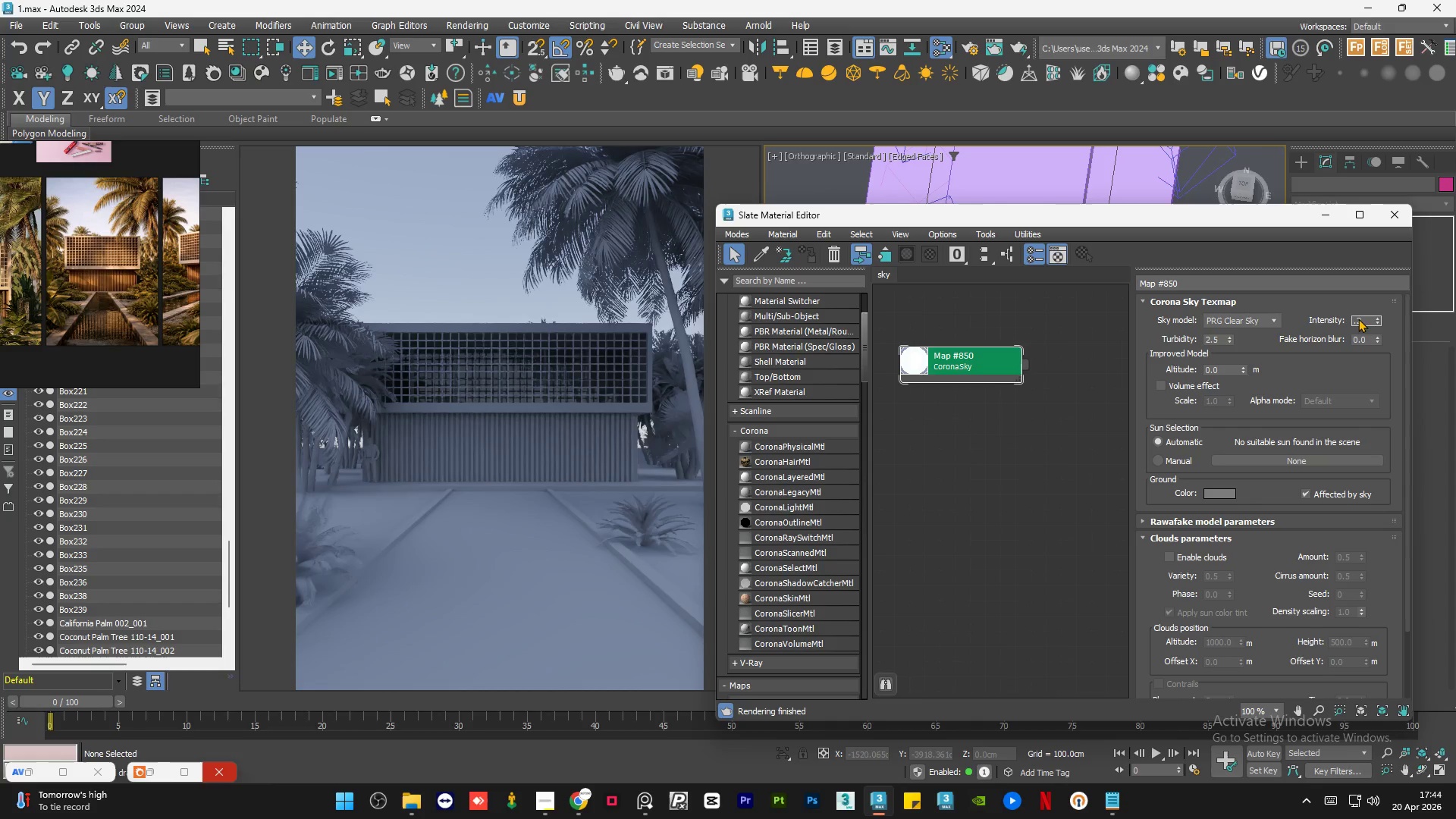 
key(NumpadEnter)
 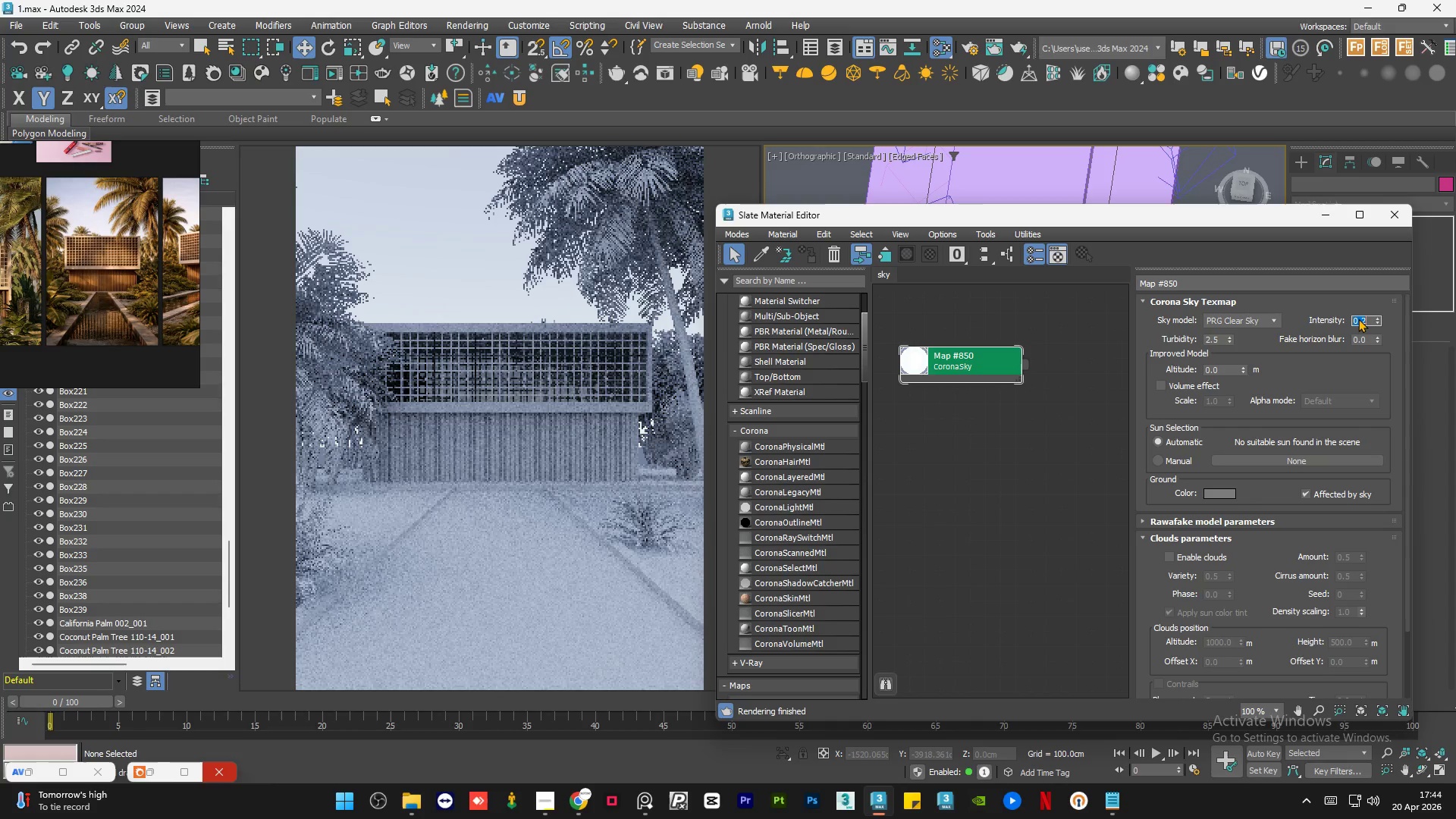 
key(NumpadDecimal)
 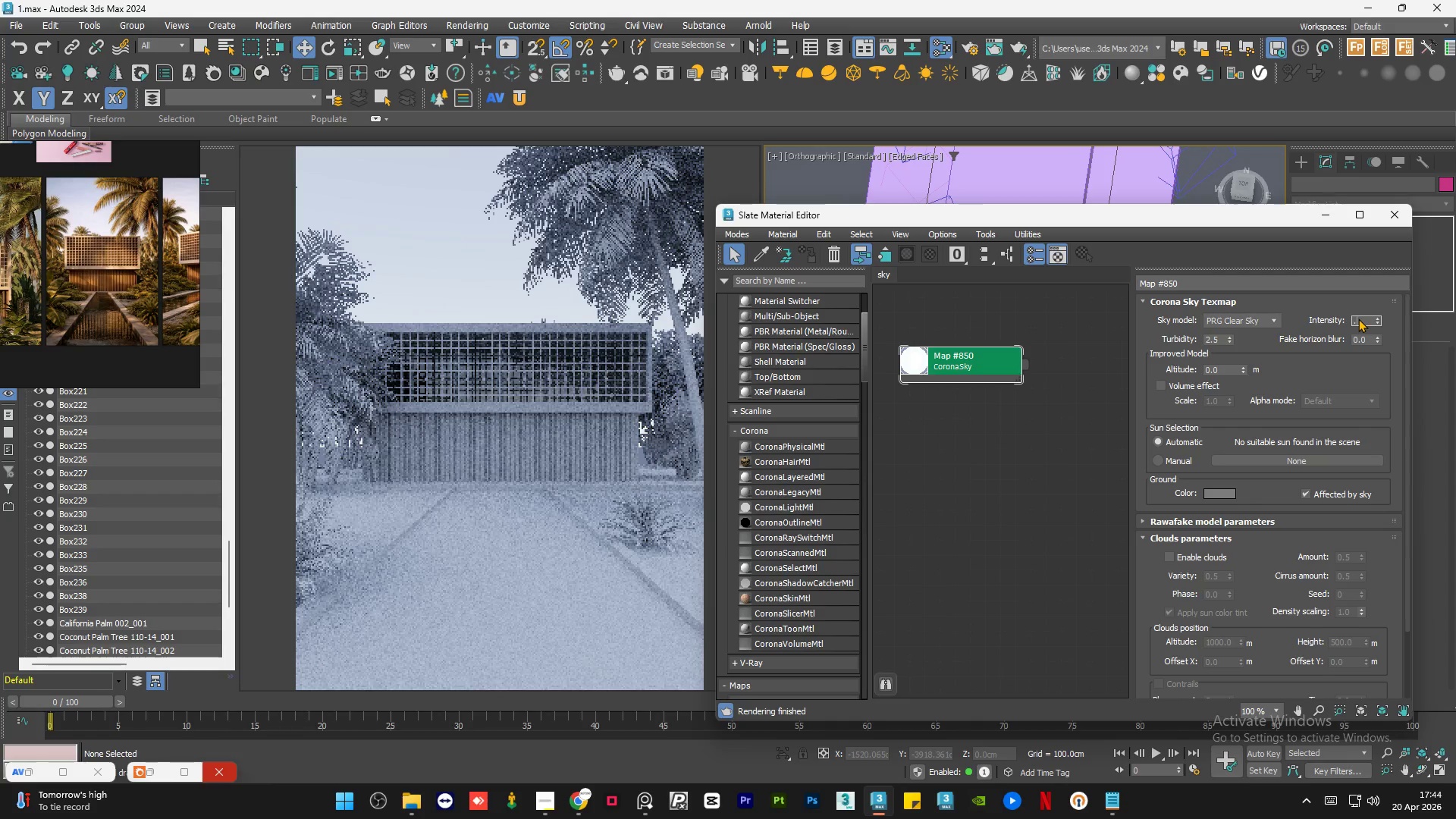 
key(Numpad3)
 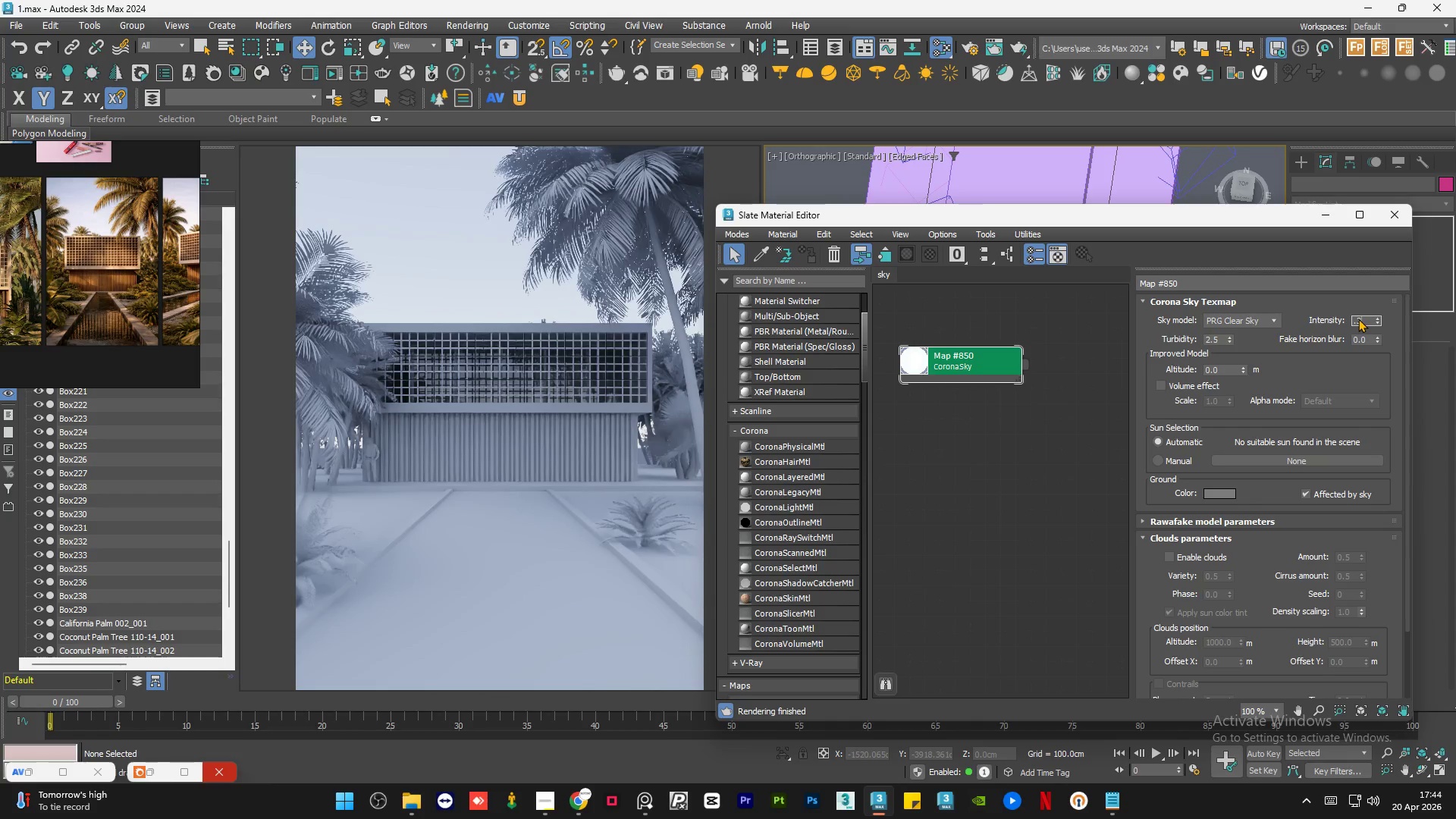 
key(NumpadEnter)
 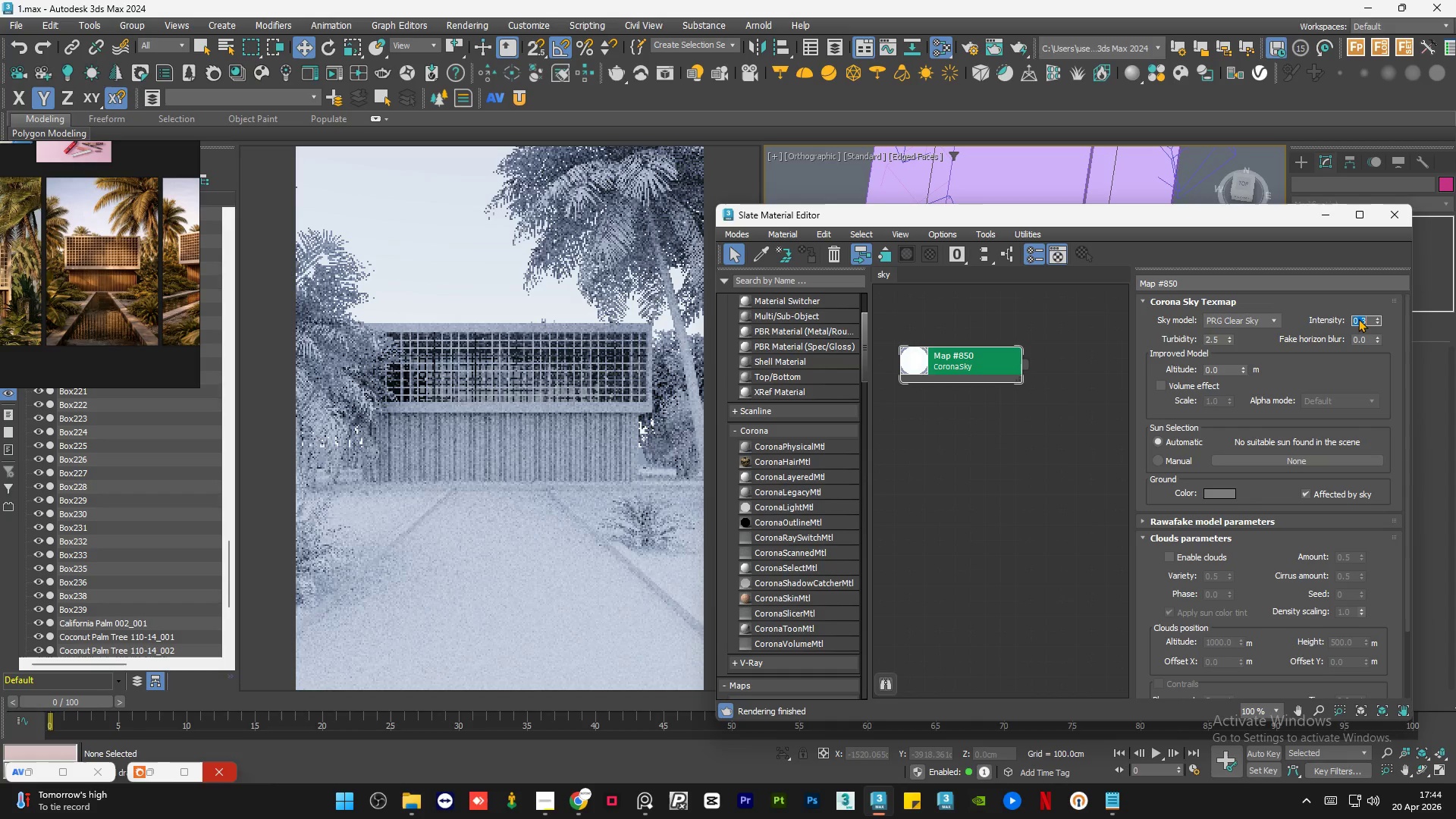 
key(NumpadDecimal)
 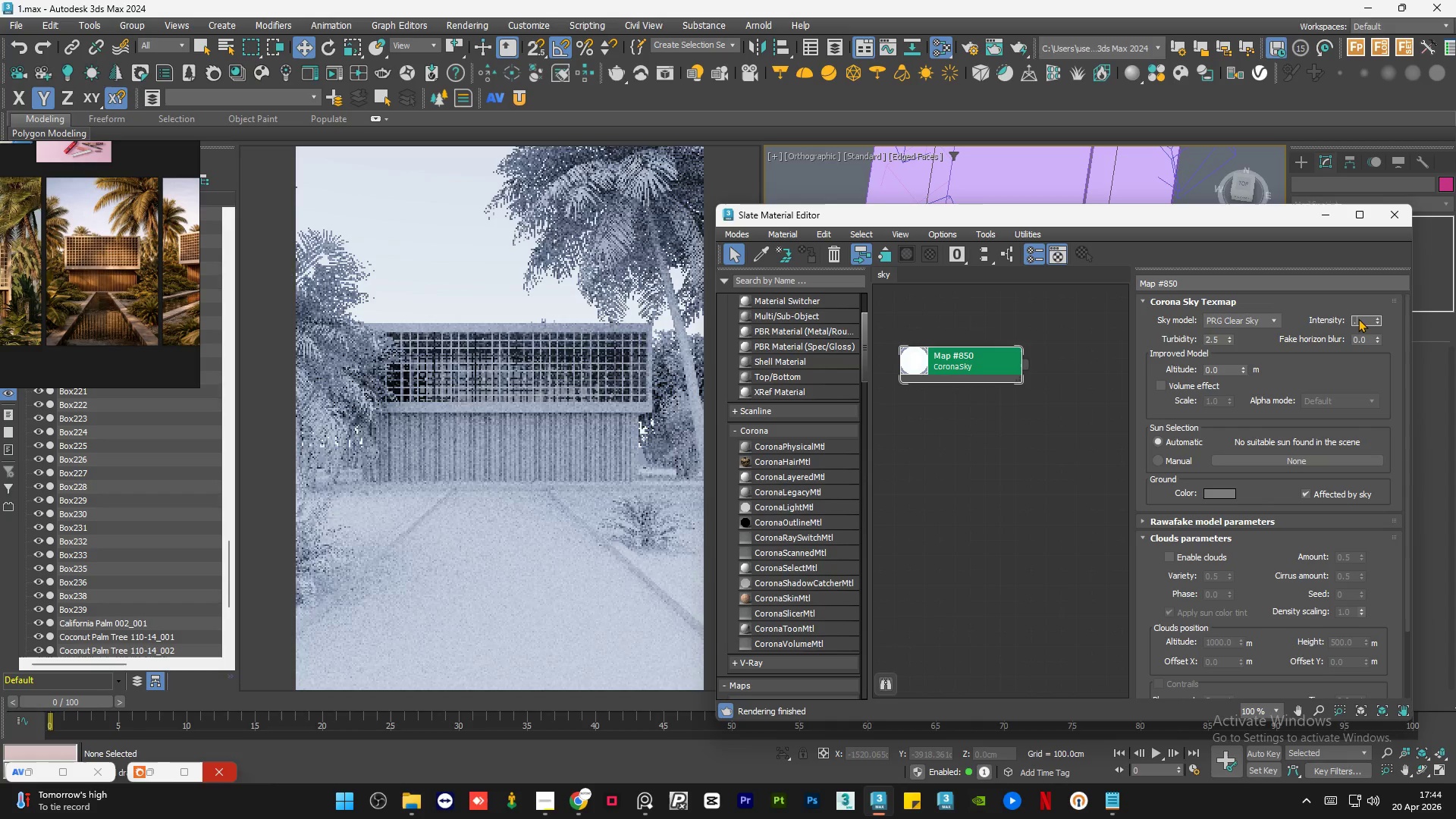 
key(Numpad2)
 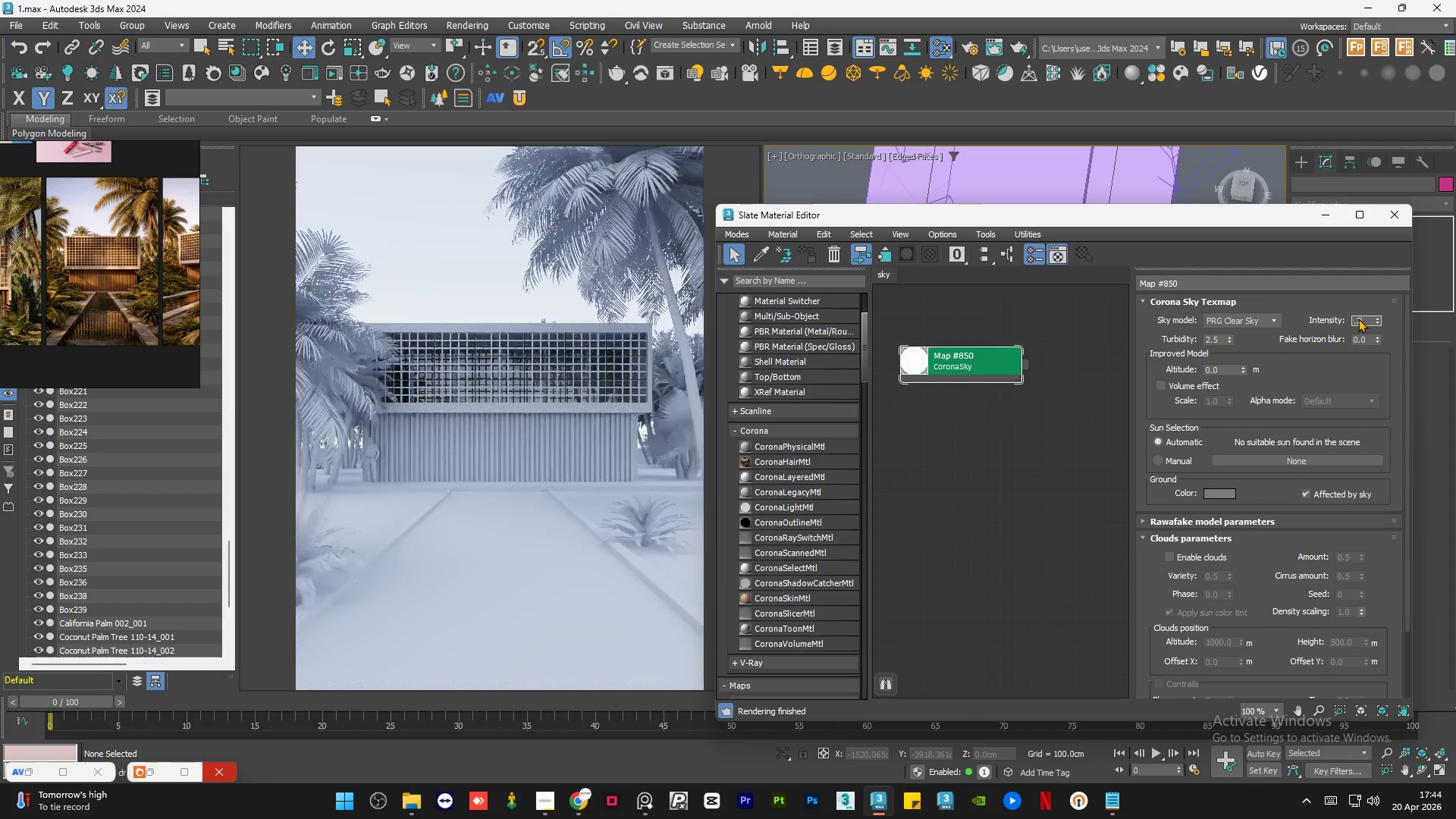 
key(NumpadEnter)
 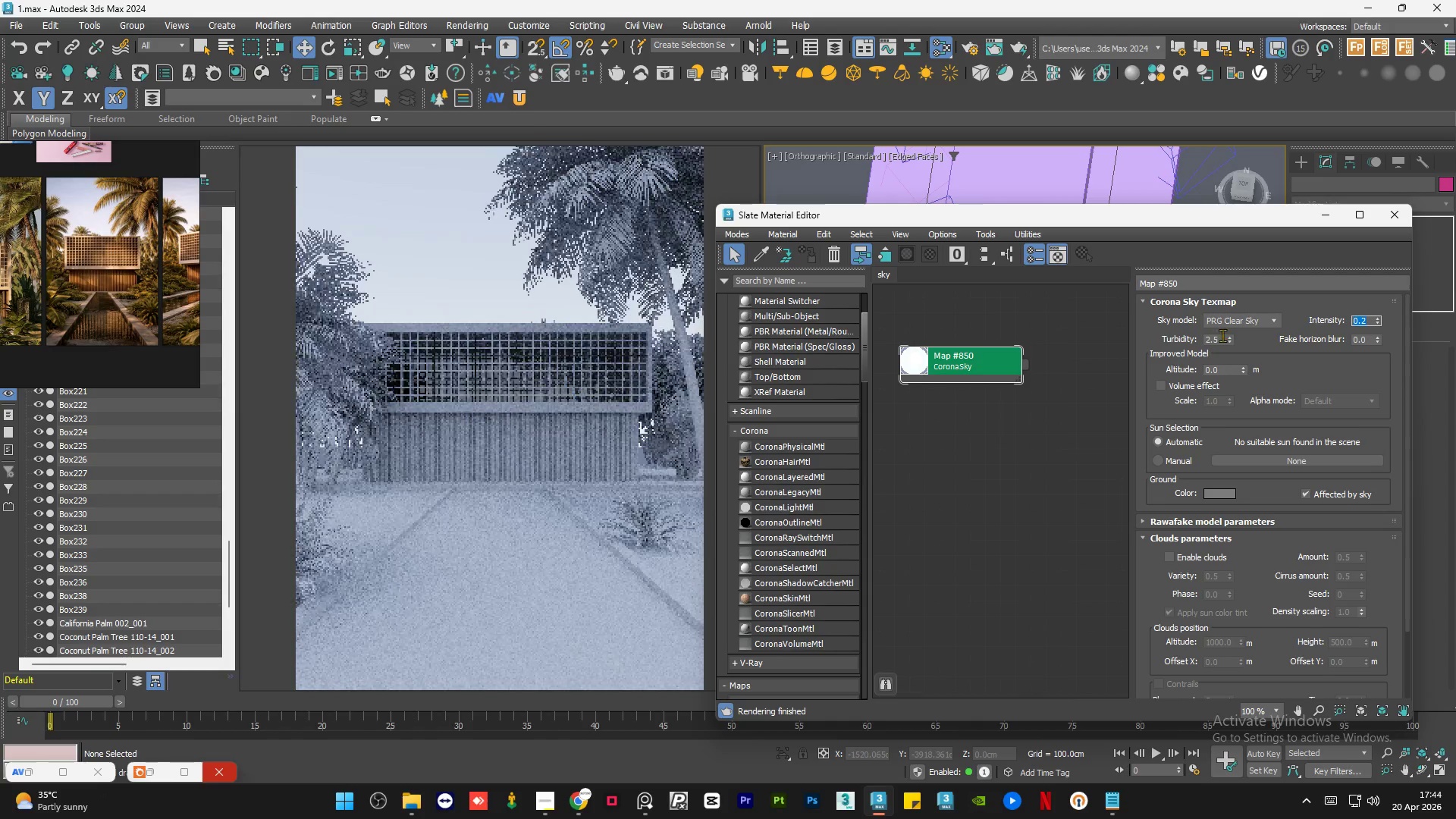 
double_click([1222, 337])
 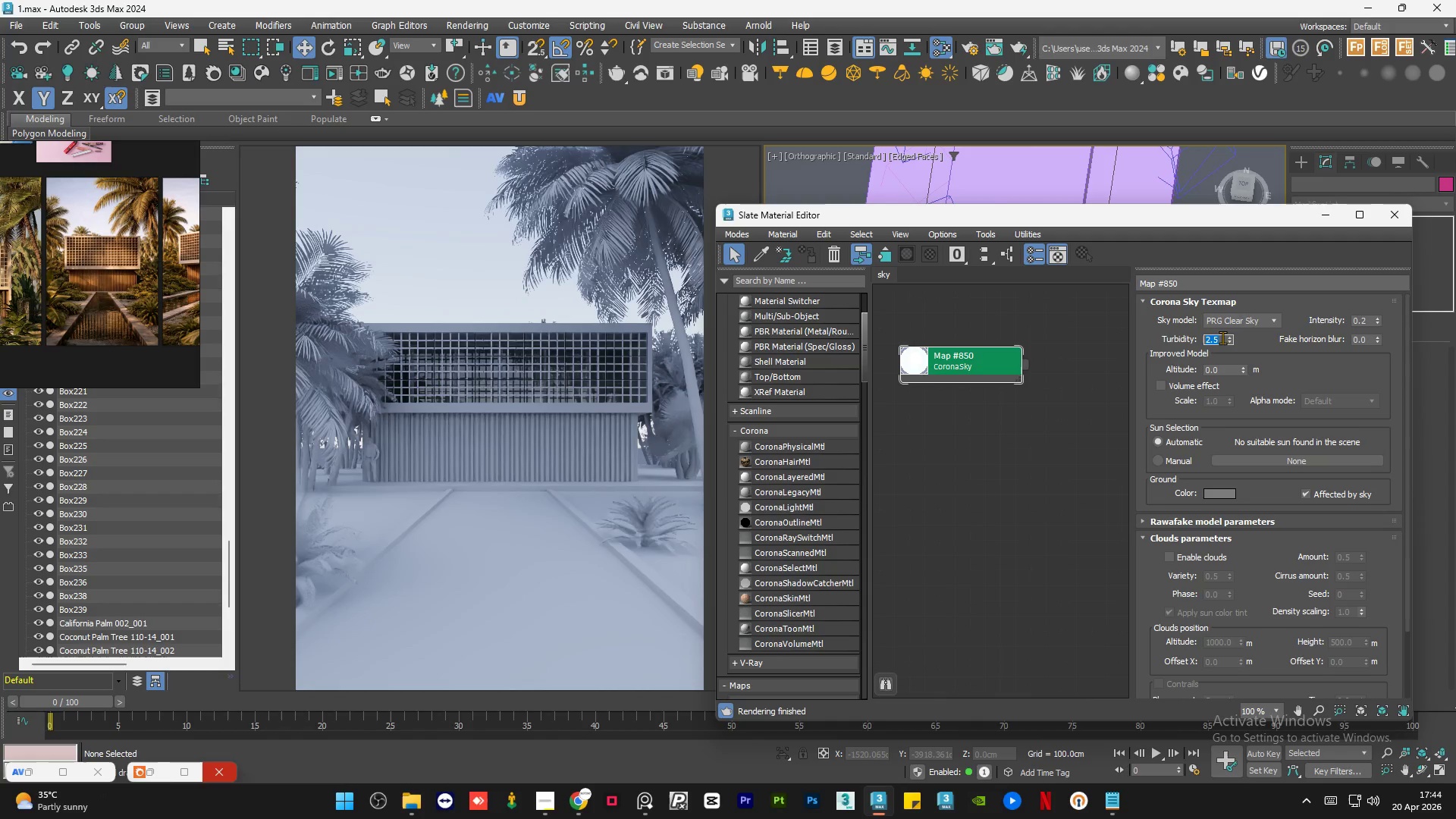 
key(Numpad1)
 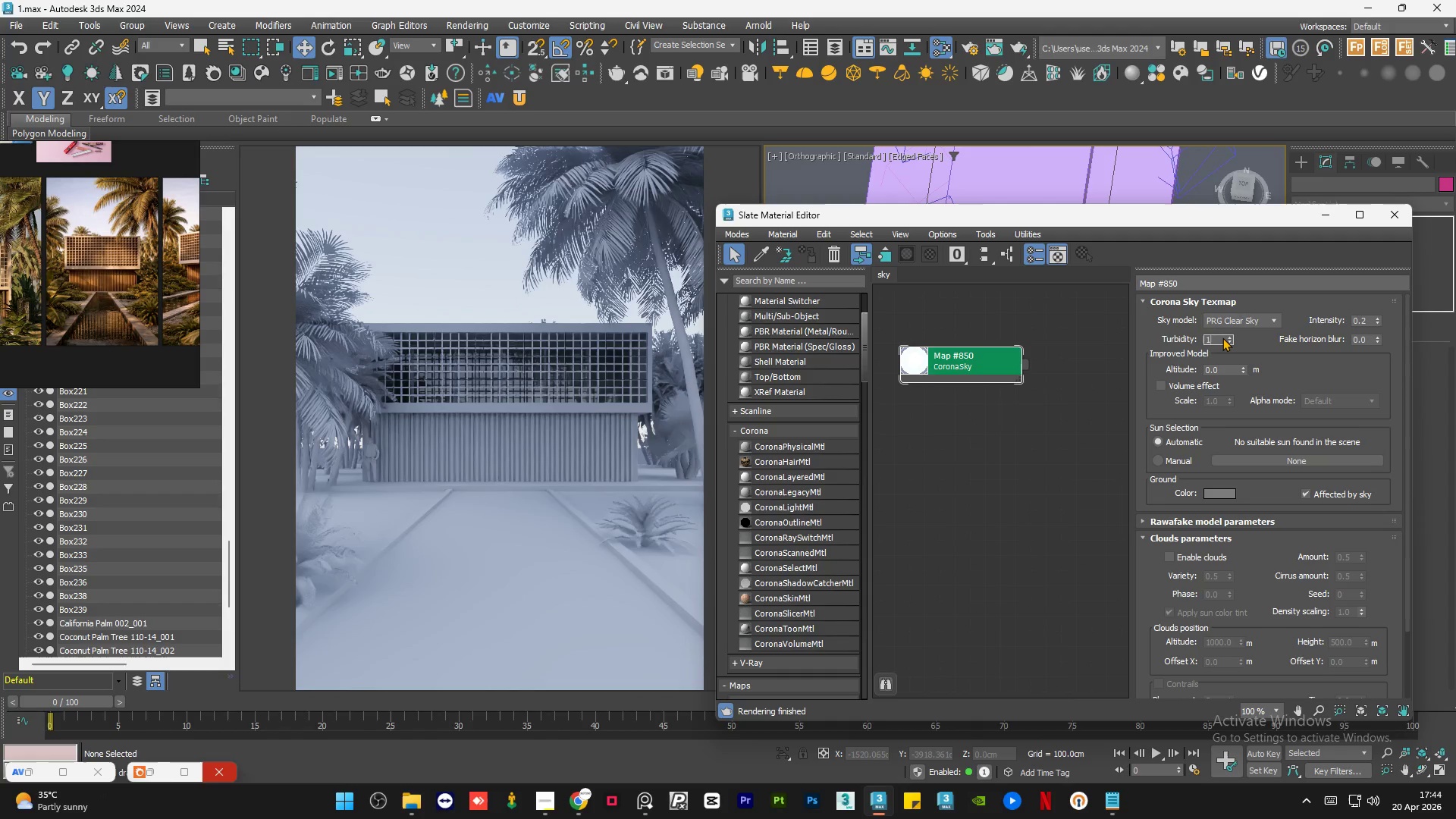 
key(Numpad0)
 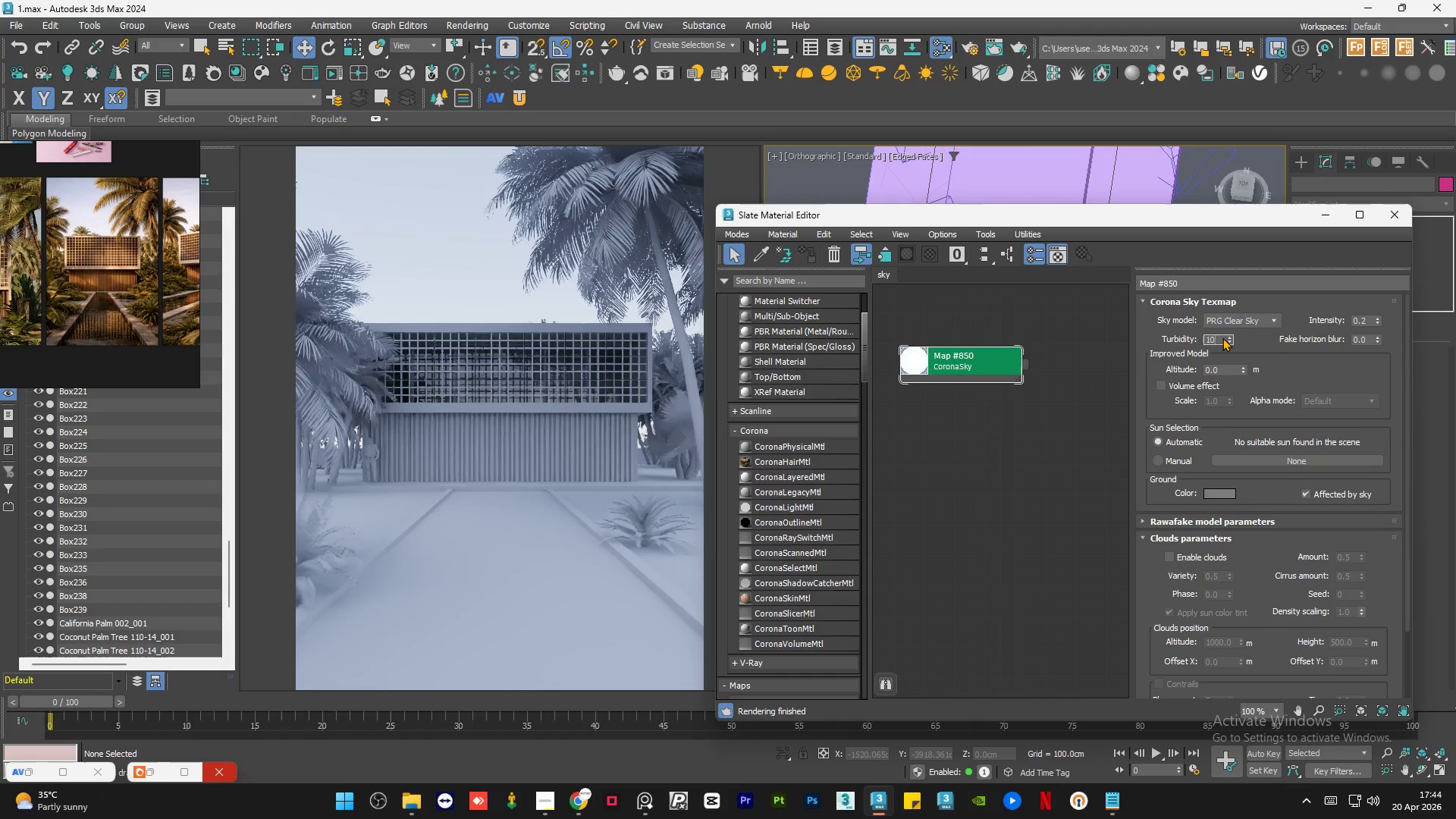 
key(NumpadEnter)
 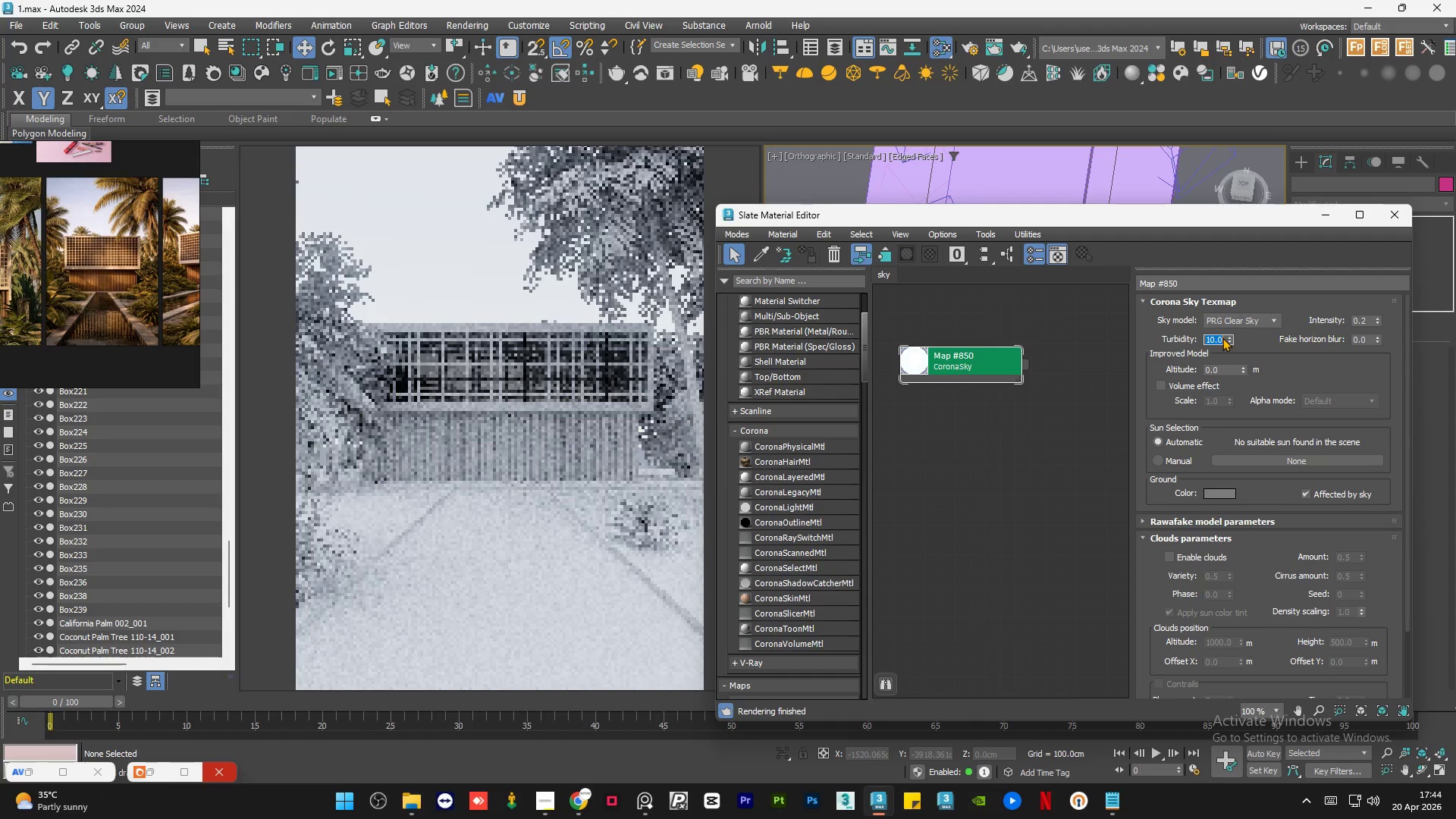 
key(Numpad0)
 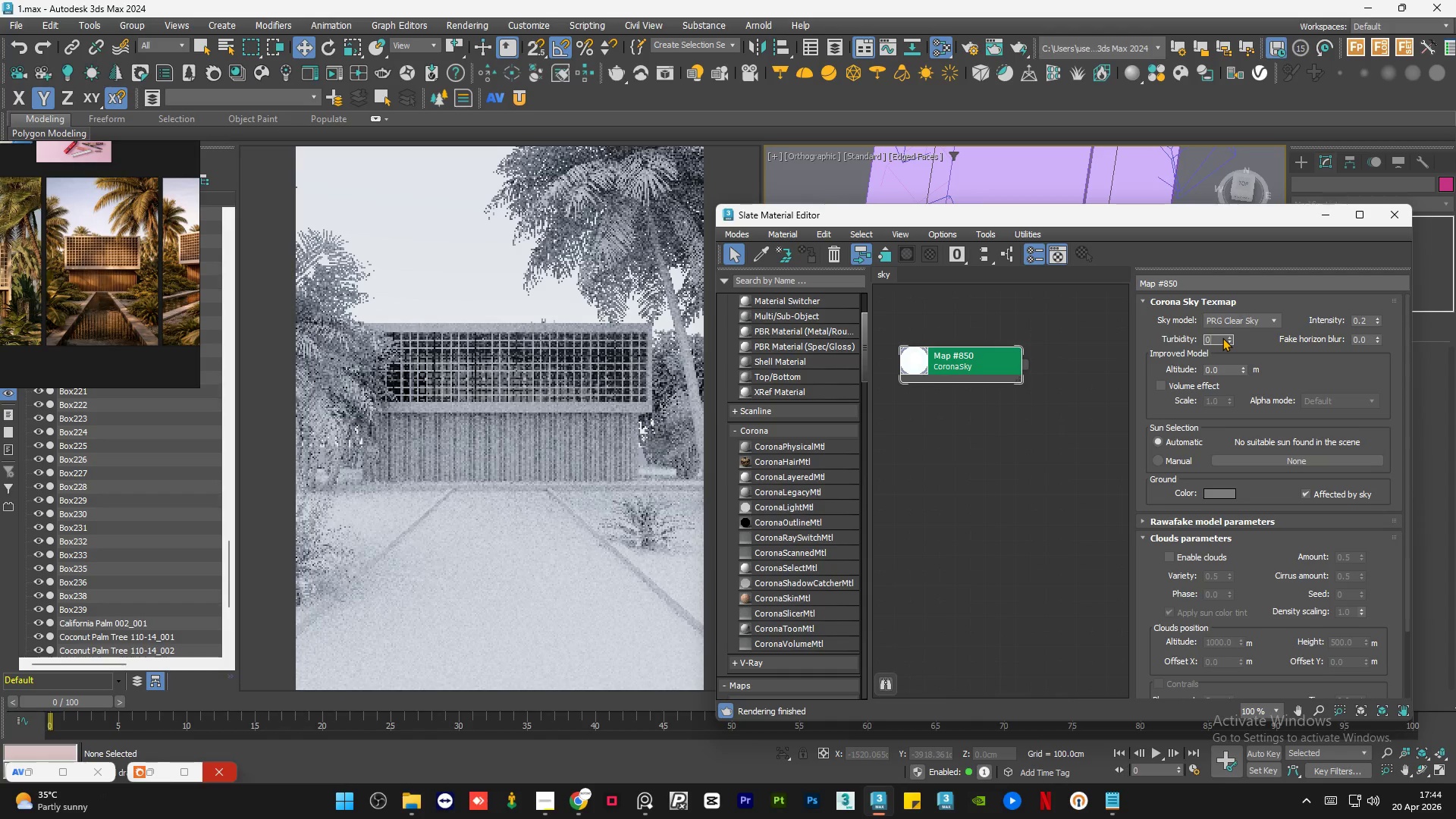 
key(NumpadEnter)
 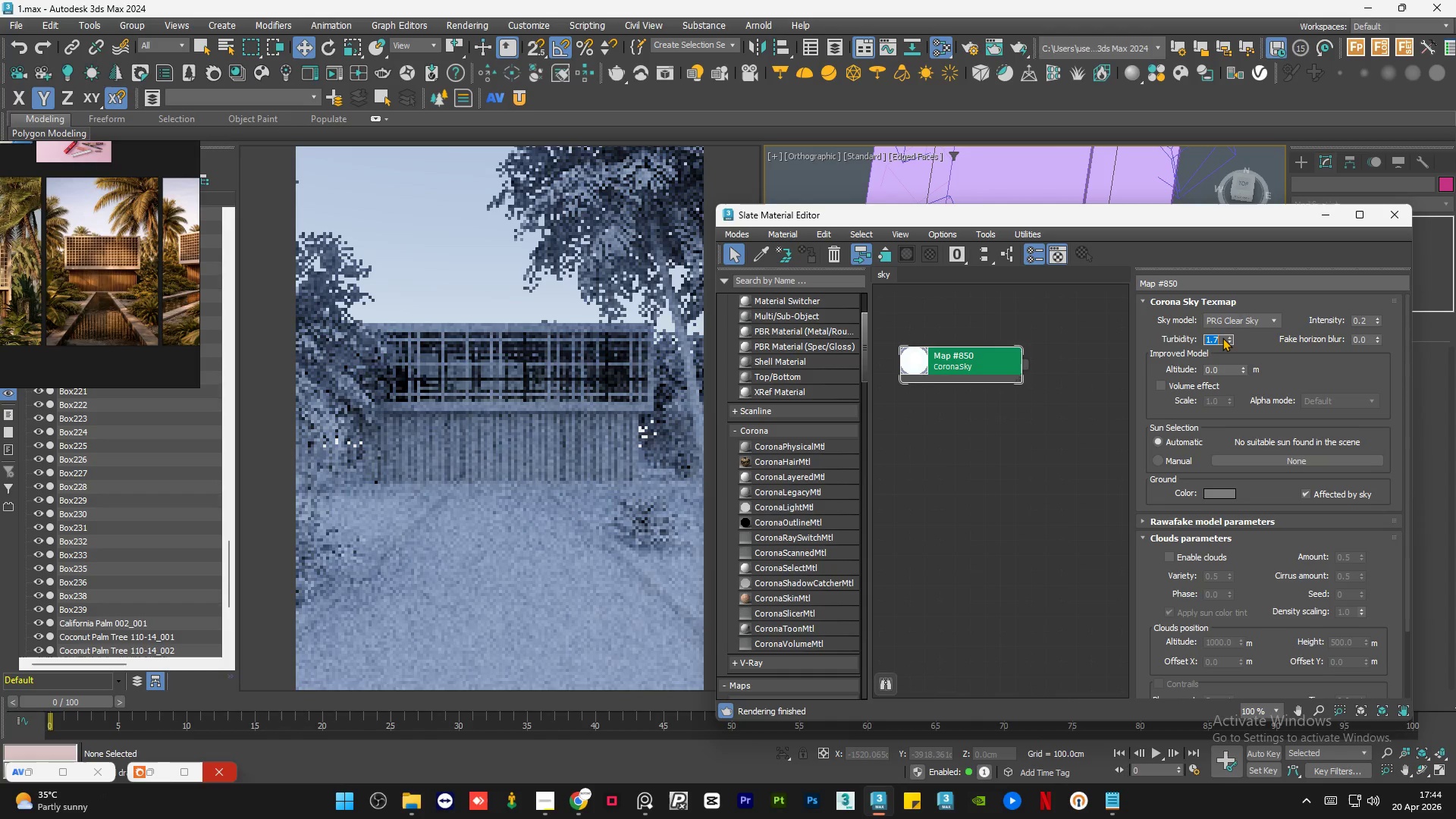 
key(Numpad2)
 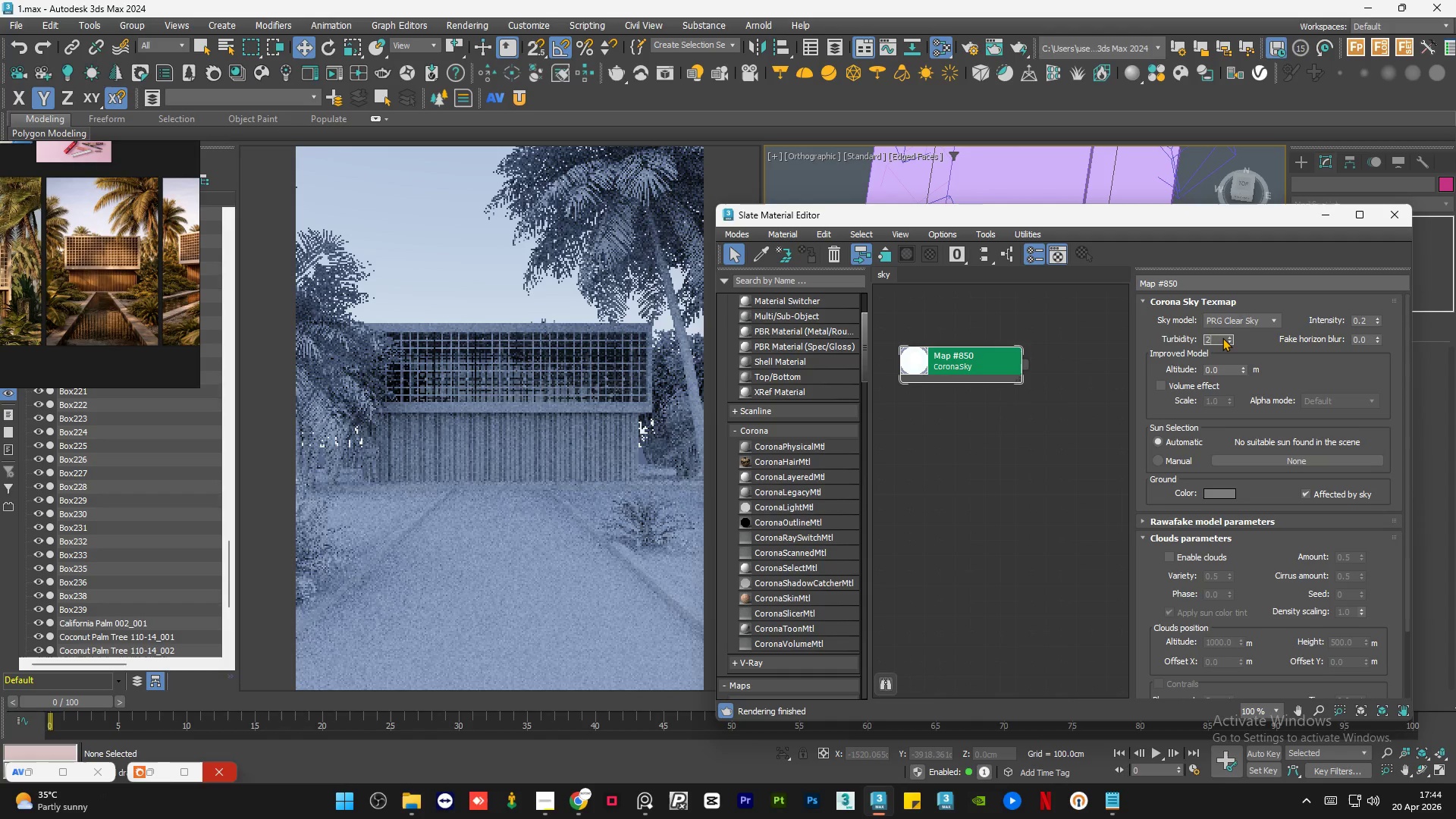 
key(NumpadDecimal)
 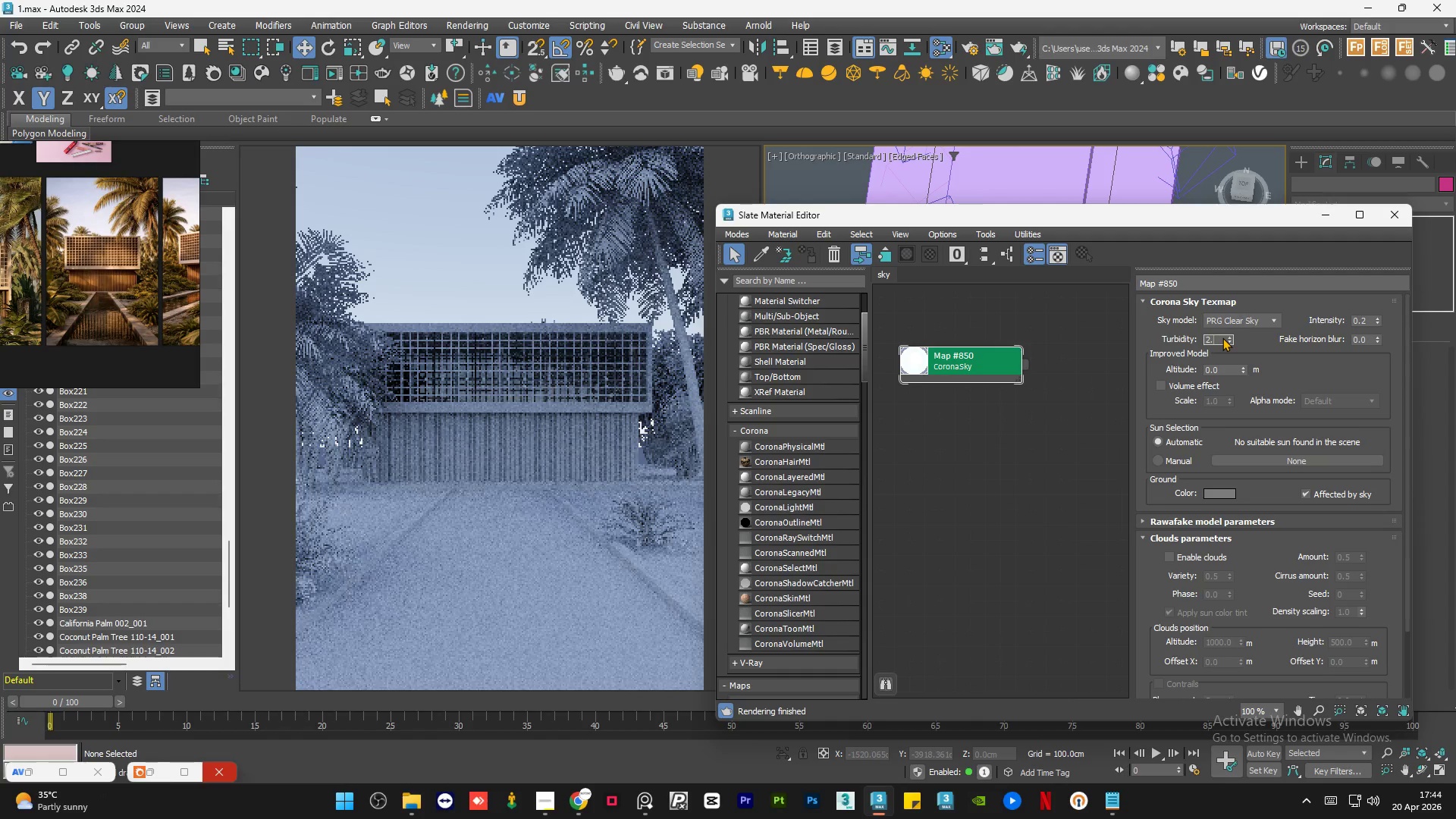 
key(Numpad5)
 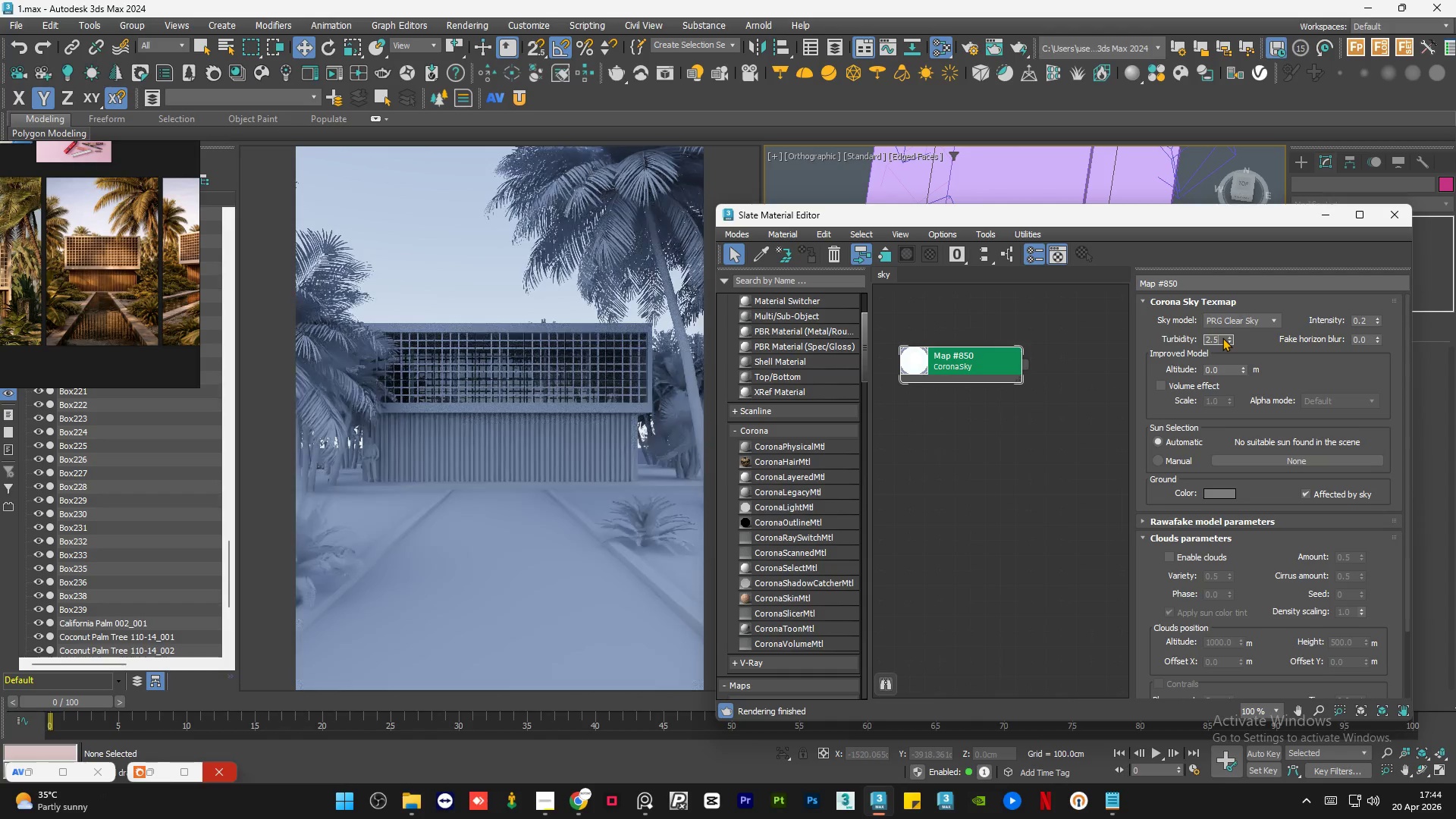 
key(NumpadEnter)
 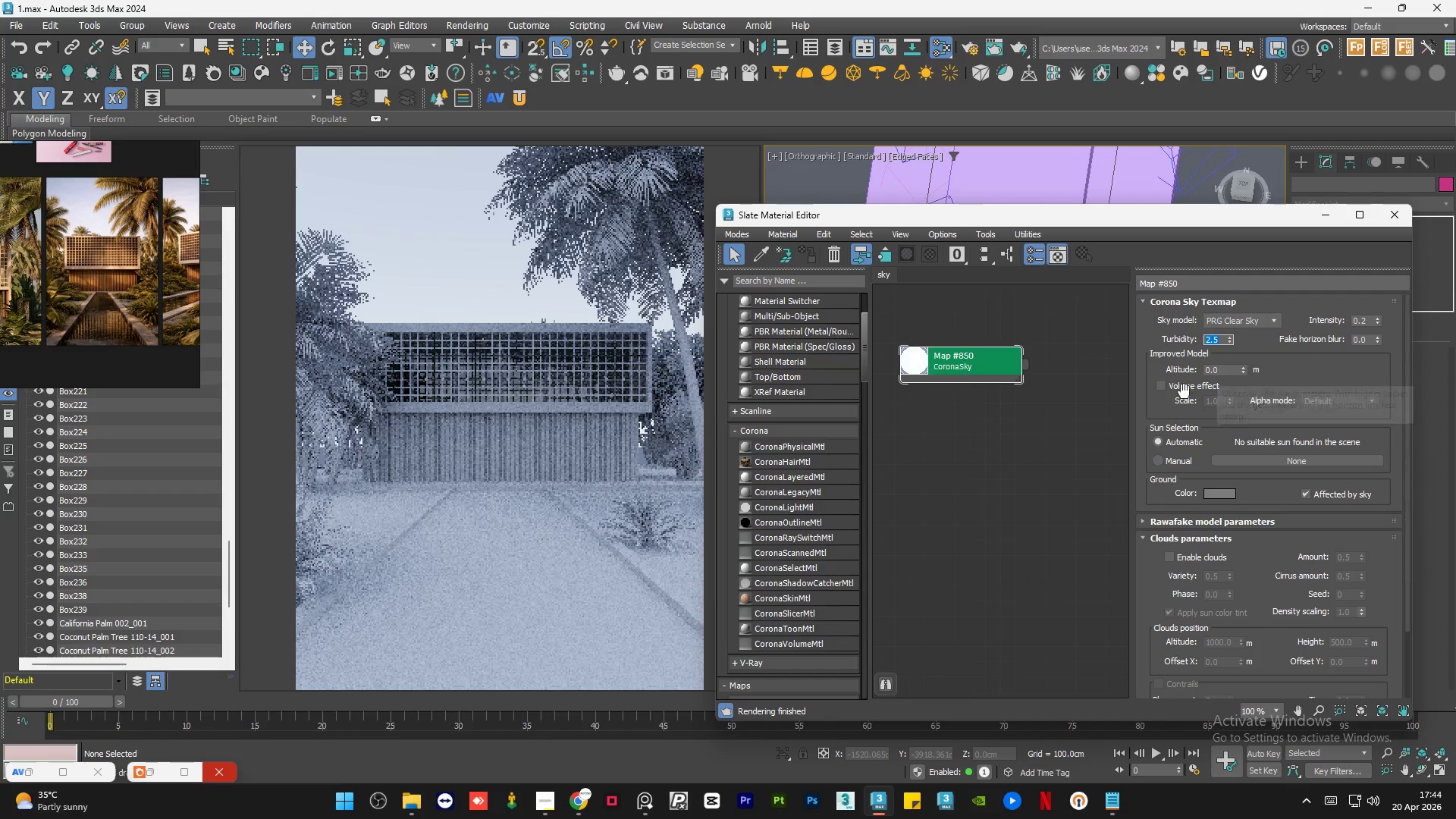 
left_click([1176, 388])
 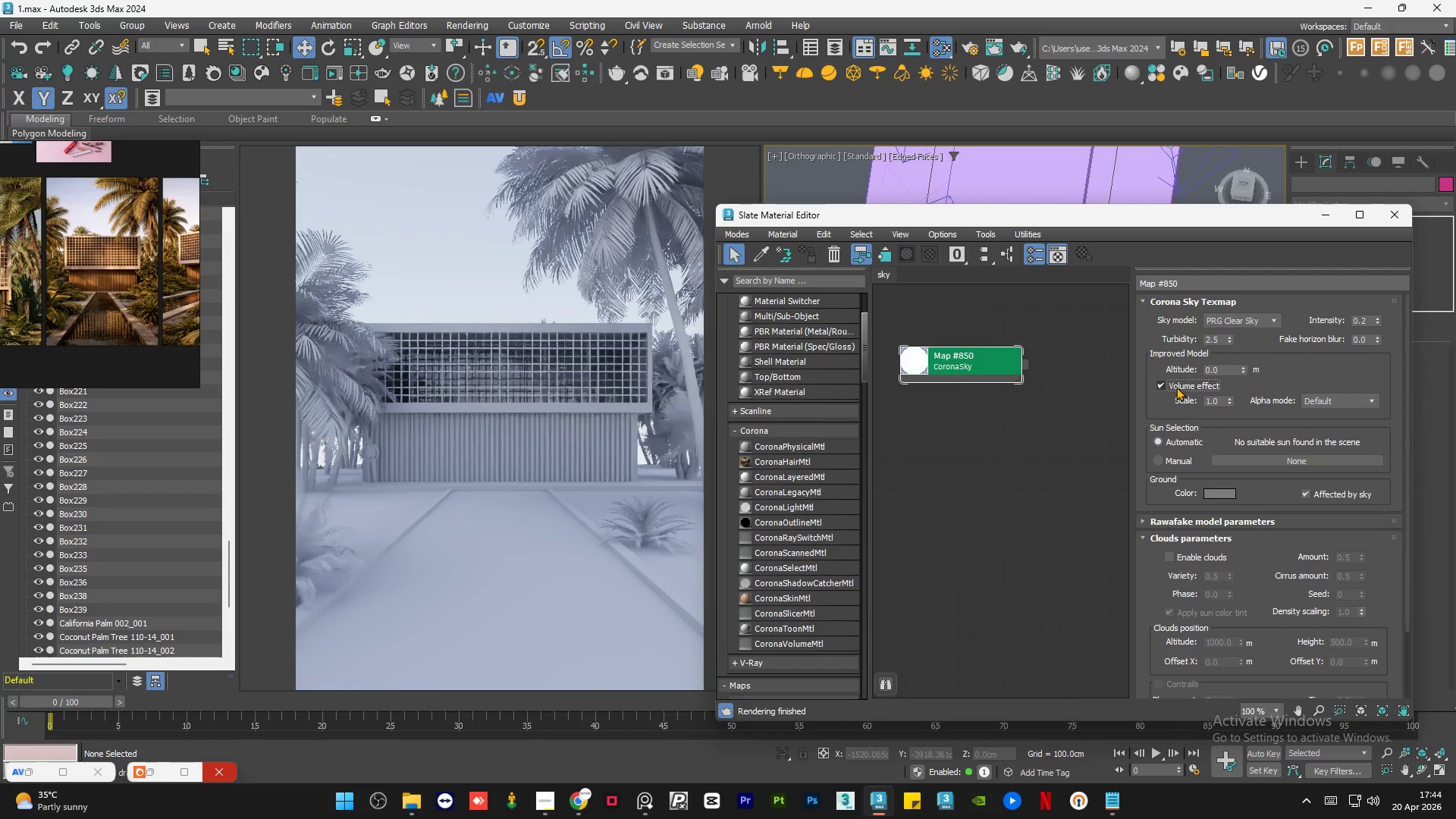 
wait(5.39)
 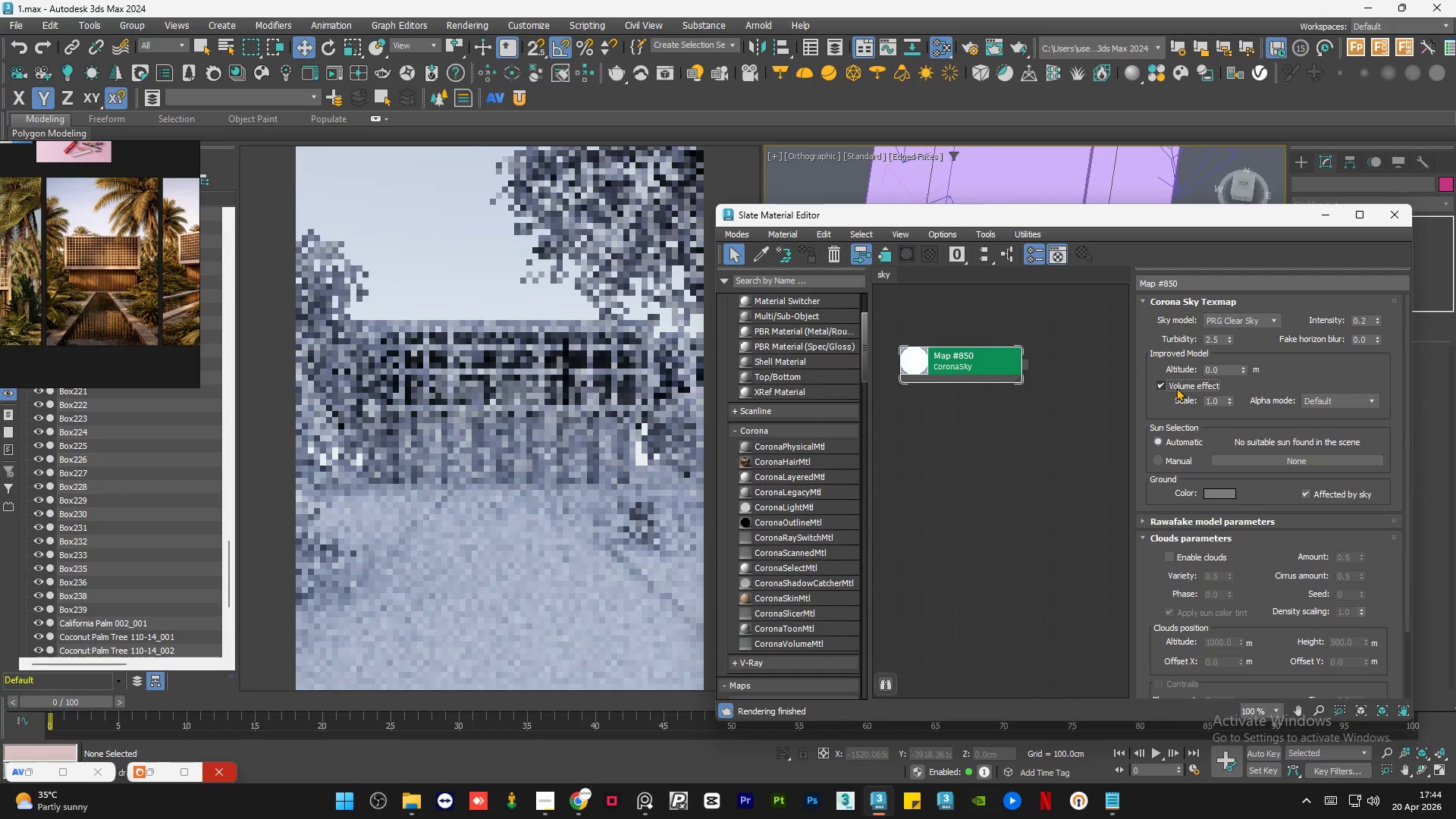 
left_click([1358, 402])
 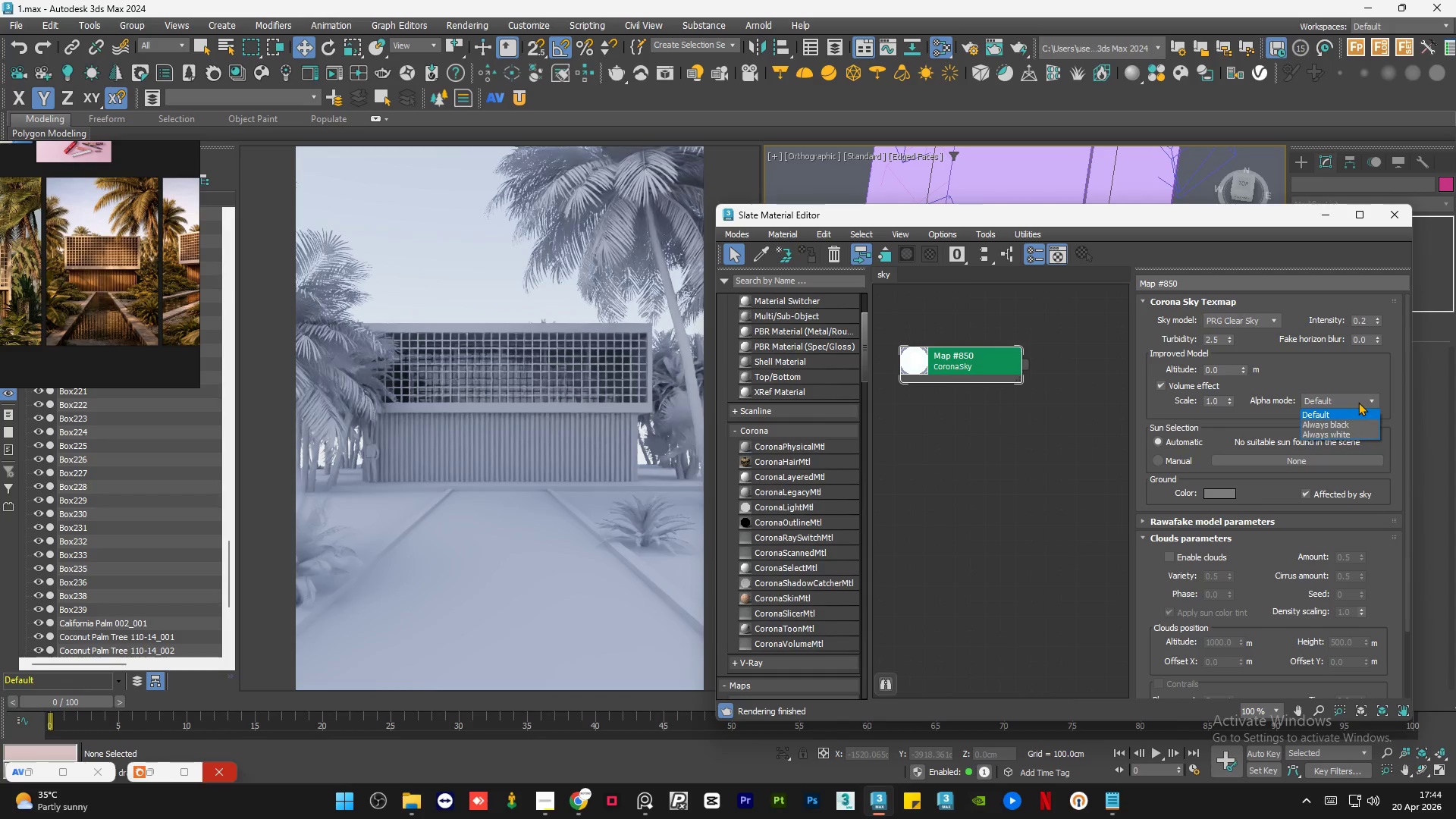 
left_click([1358, 402])
 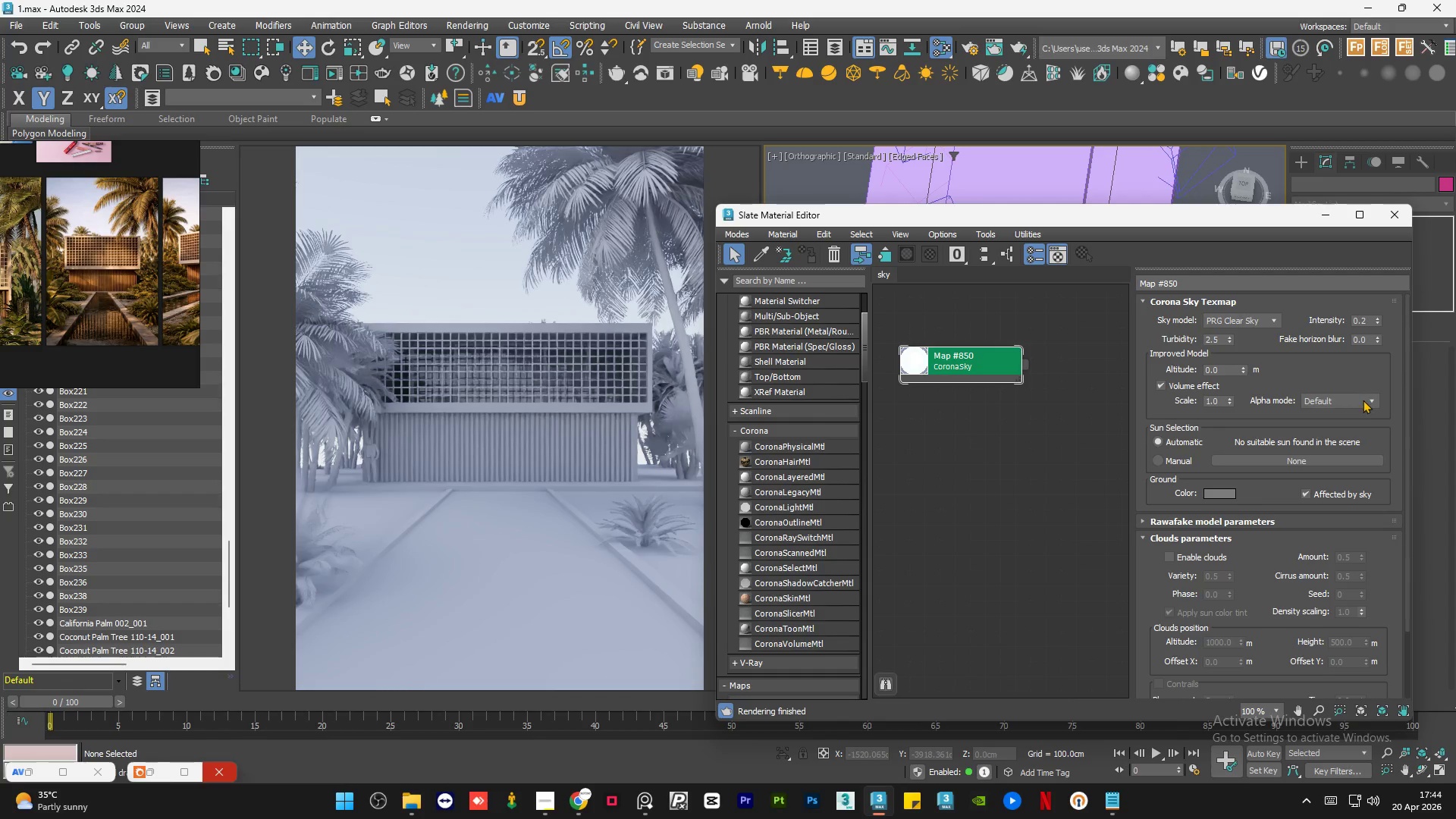 
left_click([1364, 402])
 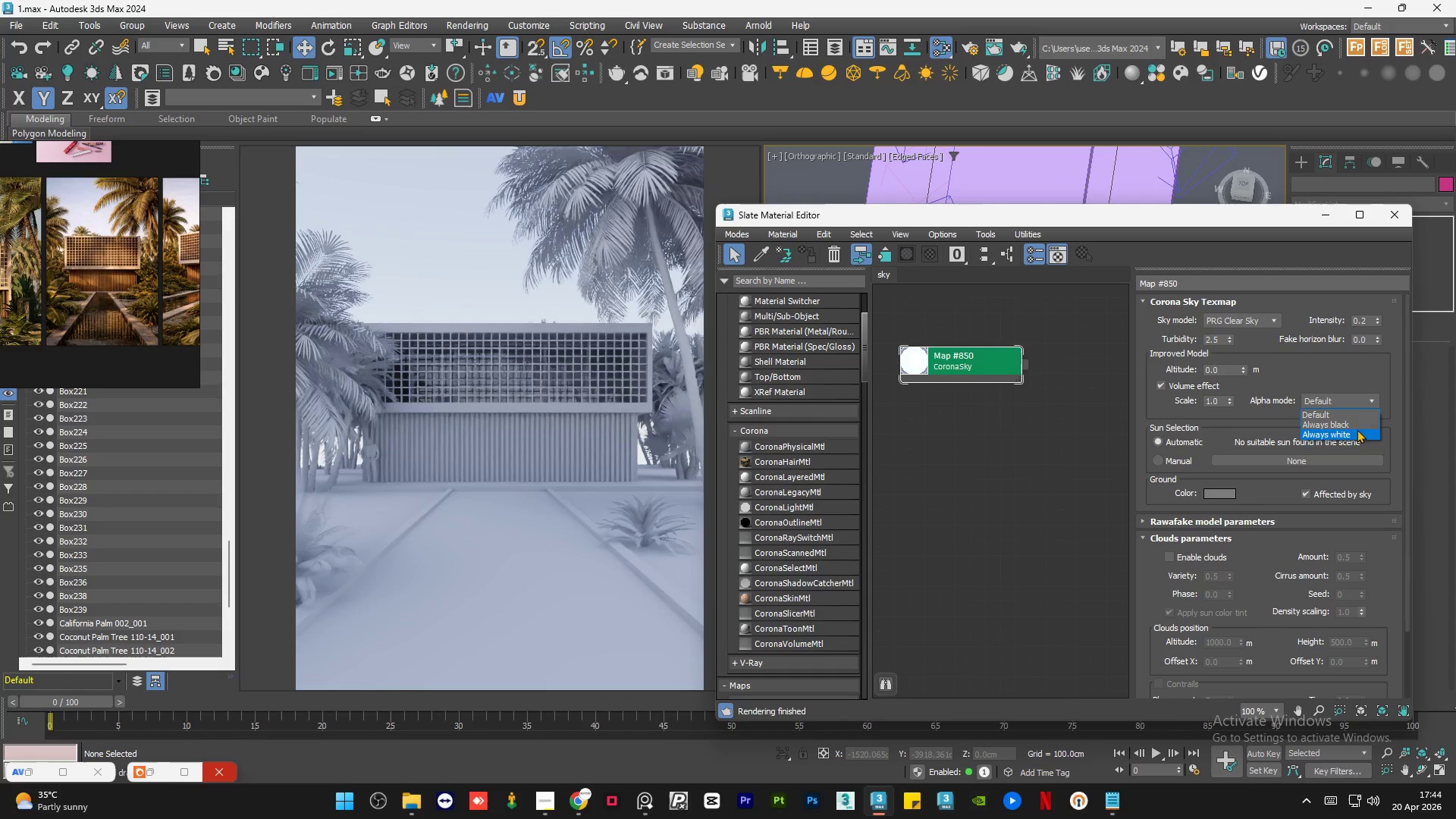 
left_click([1357, 427])
 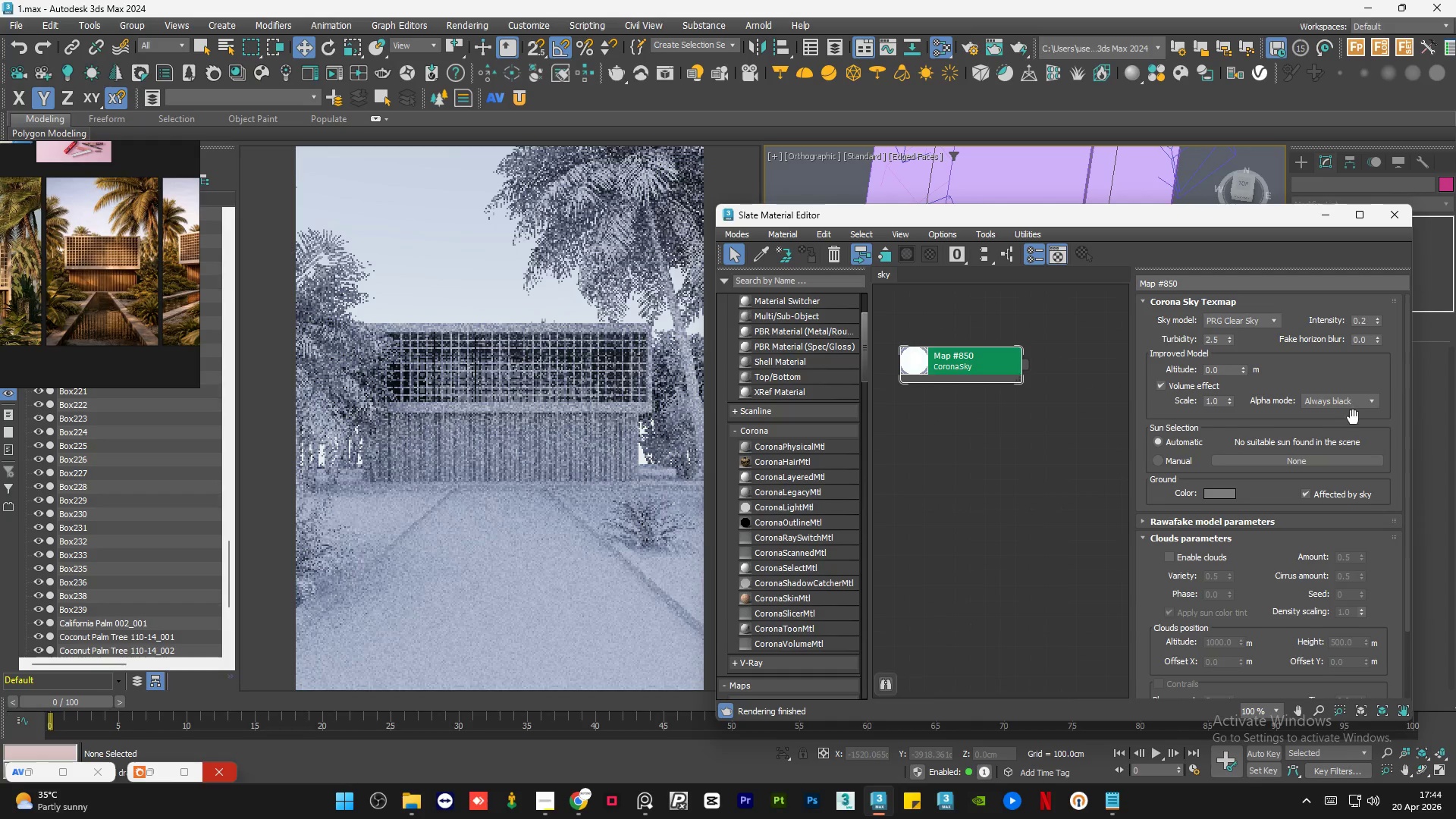 
left_click([1358, 395])
 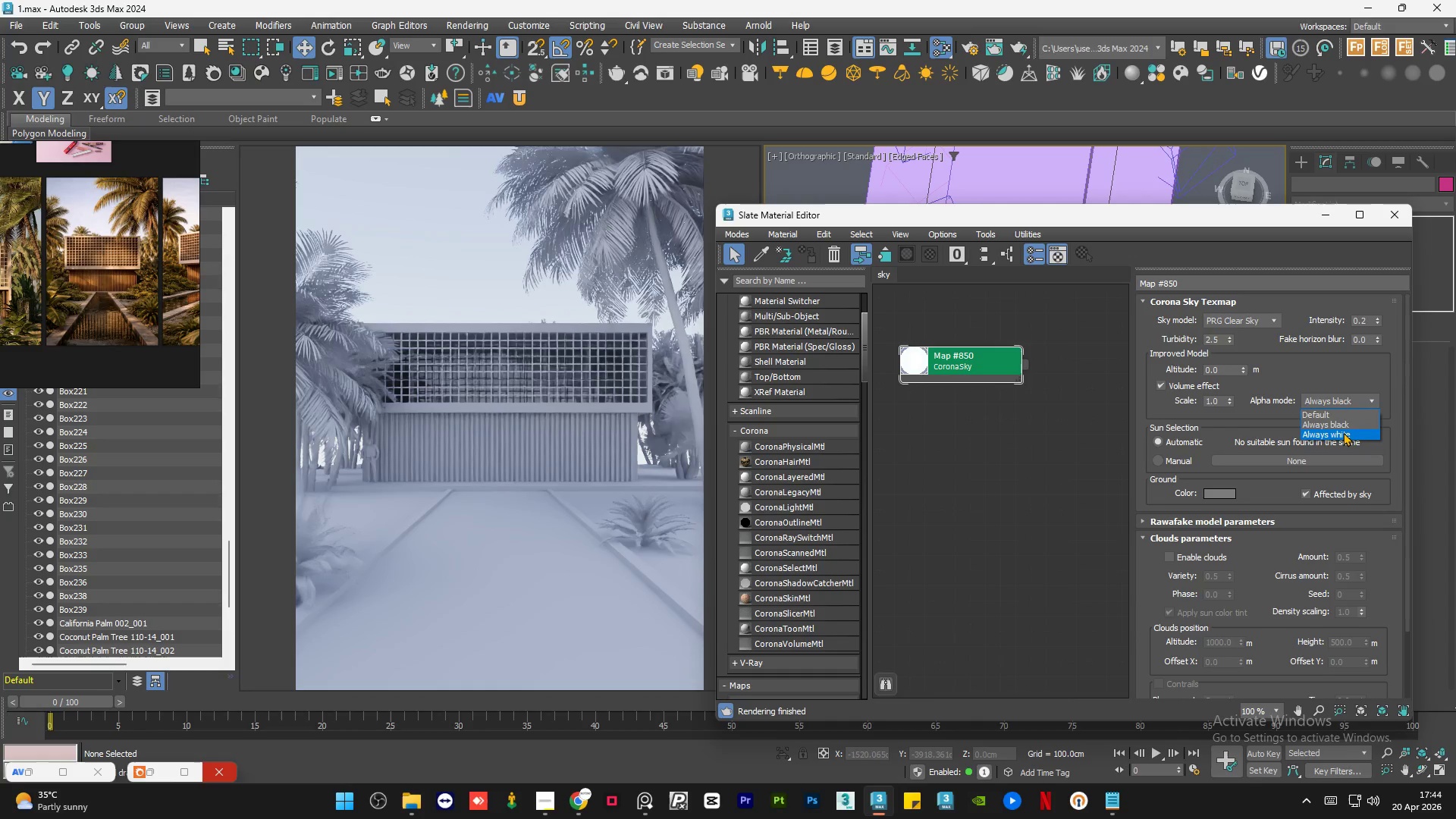 
left_click([1343, 432])
 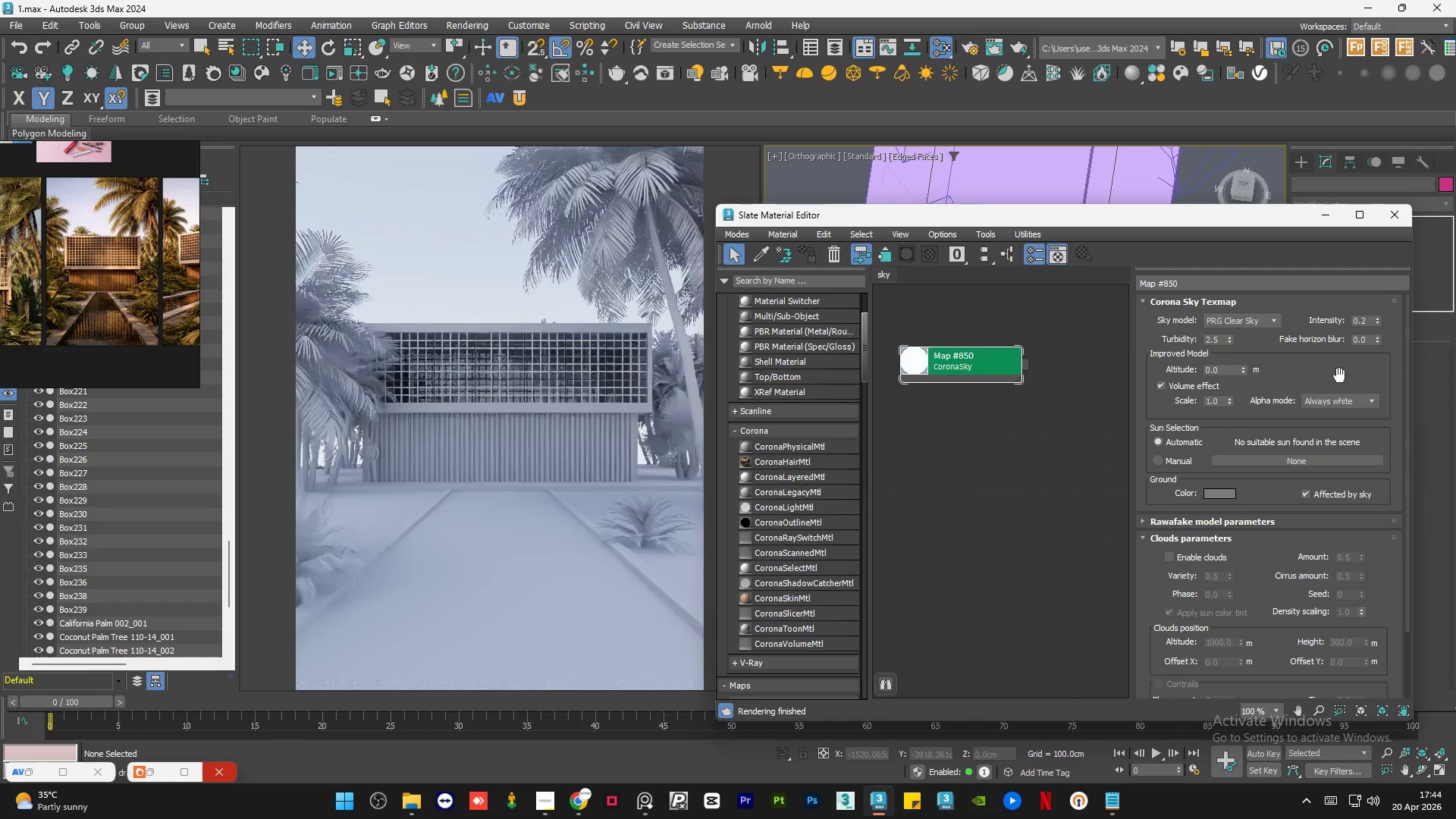 
left_click([1356, 395])
 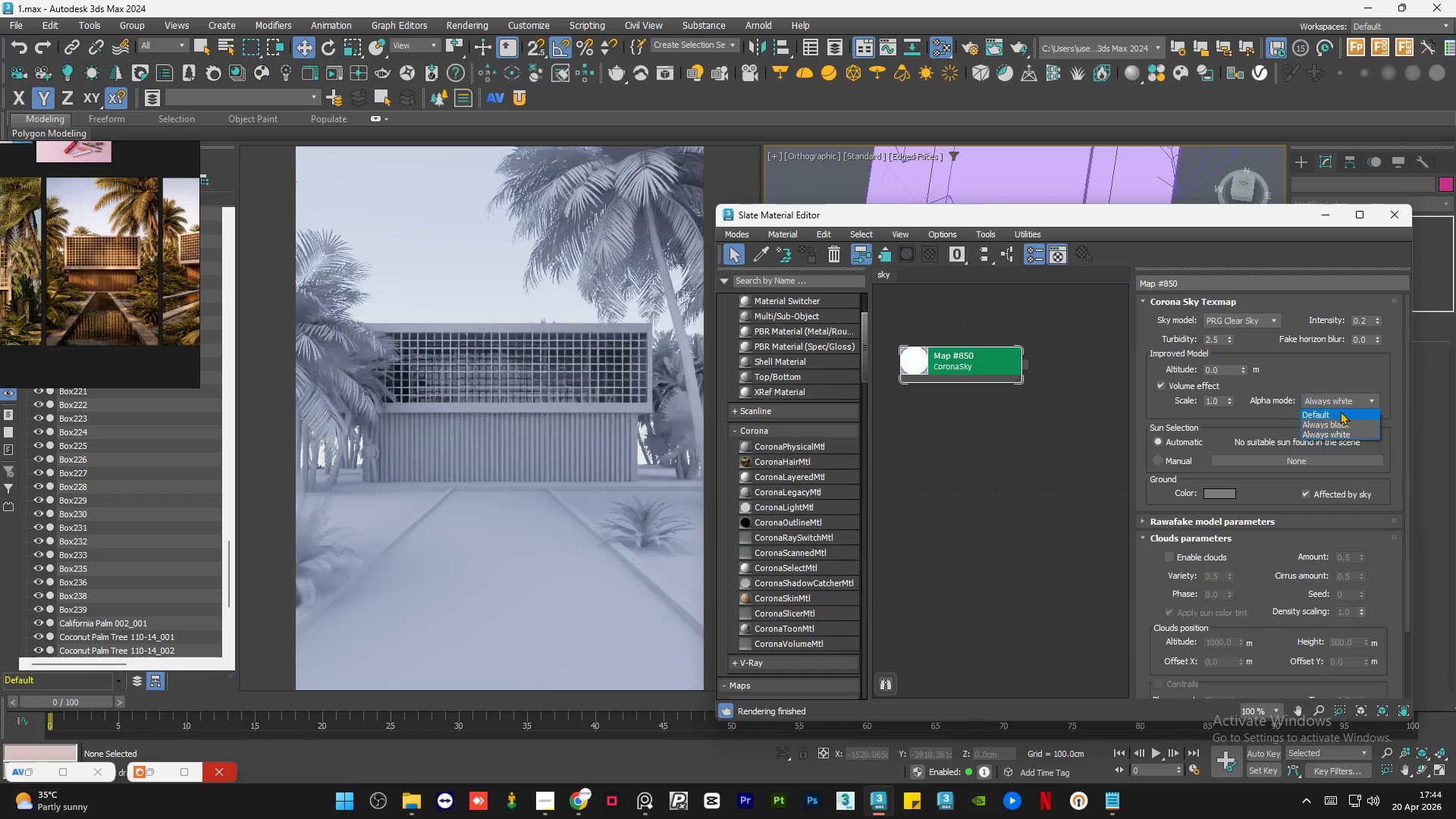 
left_click([1339, 411])
 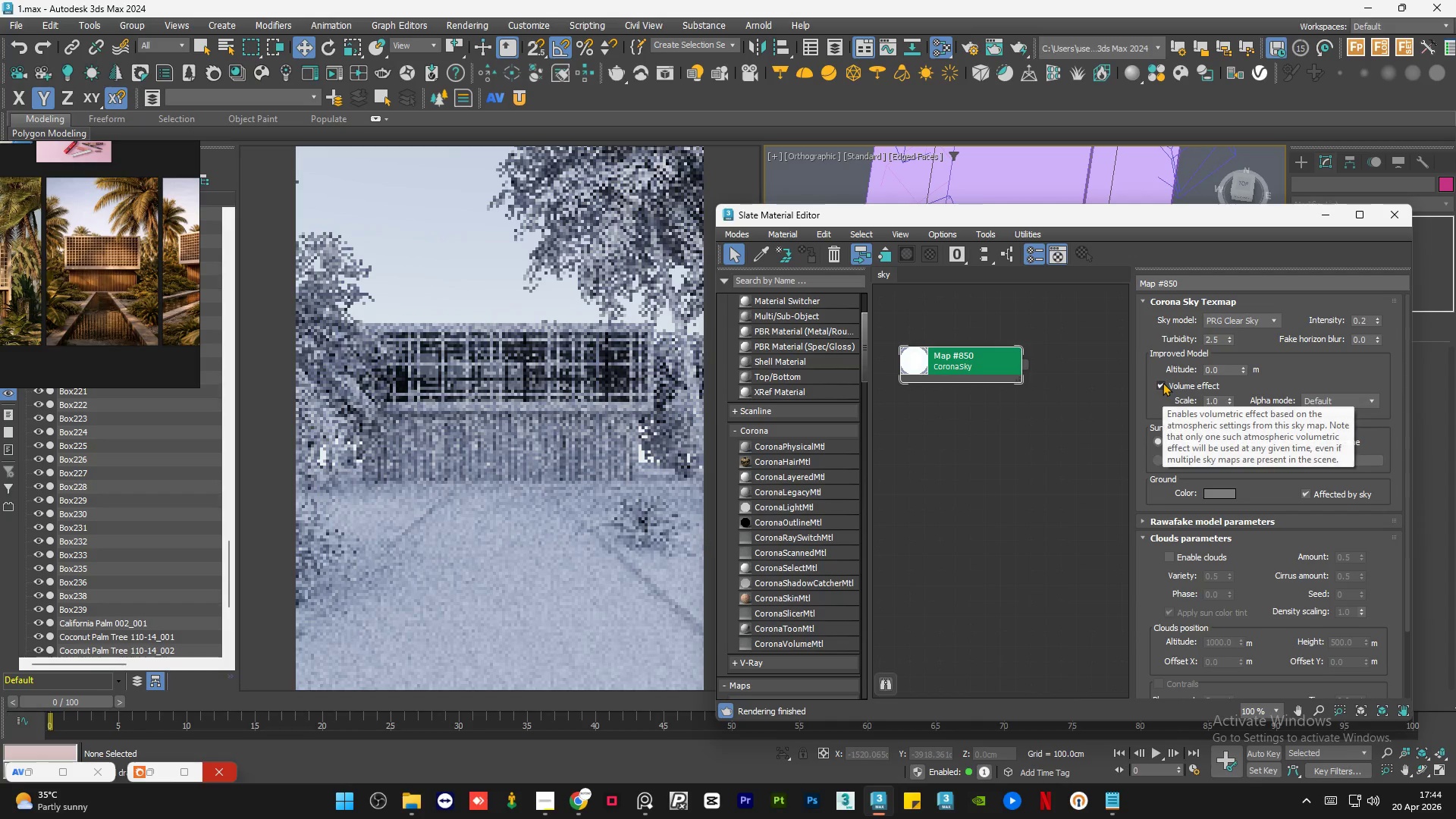 
left_click([1163, 382])
 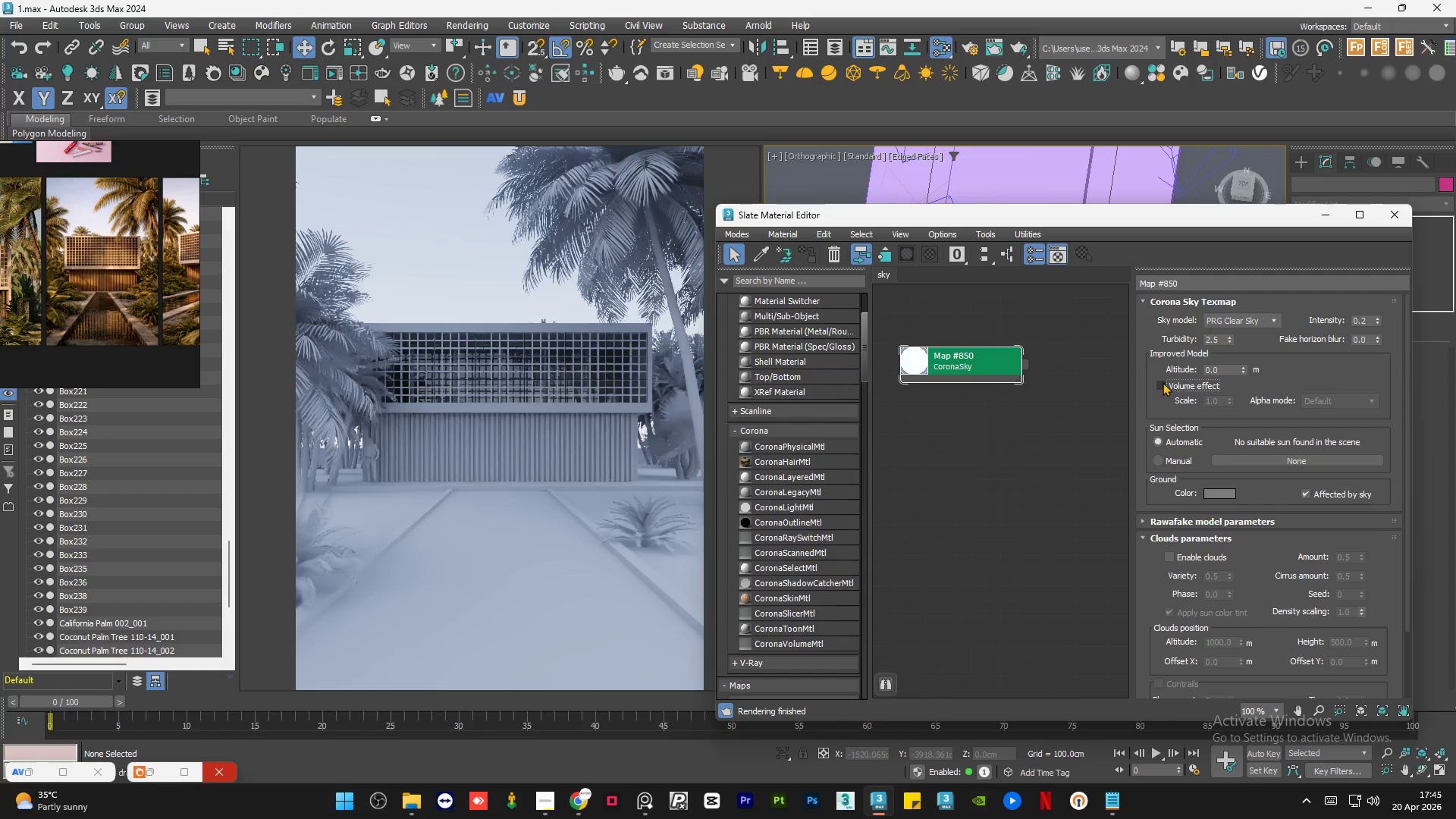 
left_click([1367, 346])
 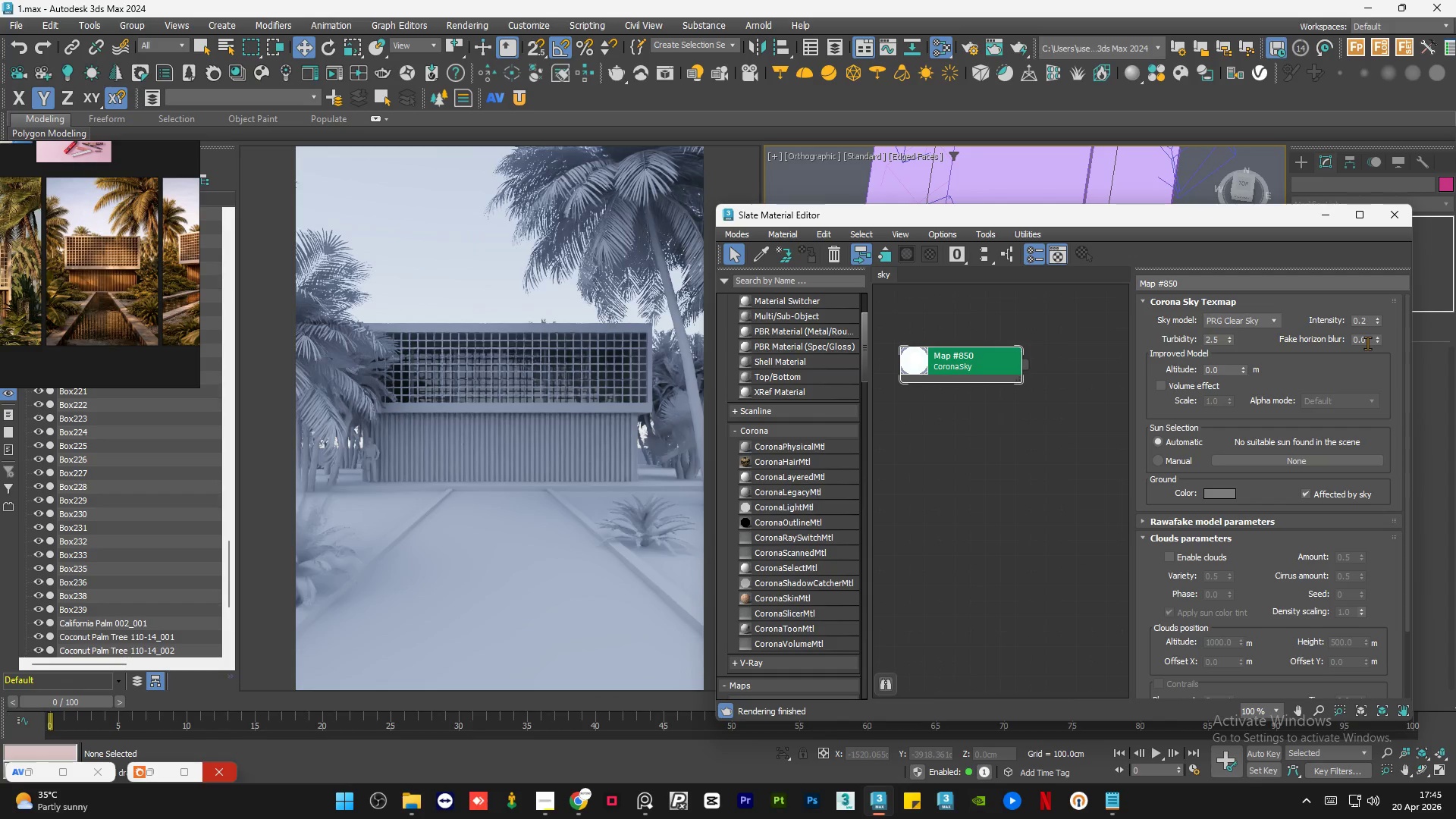 
double_click([1367, 343])
 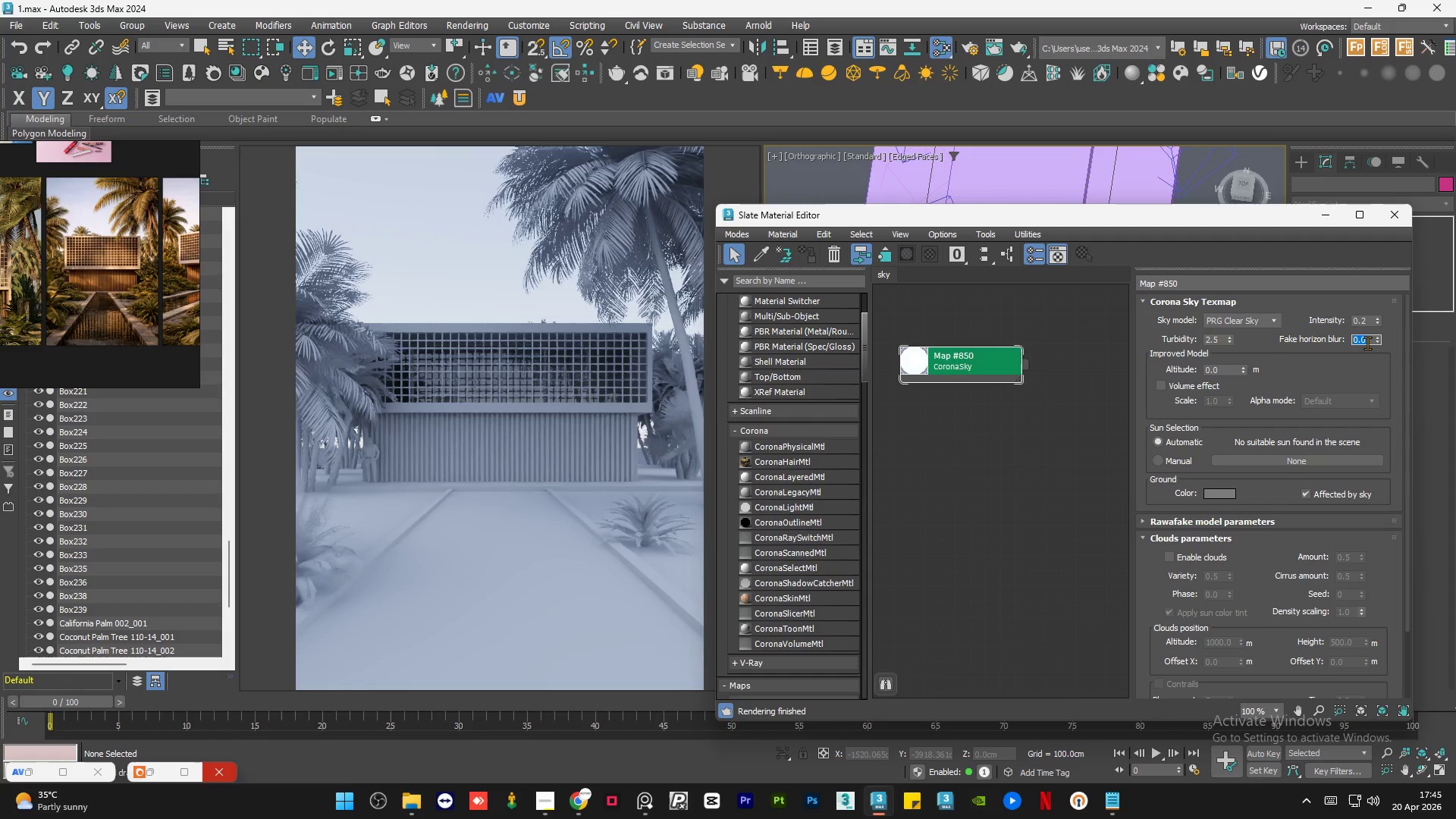 
key(Numpad1)
 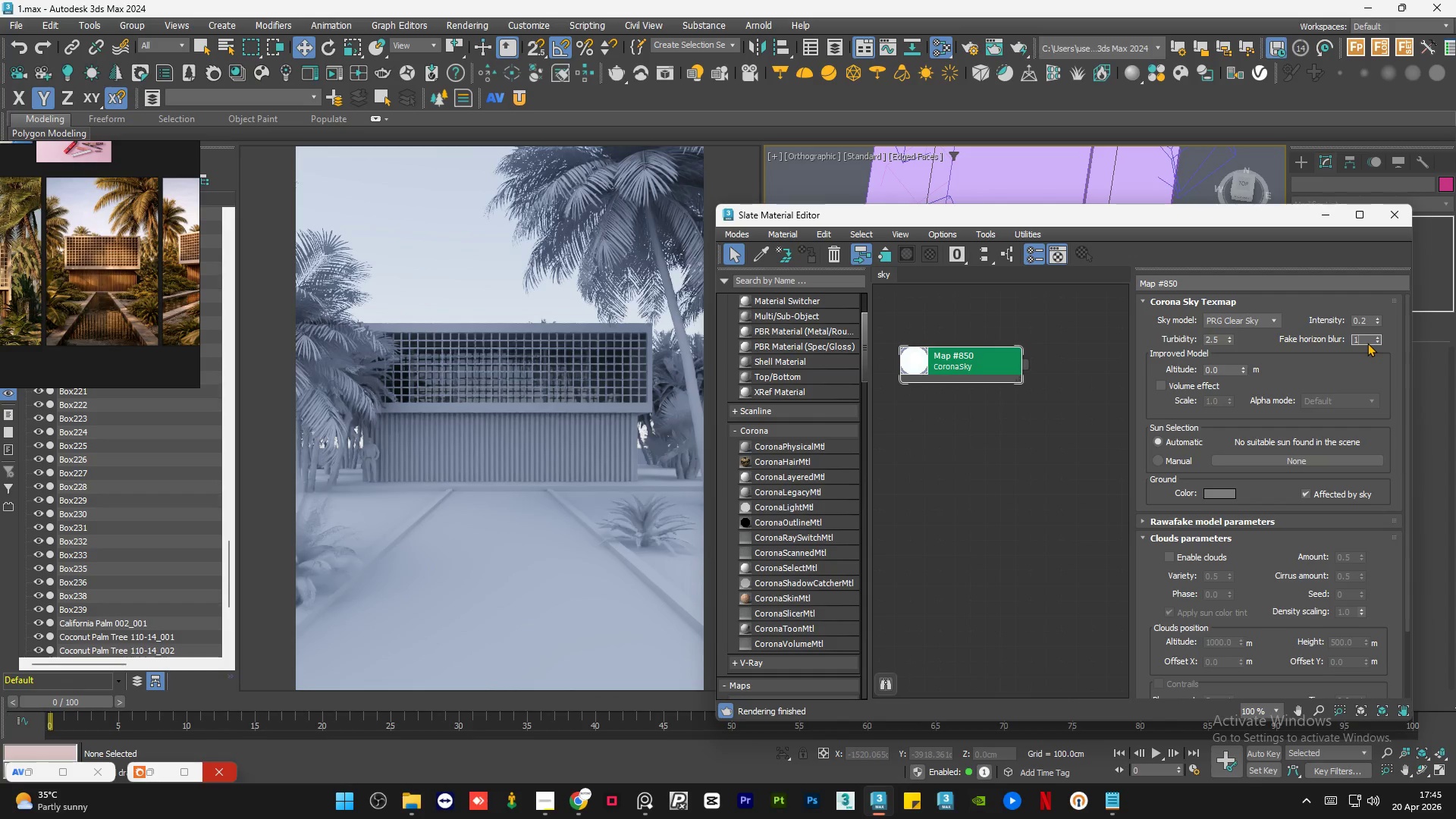 
key(NumpadEnter)
 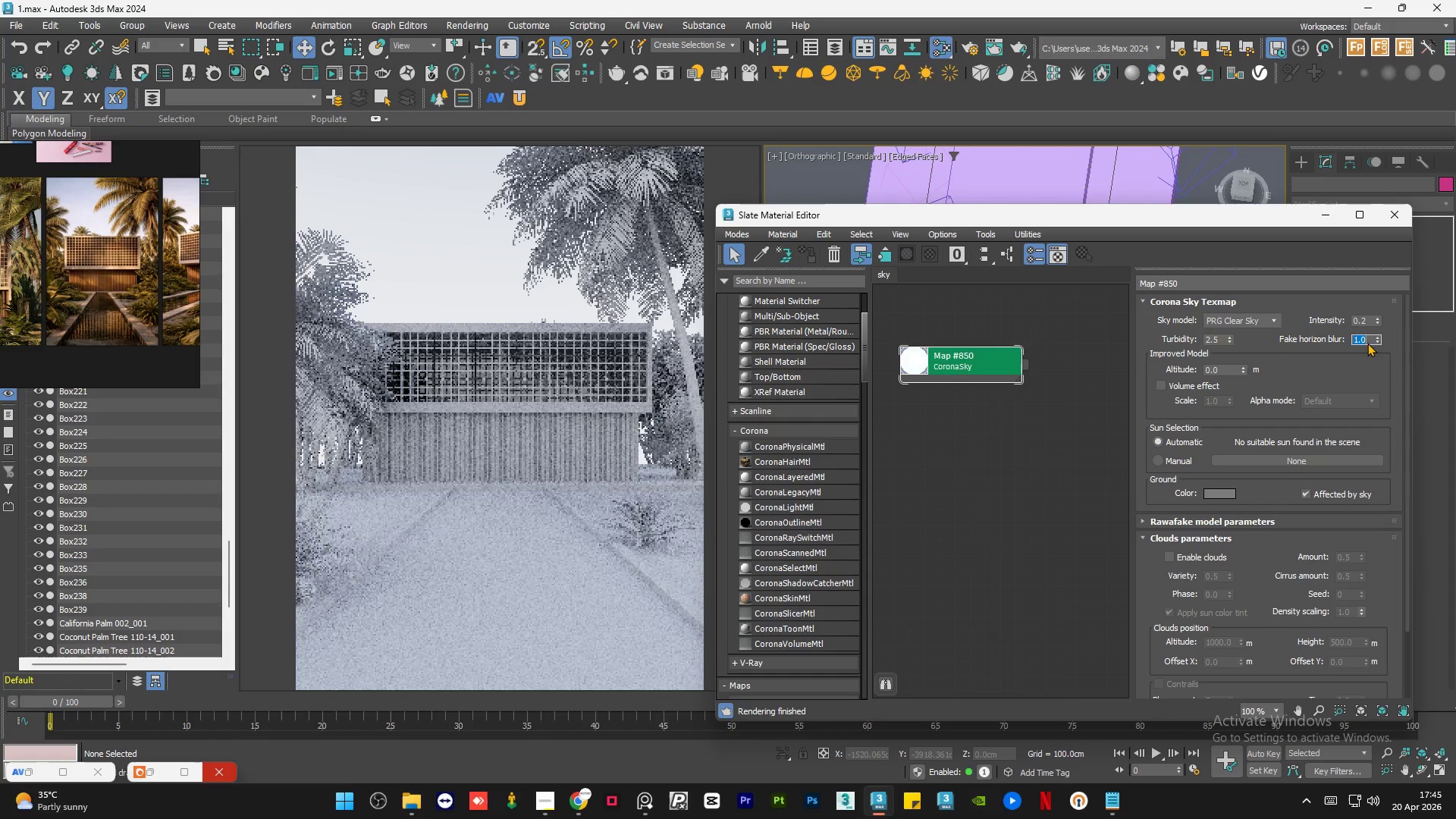 
key(Numpad0)
 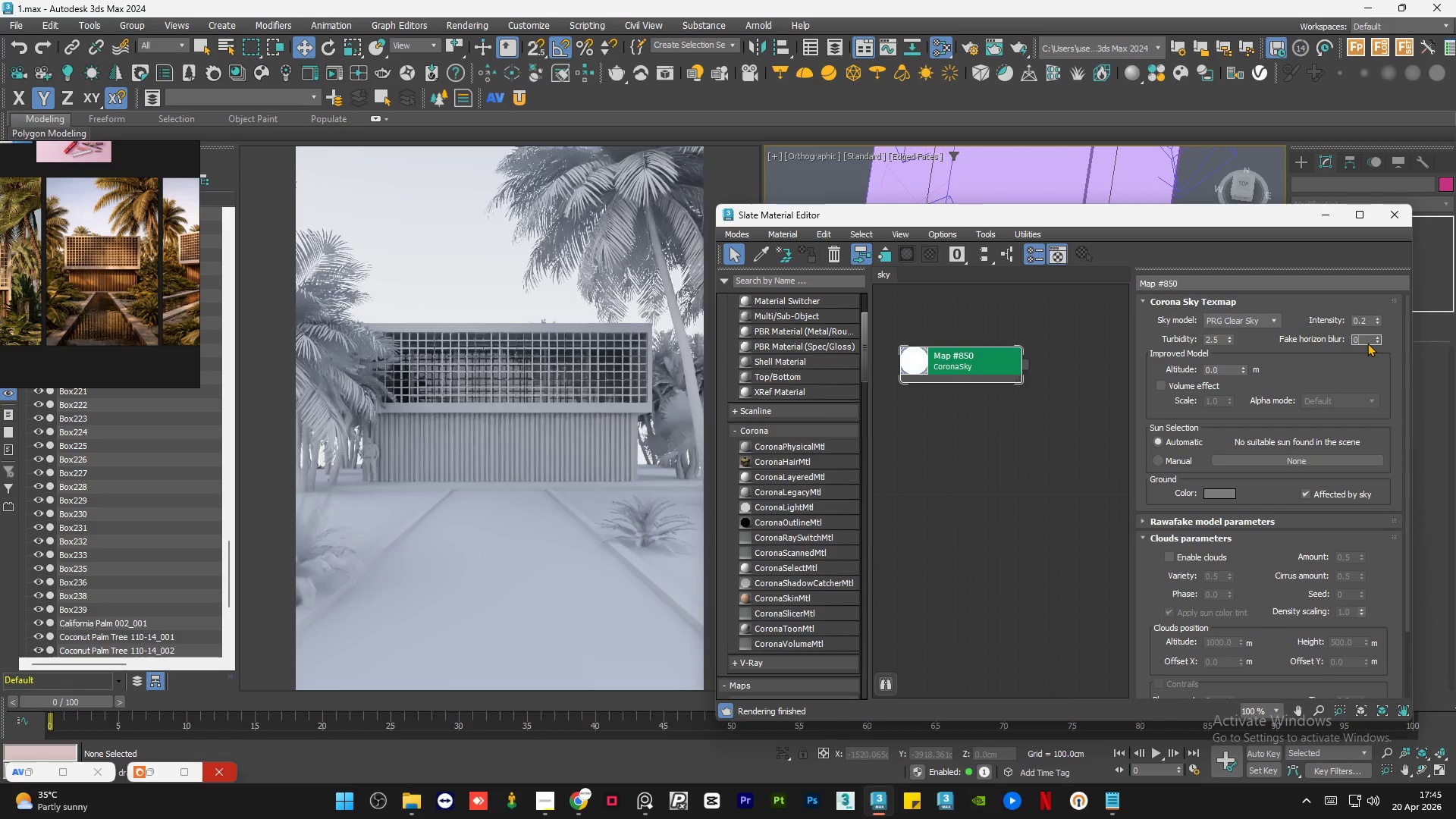 
key(NumpadEnter)
 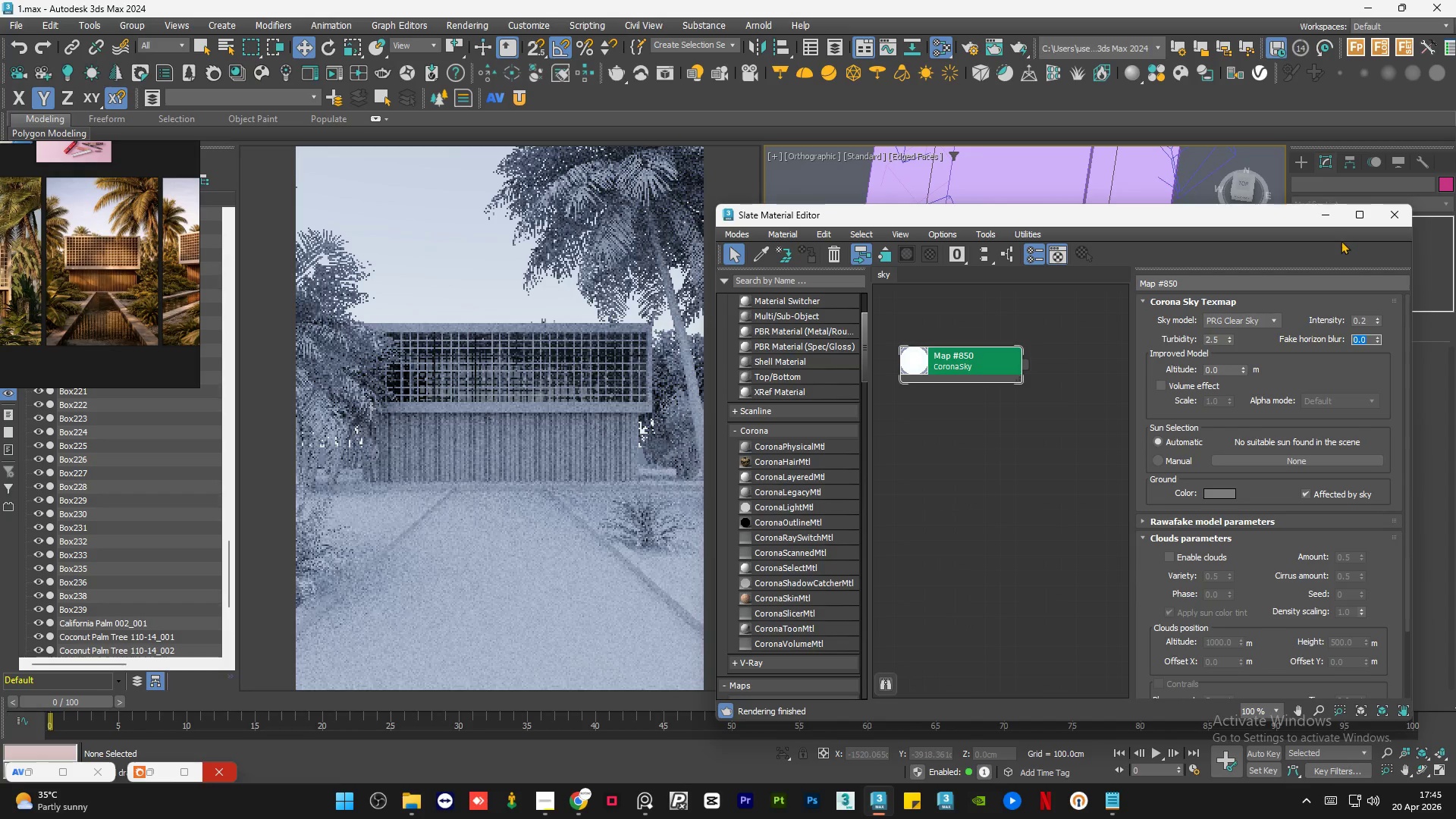 
left_click([1324, 218])
 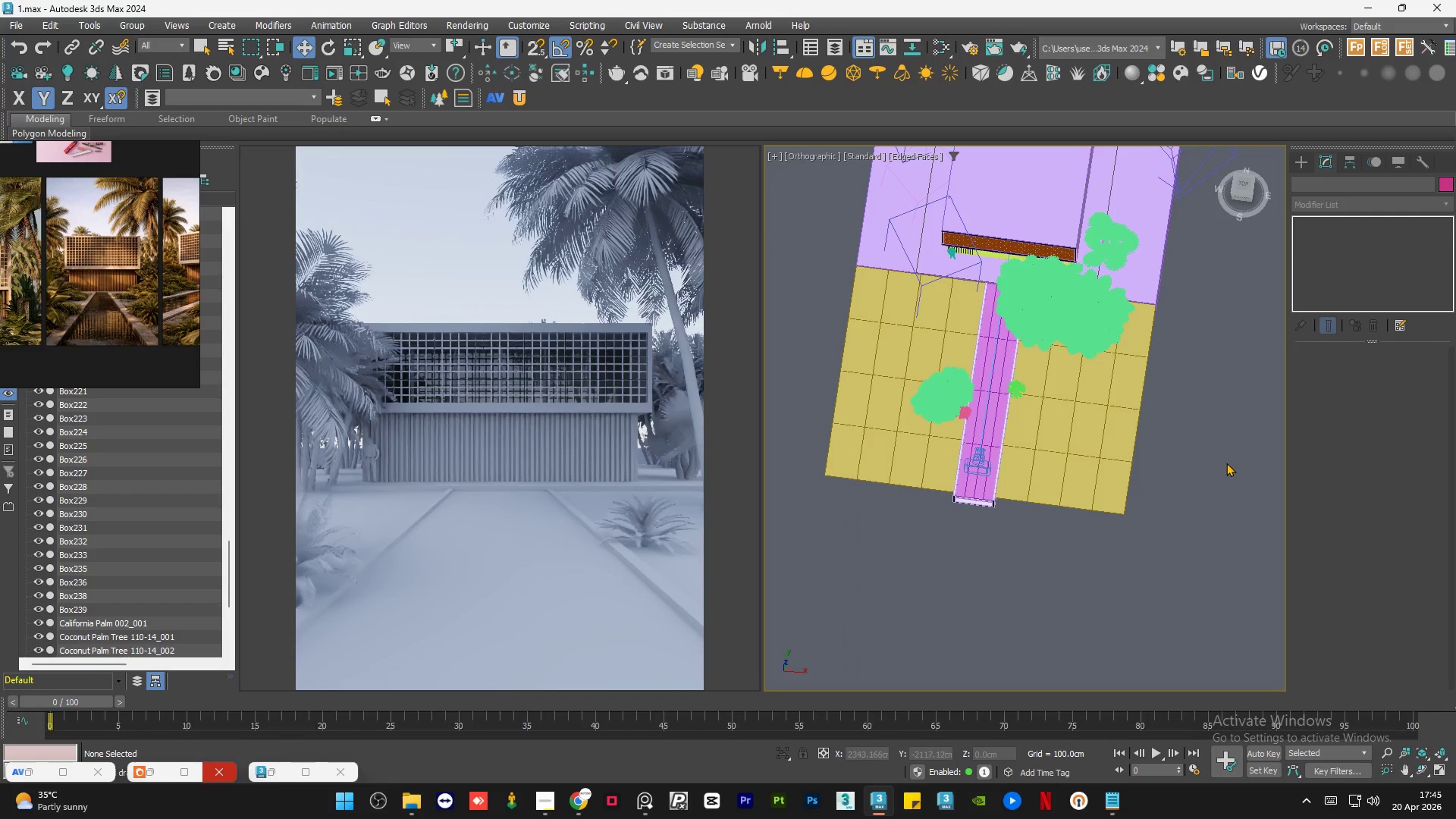 
double_click([1226, 463])
 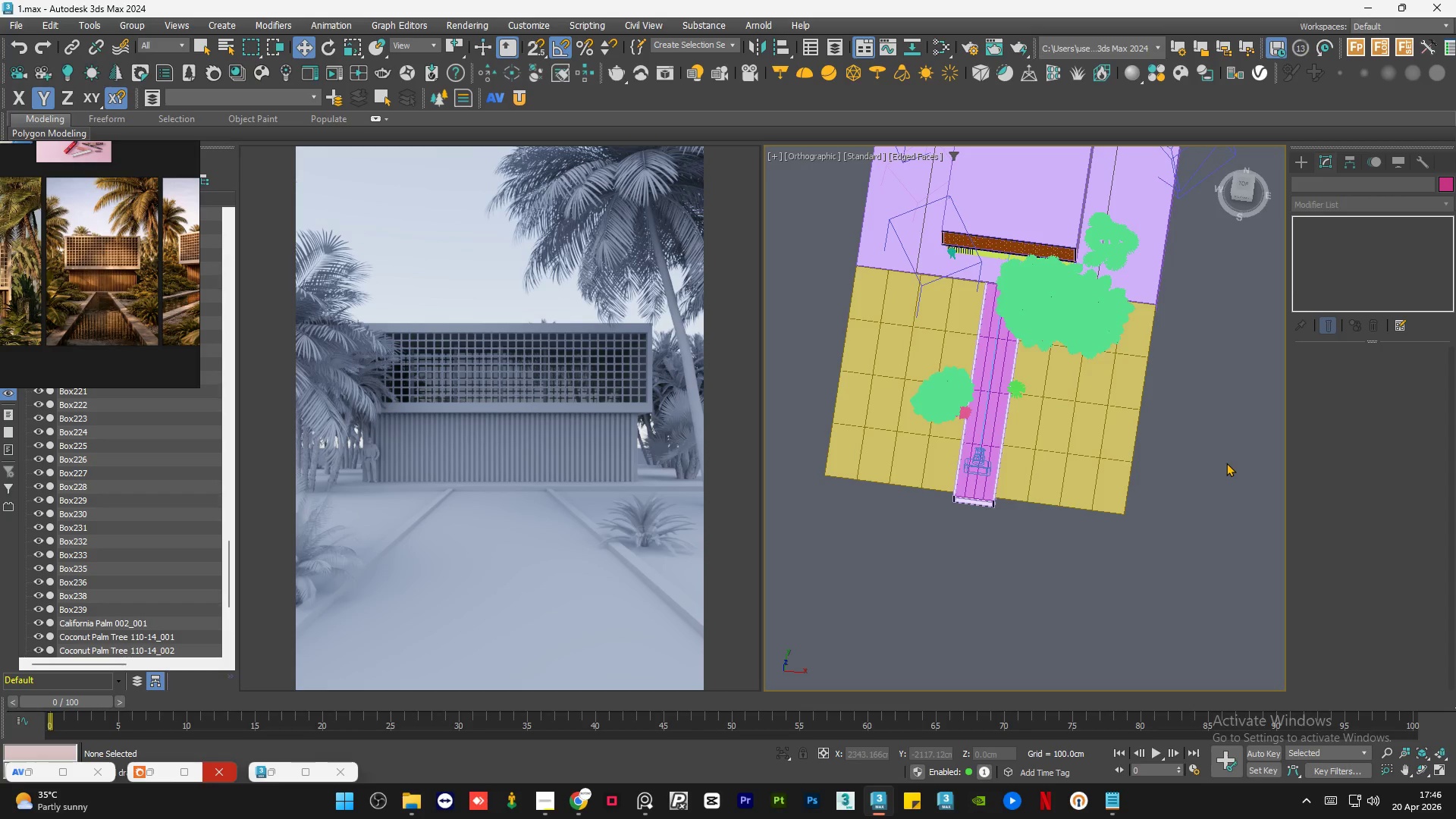 
wait(89.39)
 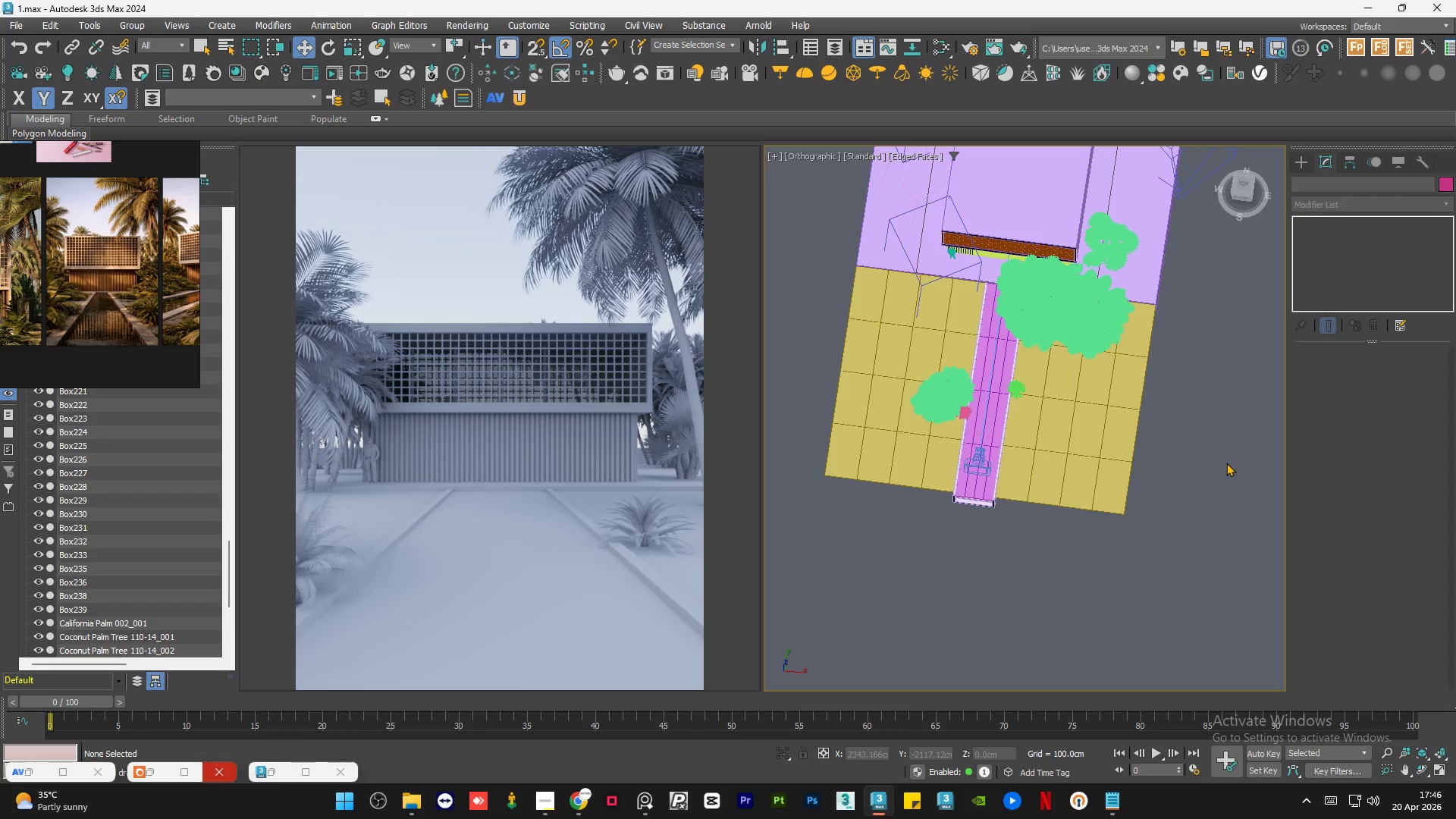 
scroll: coordinate [165, 253], scroll_direction: down, amount: 2.0
 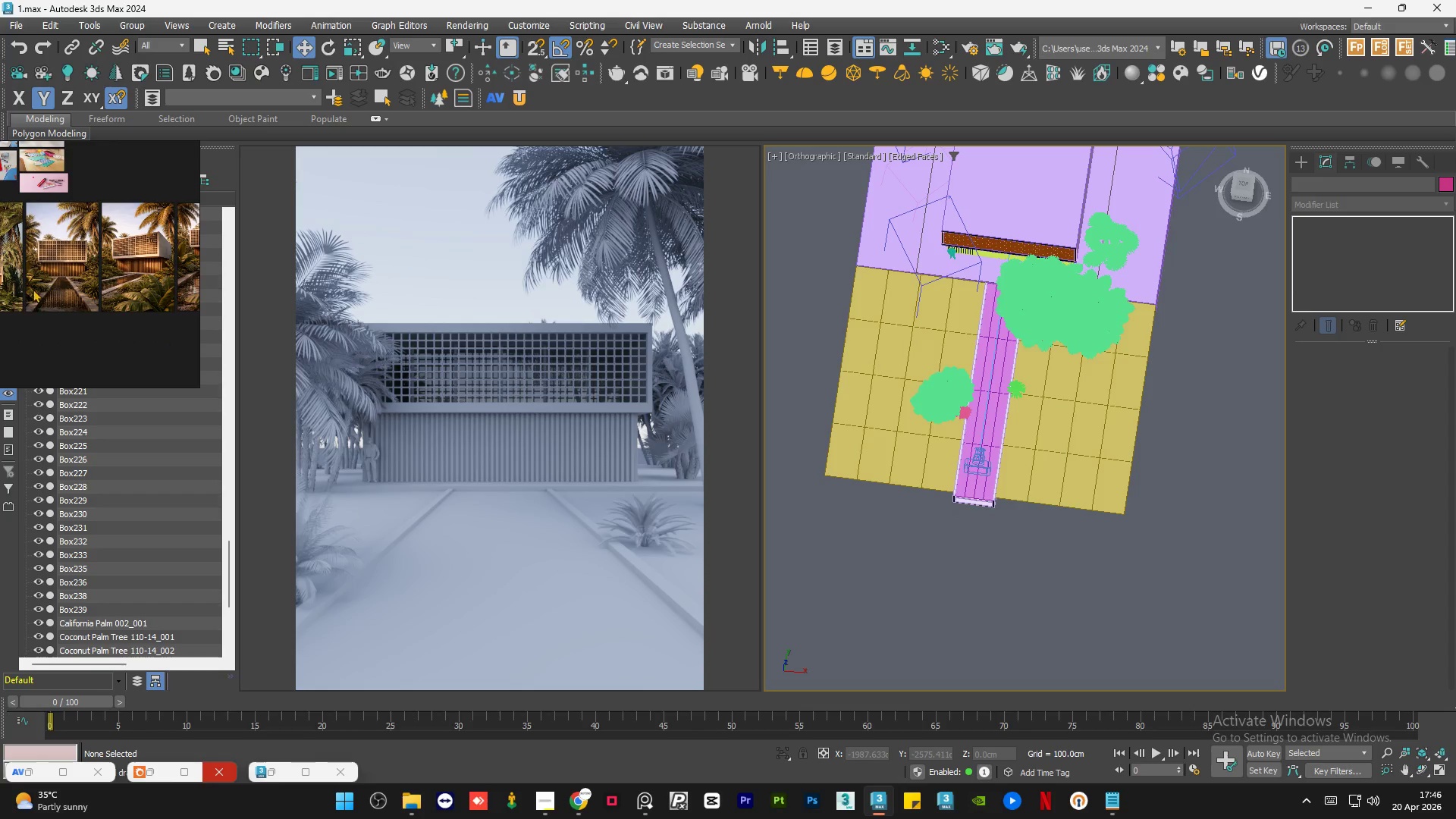 
scroll: coordinate [16, 253], scroll_direction: up, amount: 2.0
 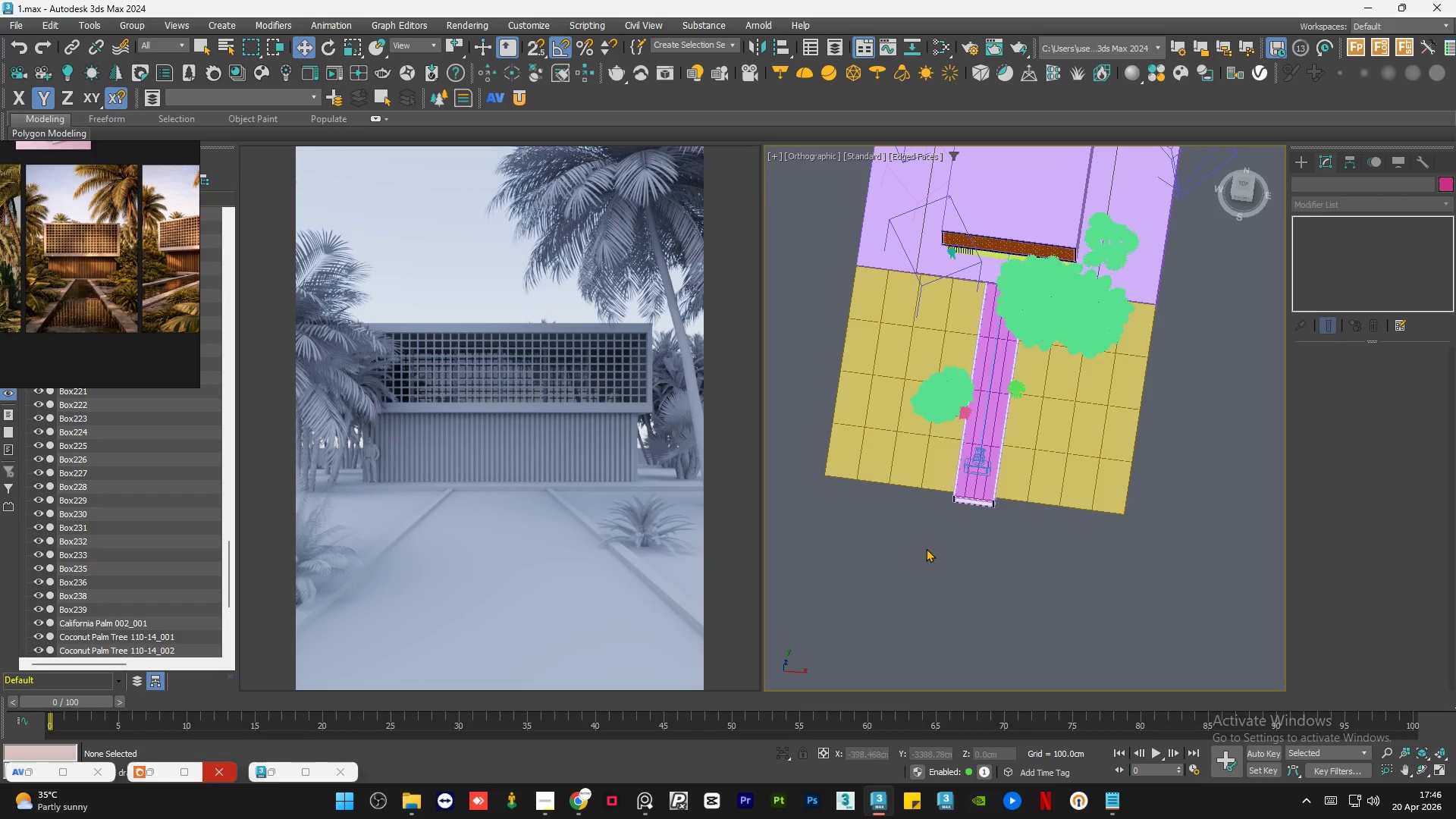 
scroll: coordinate [921, 591], scroll_direction: down, amount: 1.0
 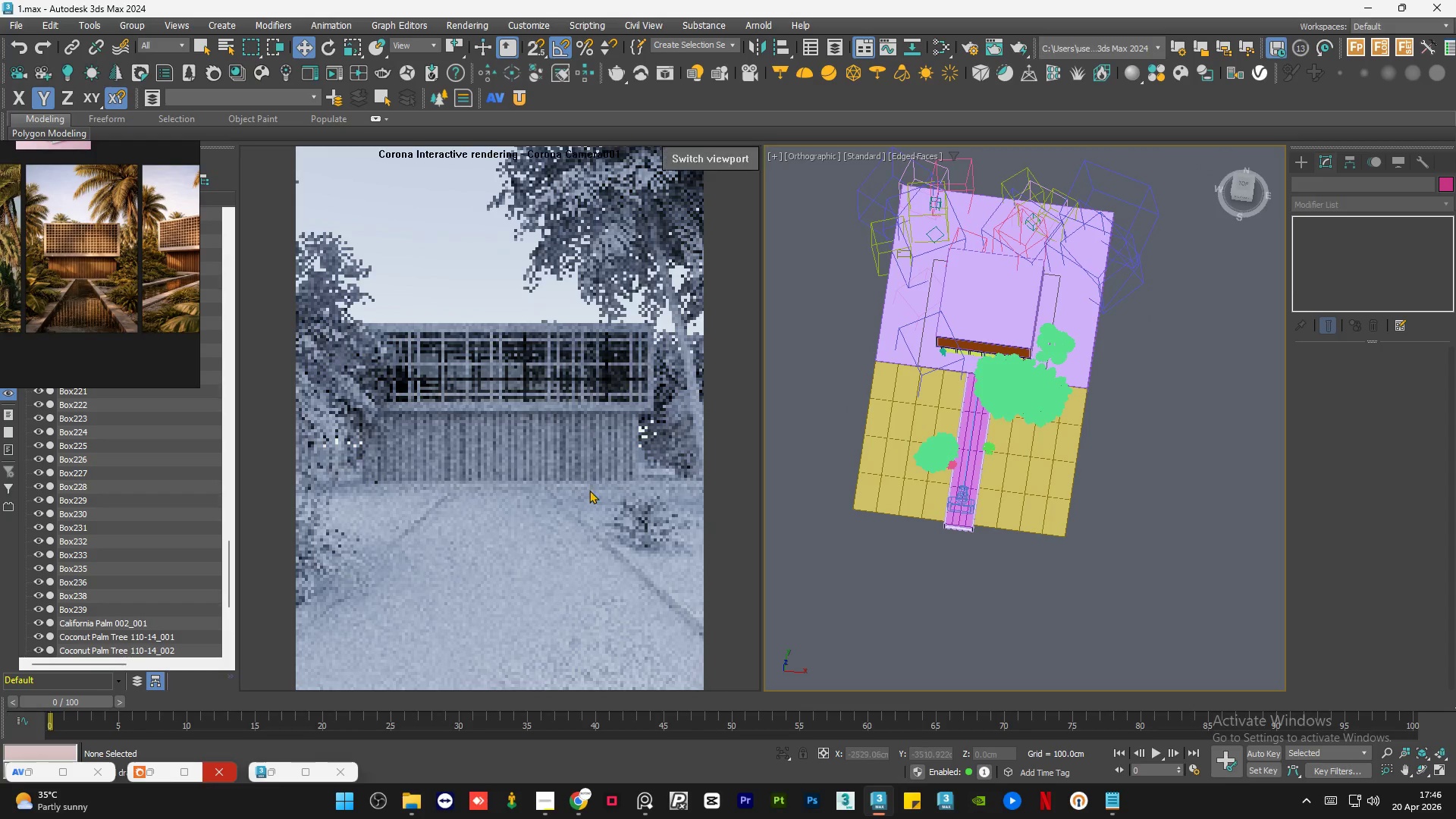 
scroll: coordinate [42, 258], scroll_direction: up, amount: 8.0
 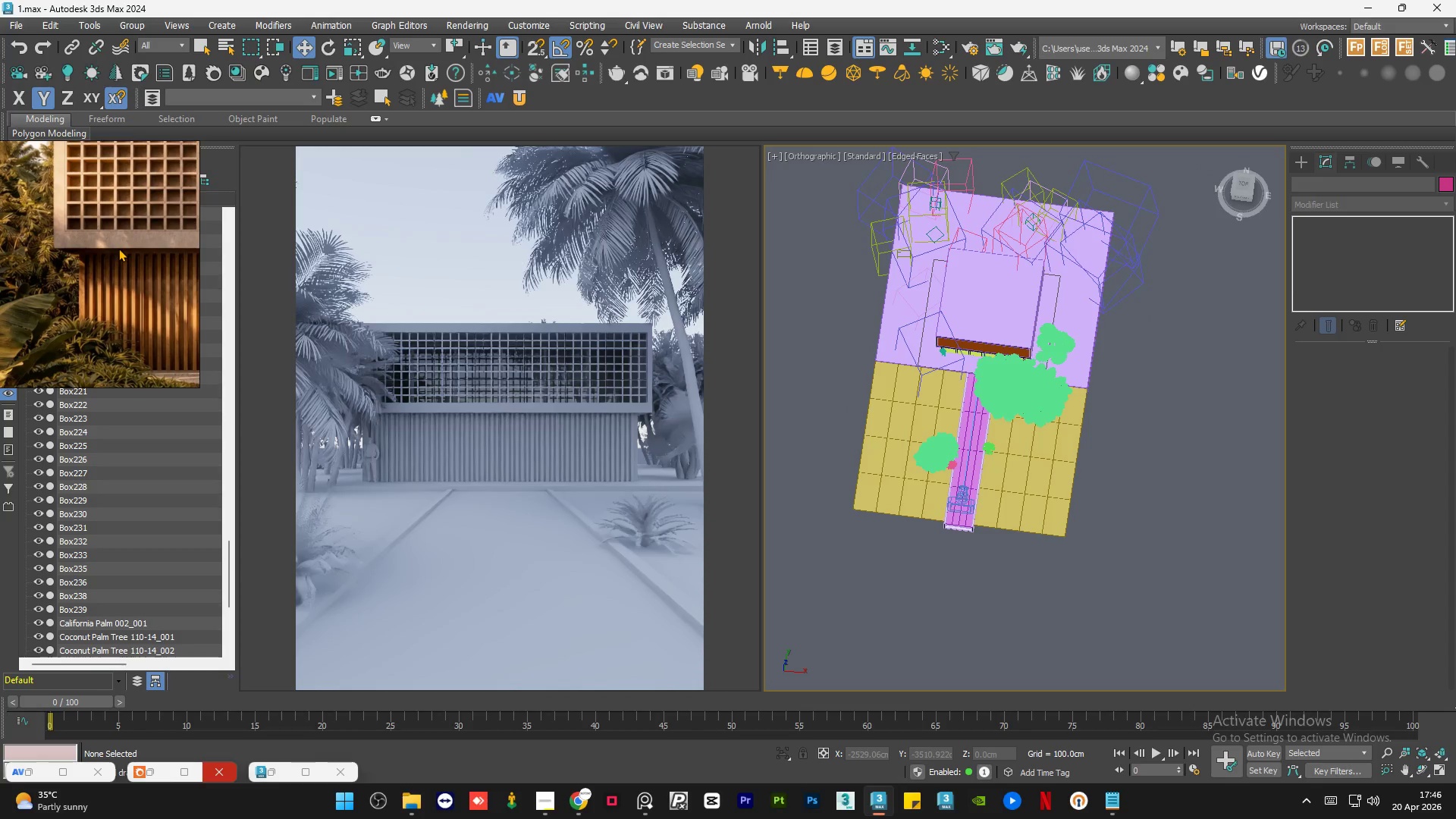 
scroll: coordinate [119, 249], scroll_direction: down, amount: 2.0
 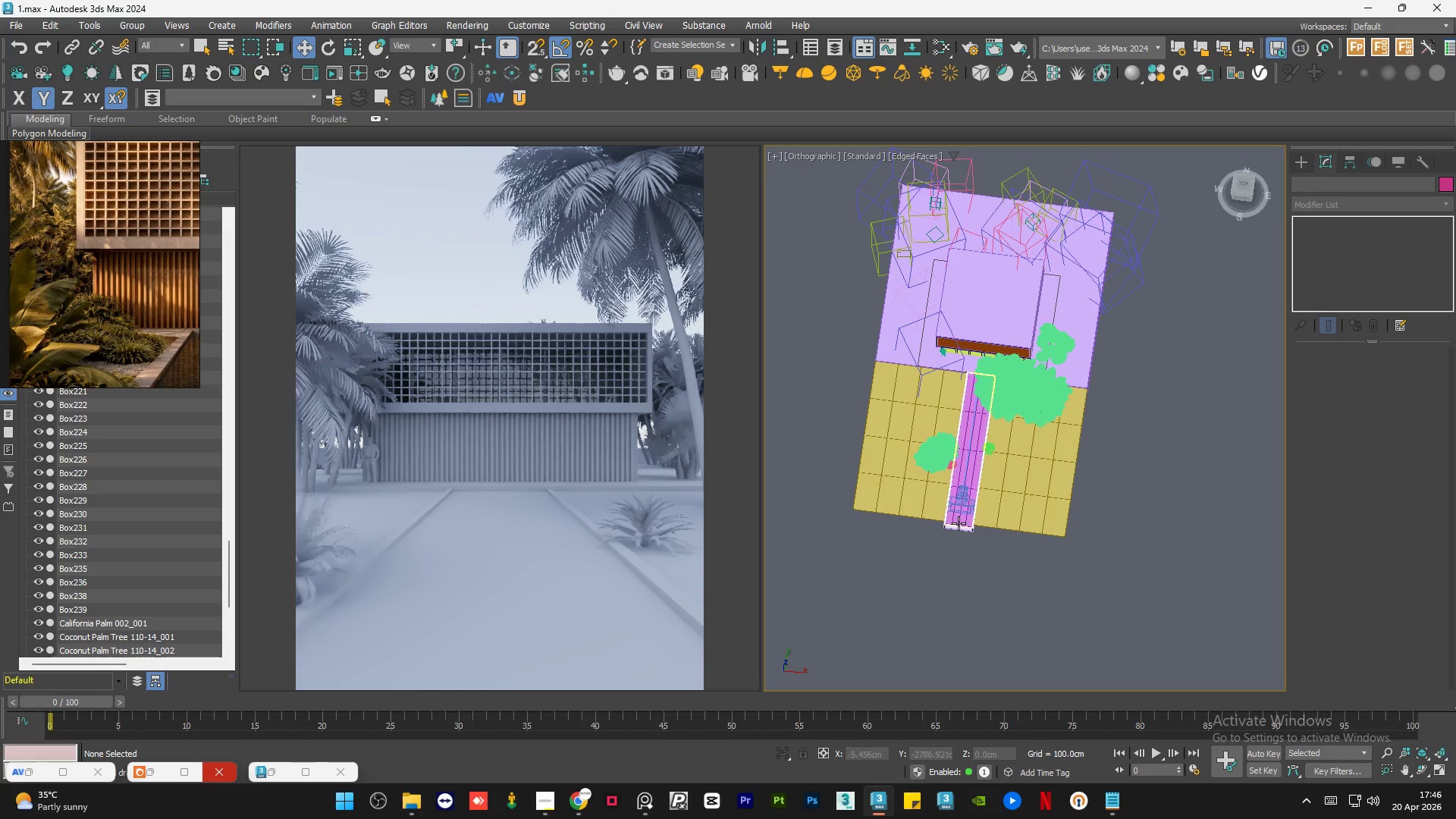 
hold_key(key=AltLeft, duration=1.81)
 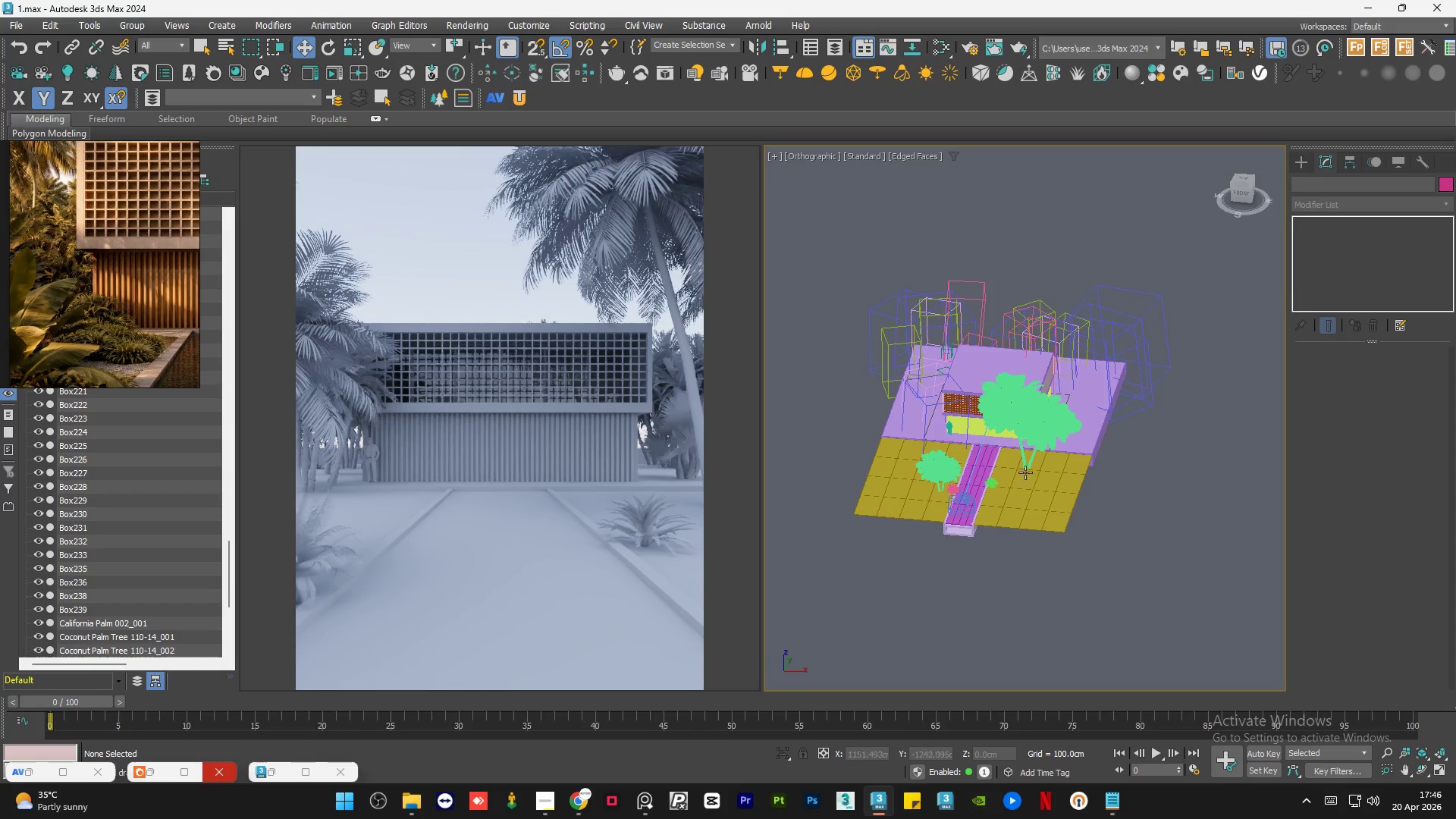 
scroll: coordinate [948, 490], scroll_direction: down, amount: 4.0
 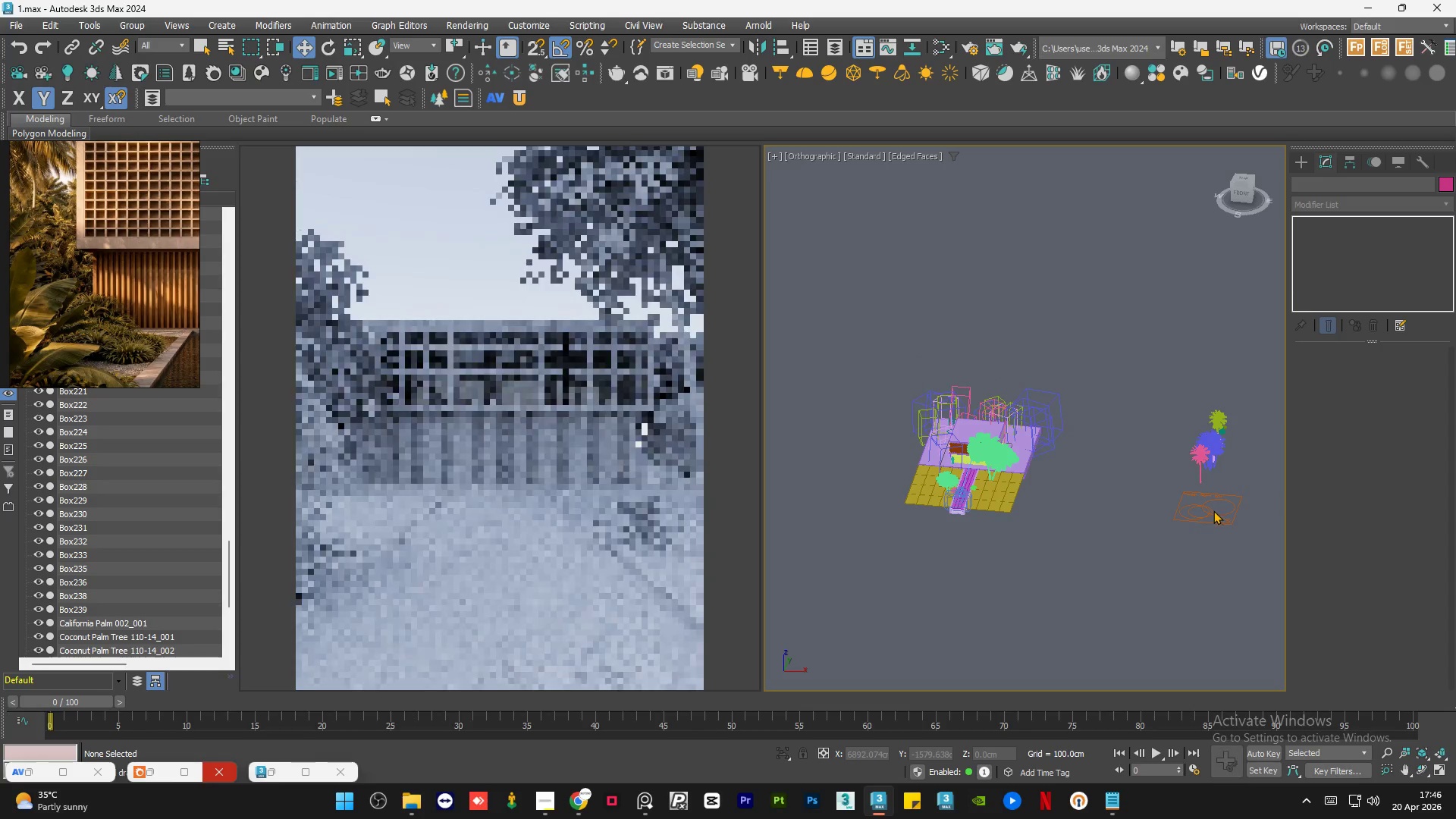 
left_click([1212, 512])
 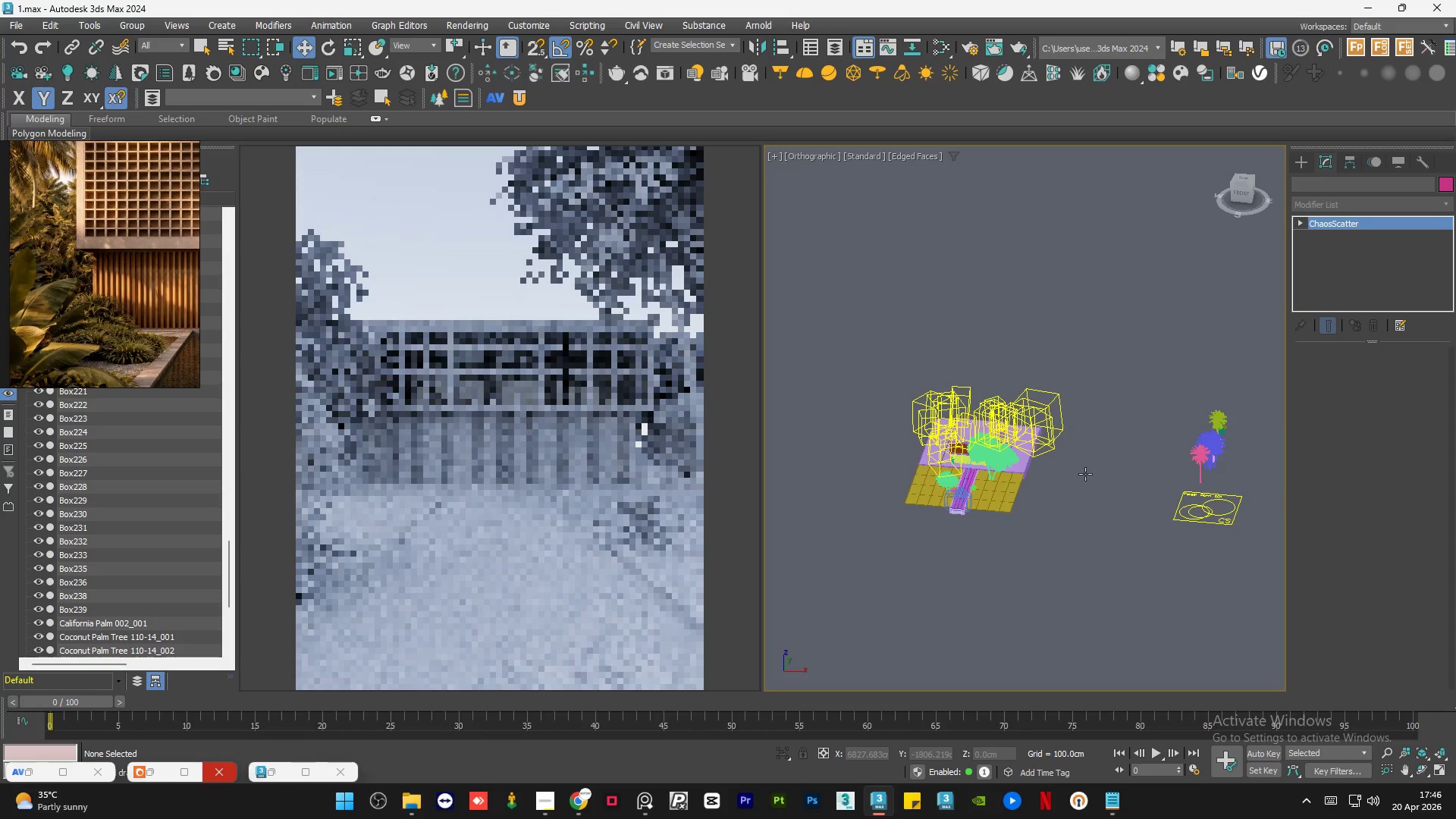 
scroll: coordinate [1085, 474], scroll_direction: up, amount: 1.0
 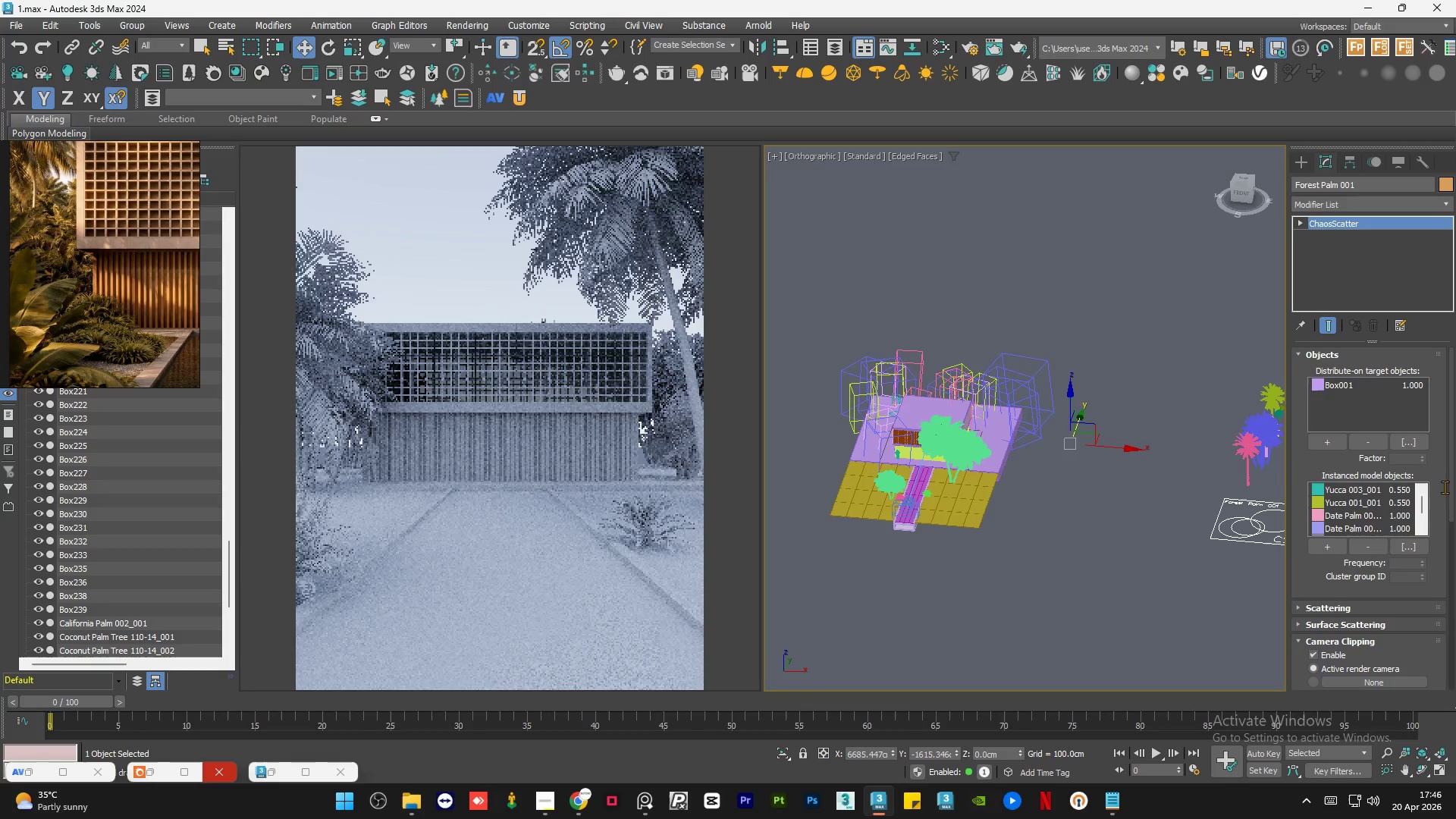 
left_click_drag(start_coordinate=[1451, 486], to_coordinate=[1455, 607])
 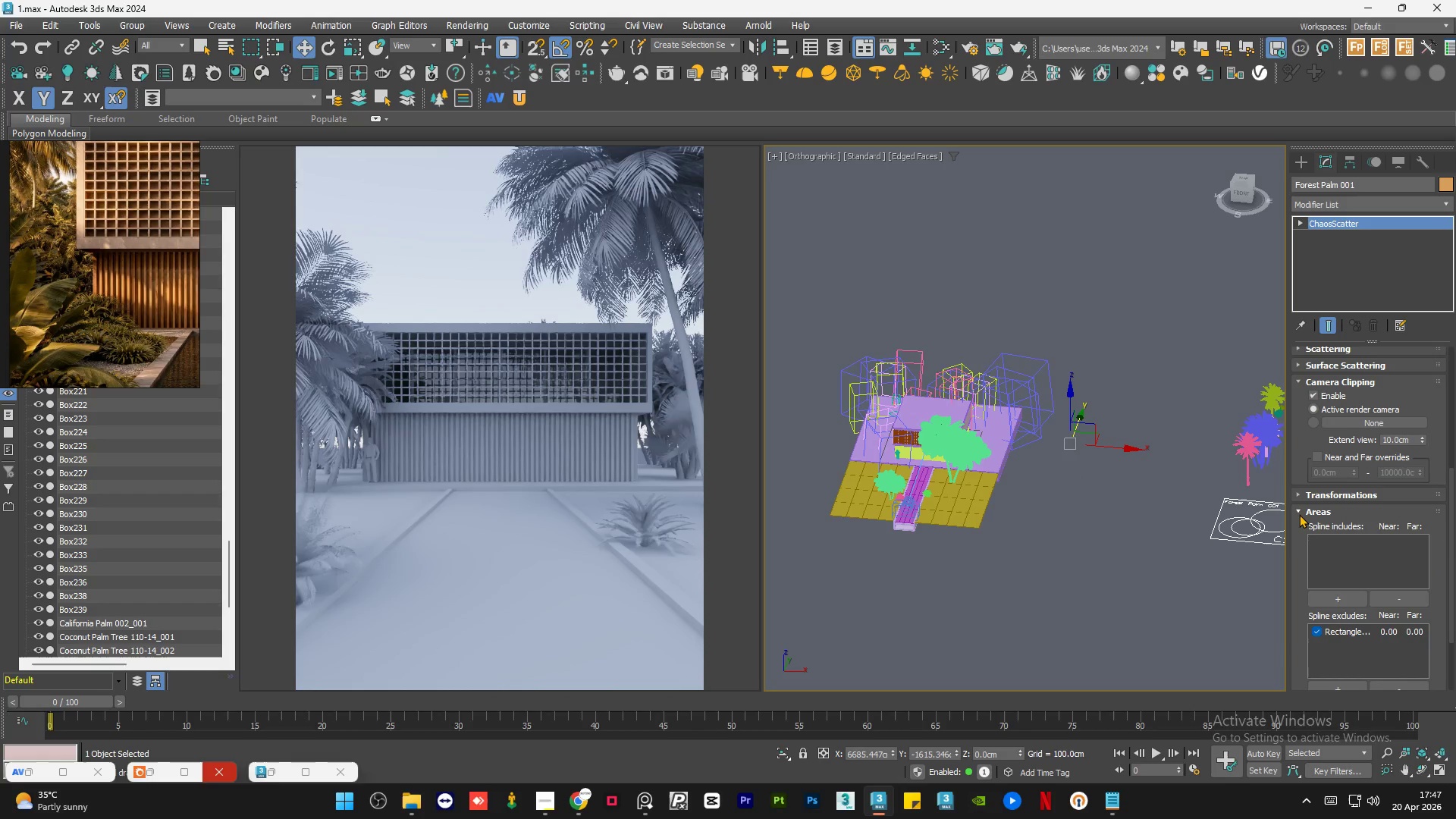 
left_click([1299, 513])
 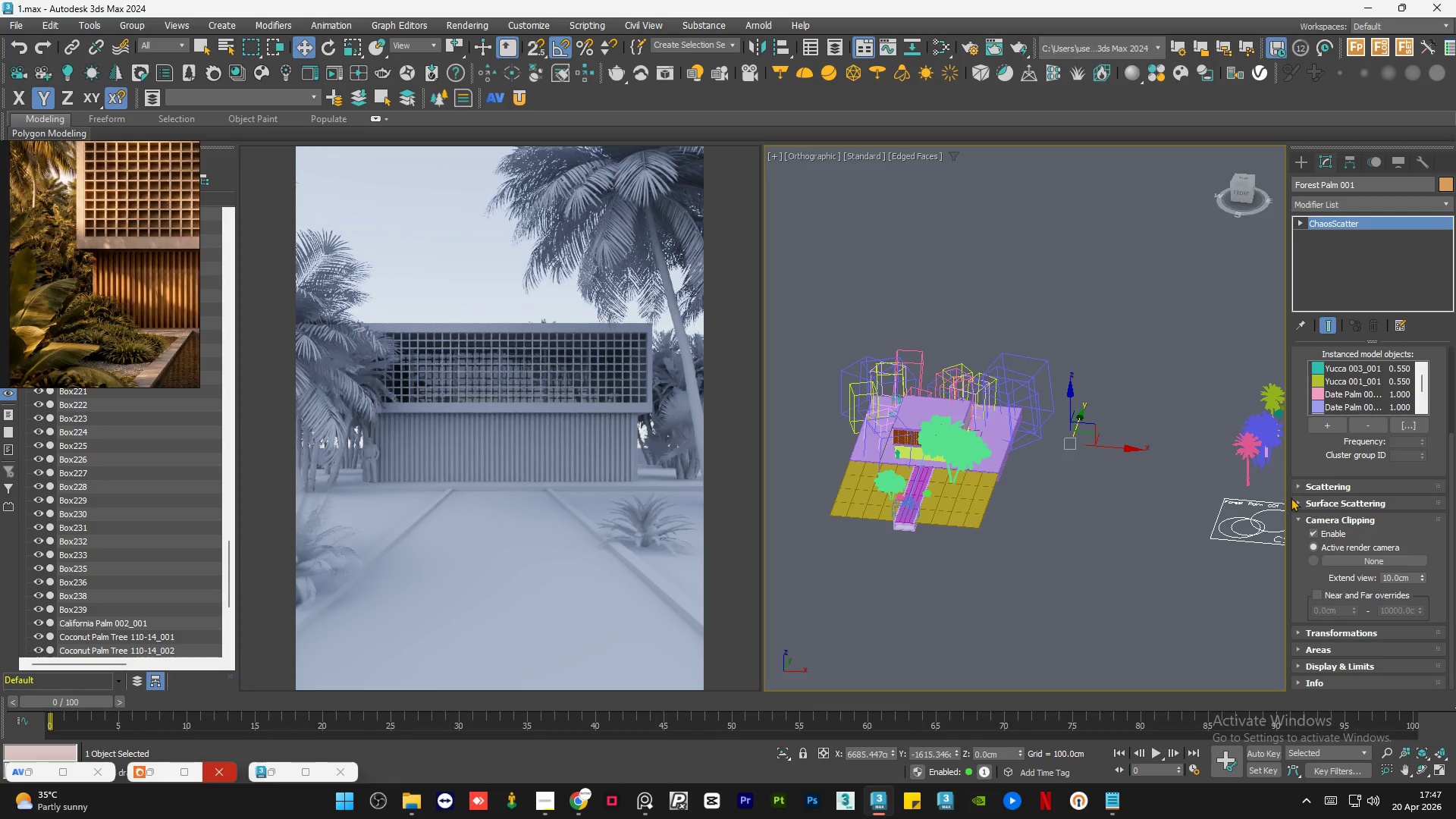 
left_click([1298, 503])
 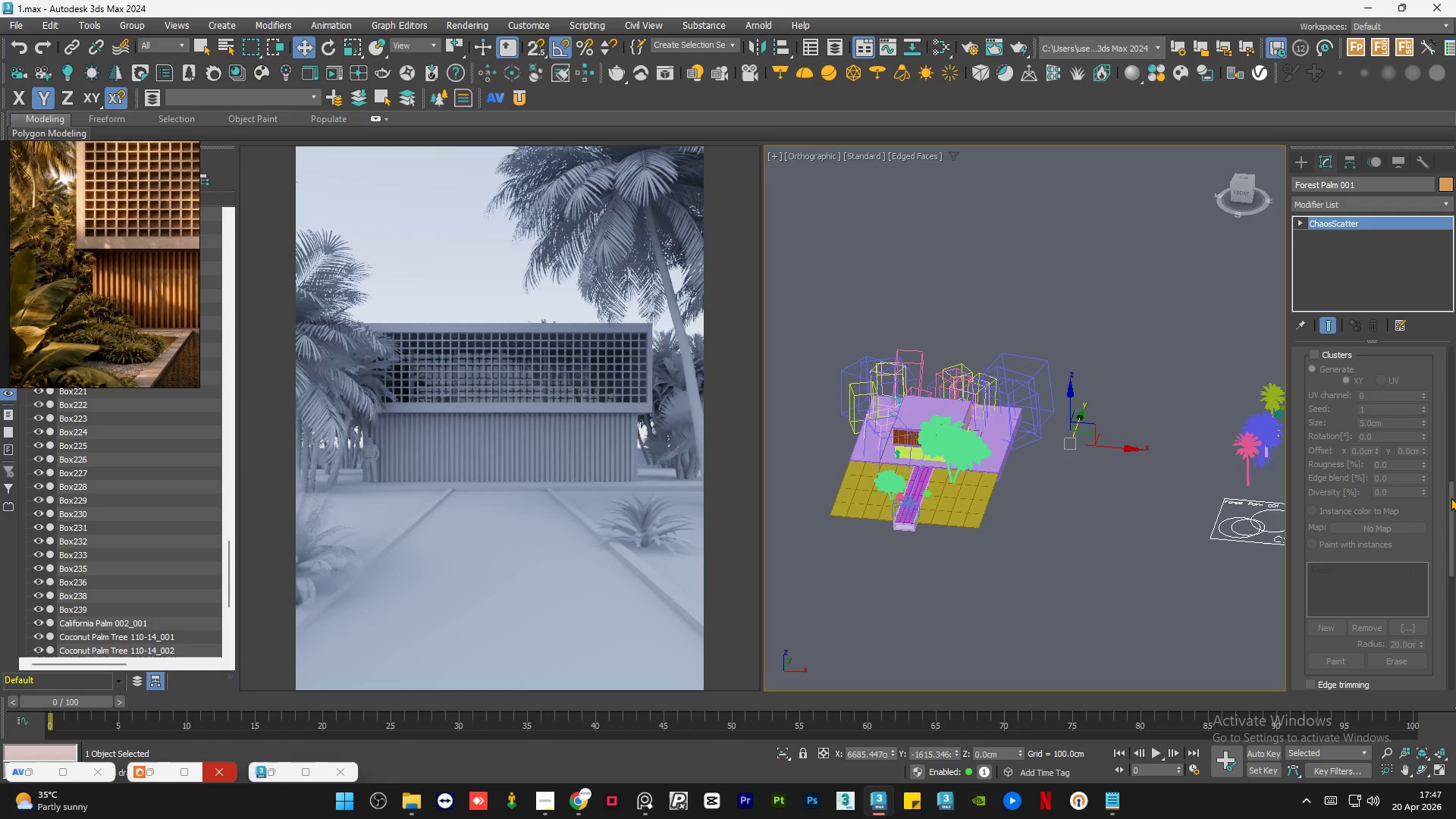 
left_click_drag(start_coordinate=[1451, 509], to_coordinate=[1455, 450])
 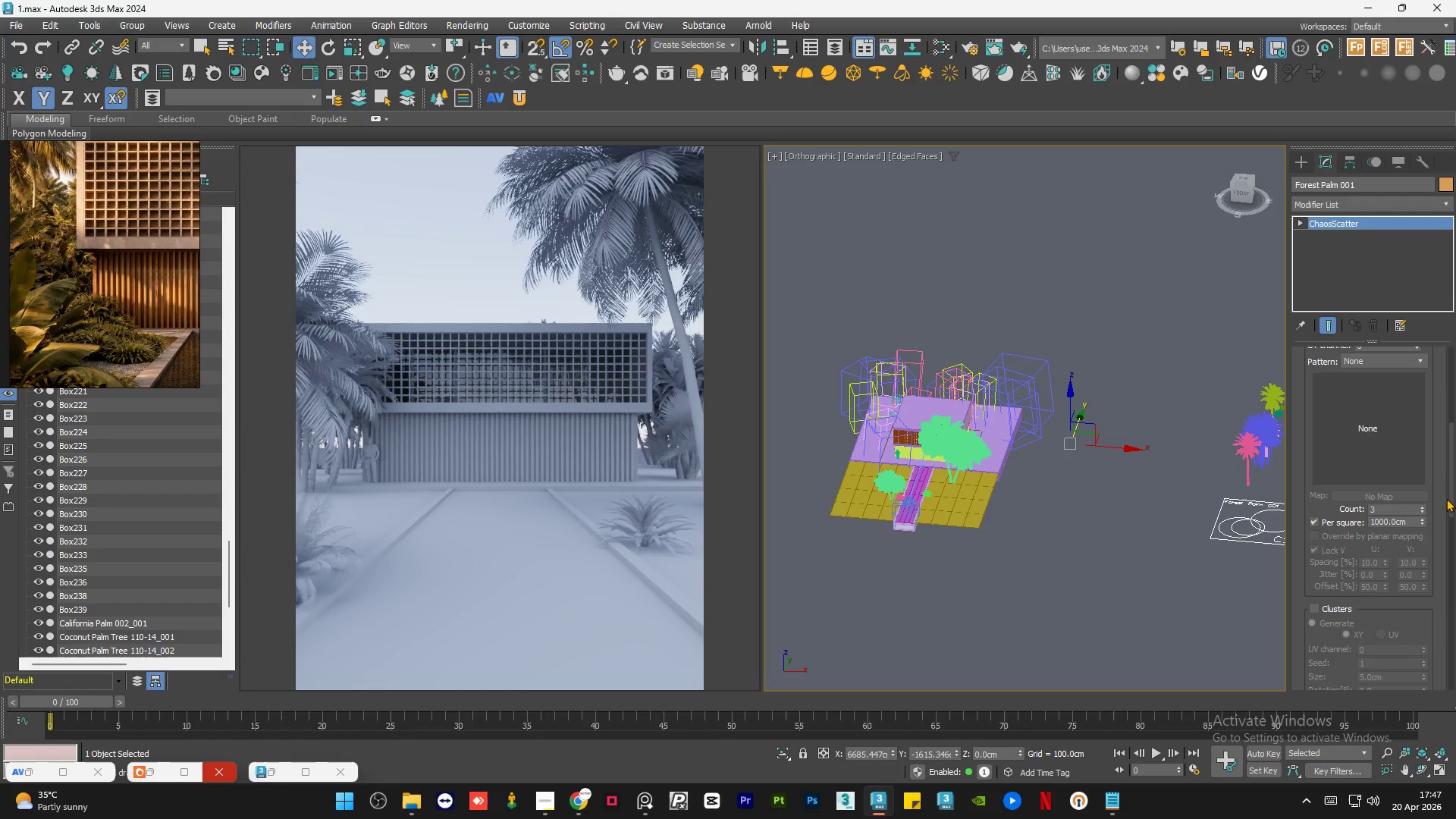 
left_click_drag(start_coordinate=[1450, 494], to_coordinate=[1451, 491])
 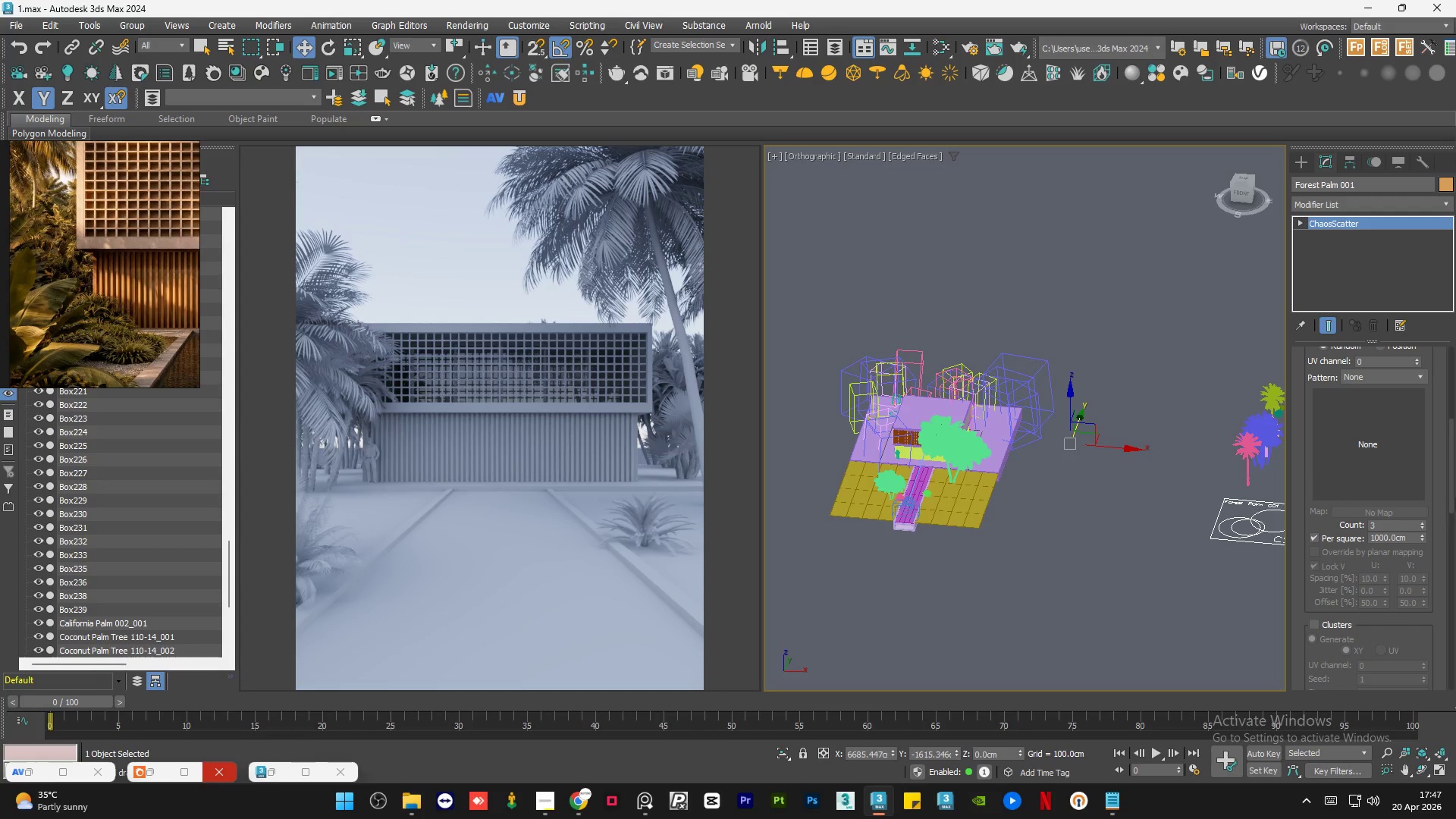 
left_click_drag(start_coordinate=[1451, 488], to_coordinate=[1455, 504])
 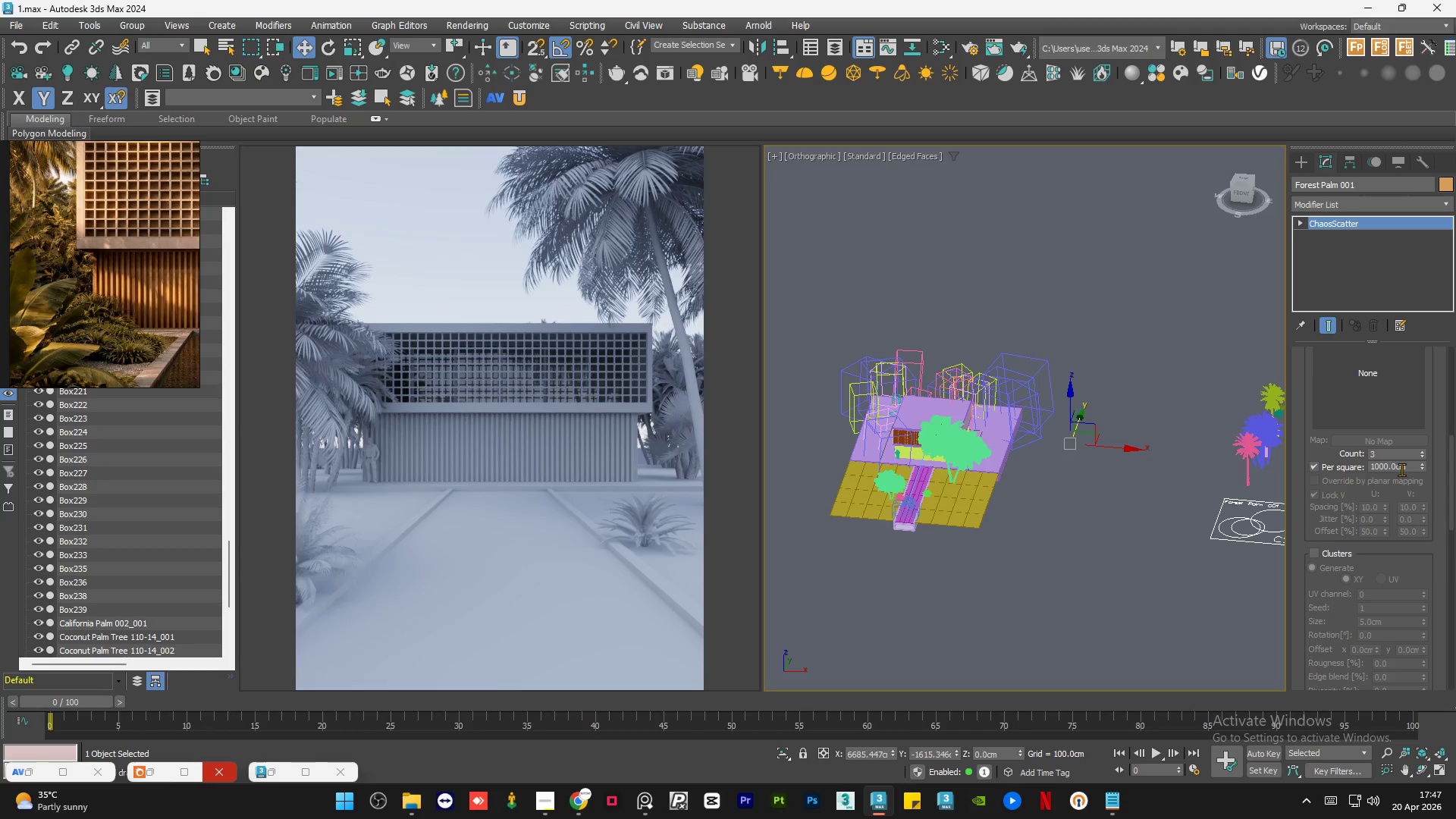 
double_click([1401, 469])
 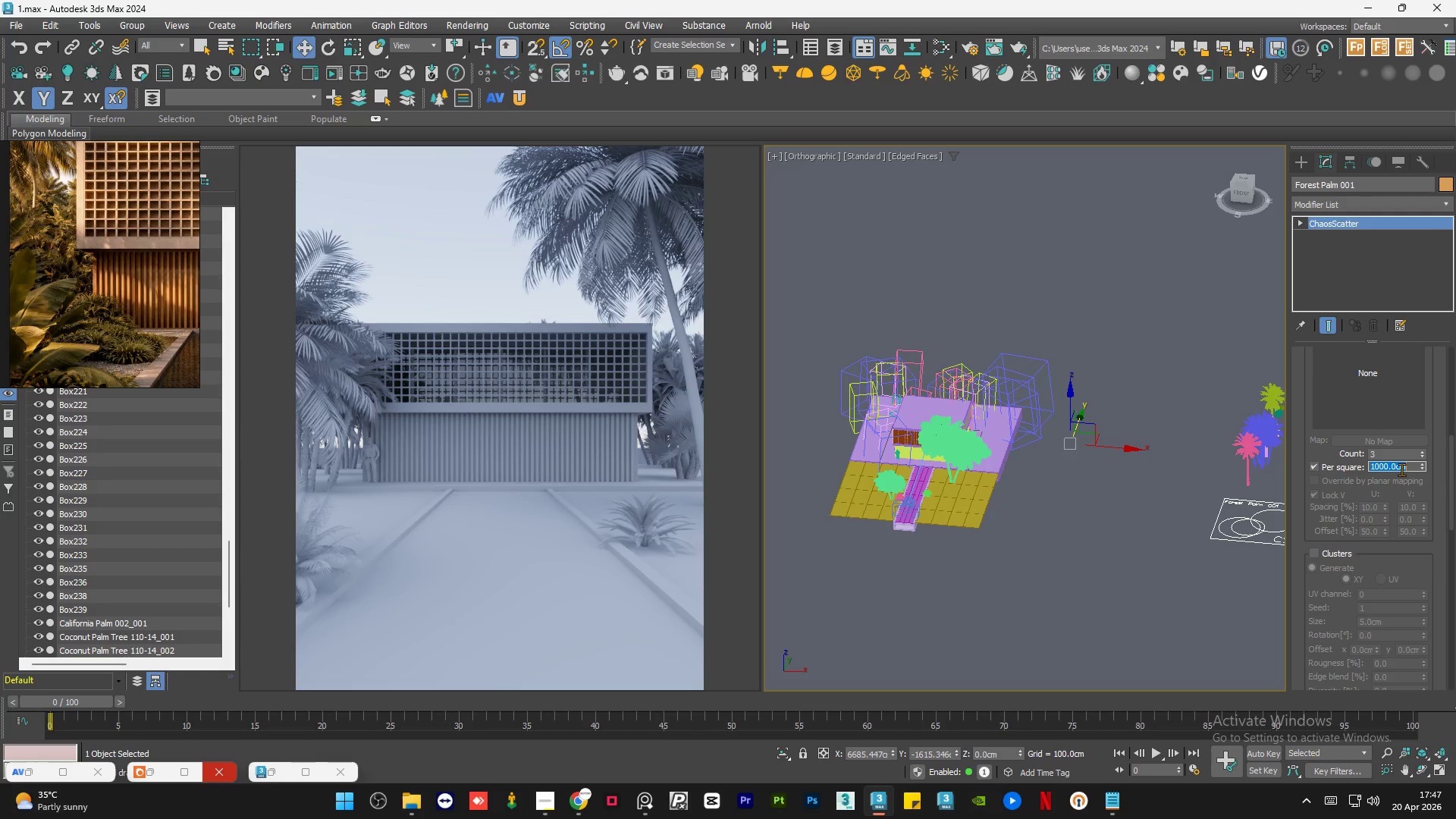 
key(Numpad2)
 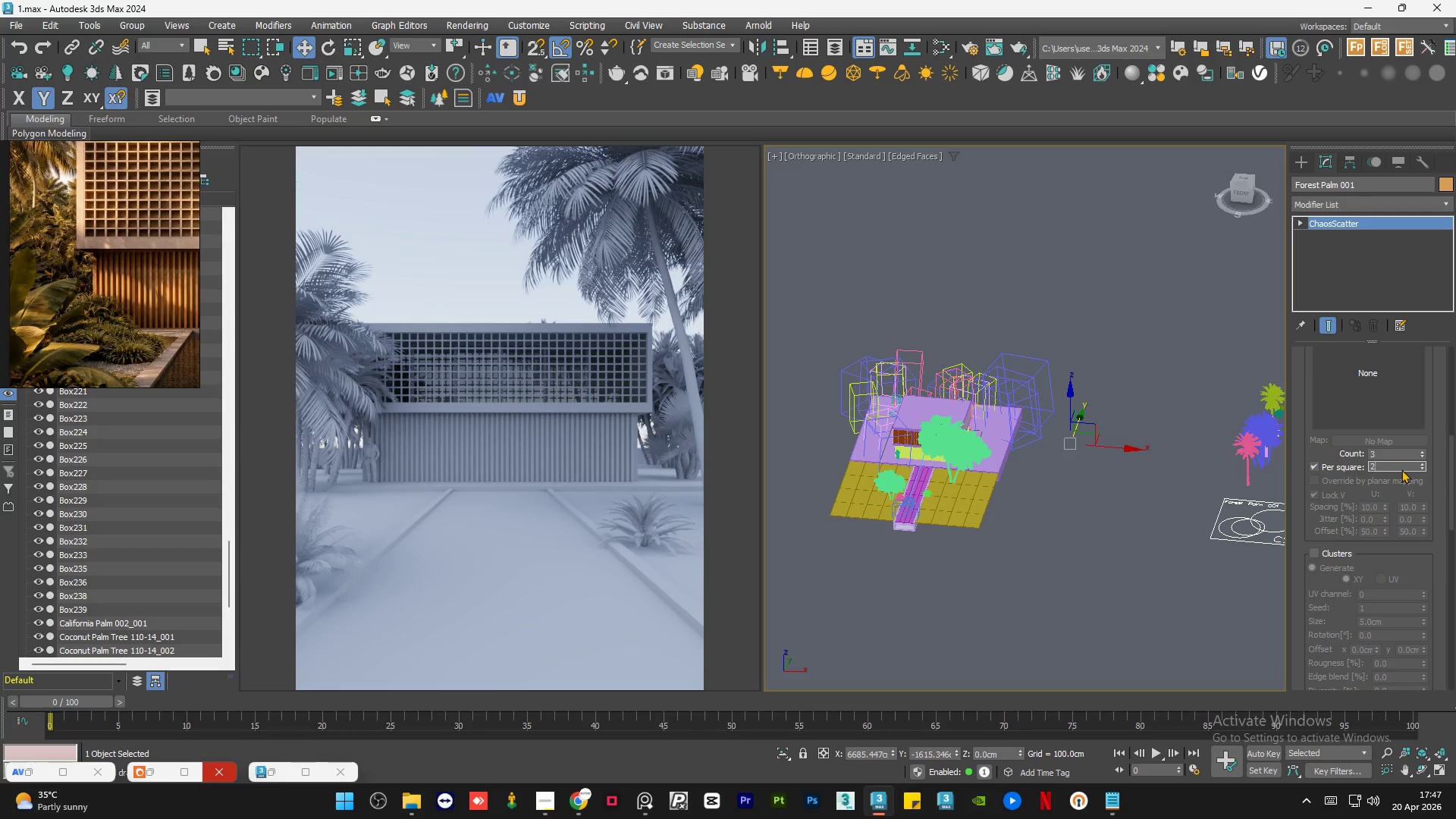 
key(Numpad0)
 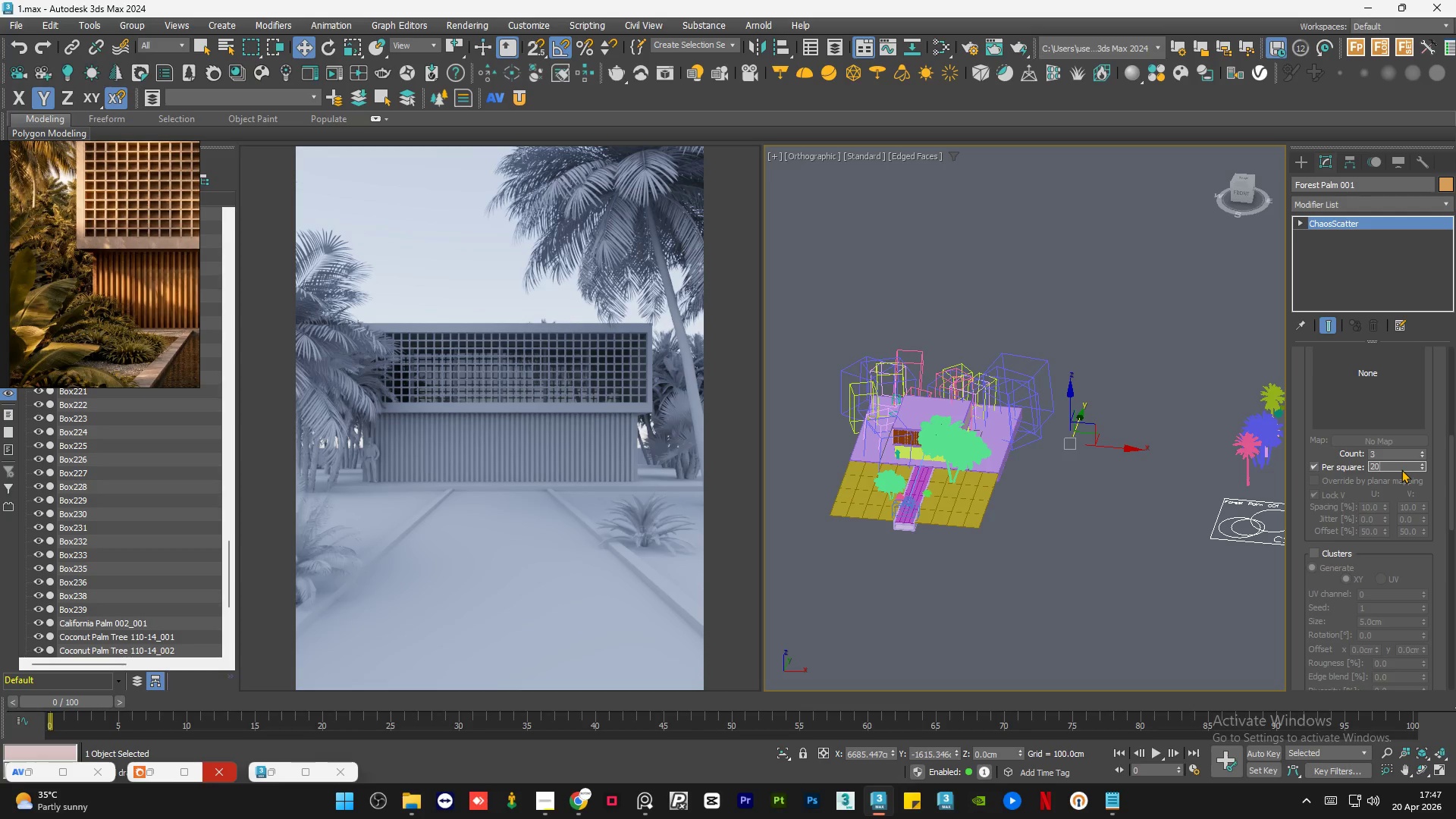 
key(Numpad0)
 